 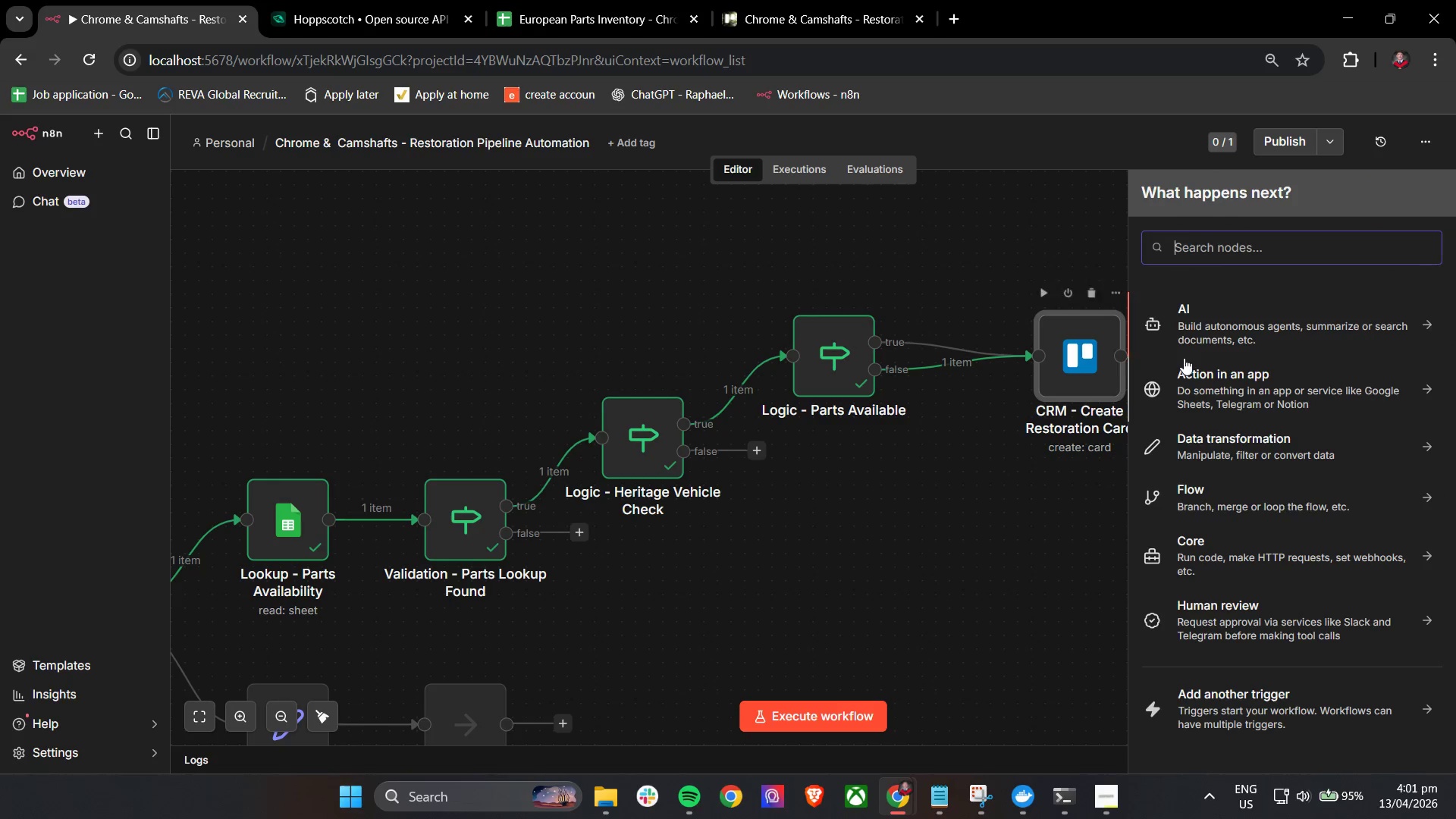 
type(if)
 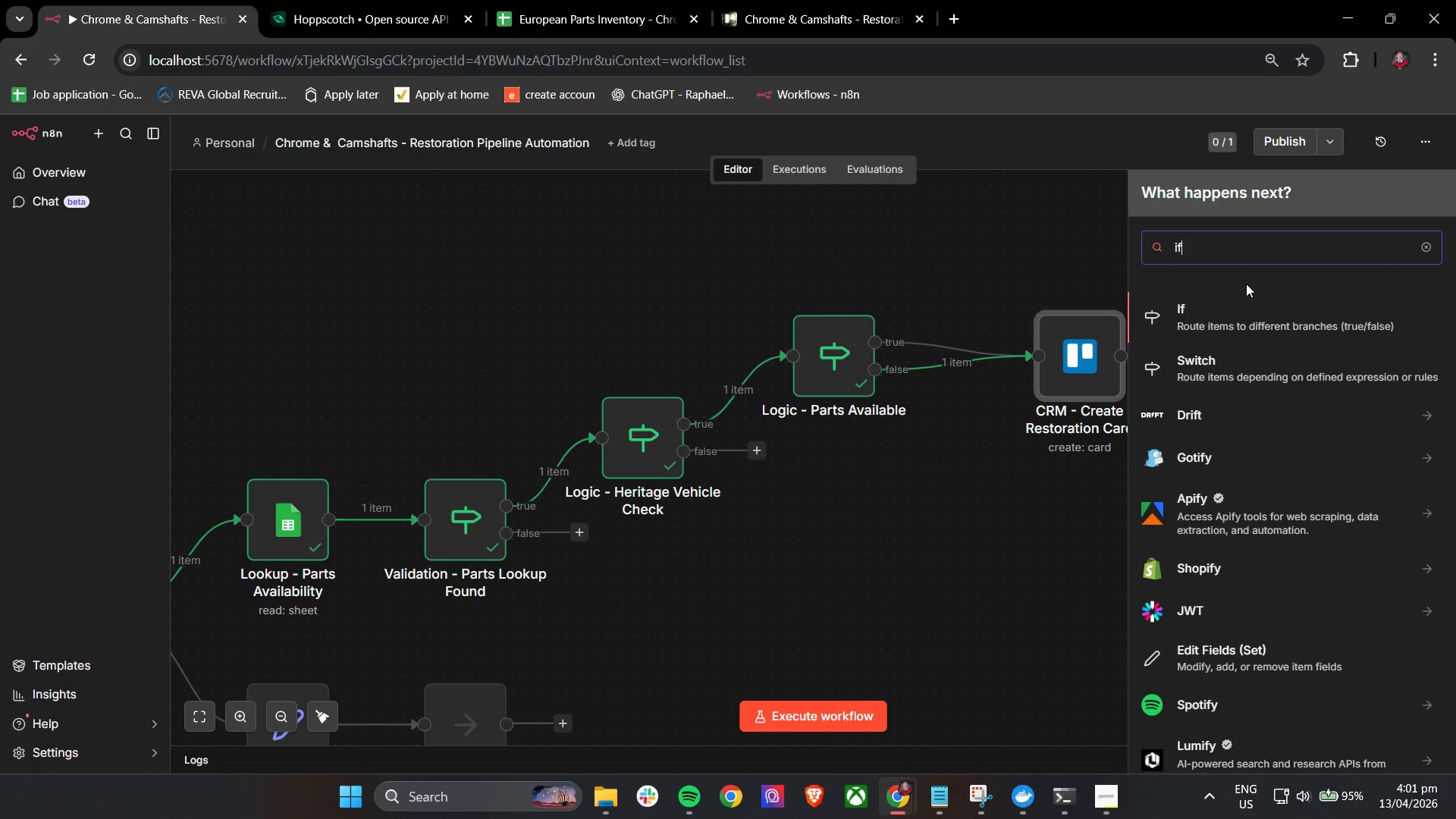 
left_click([1238, 308])
 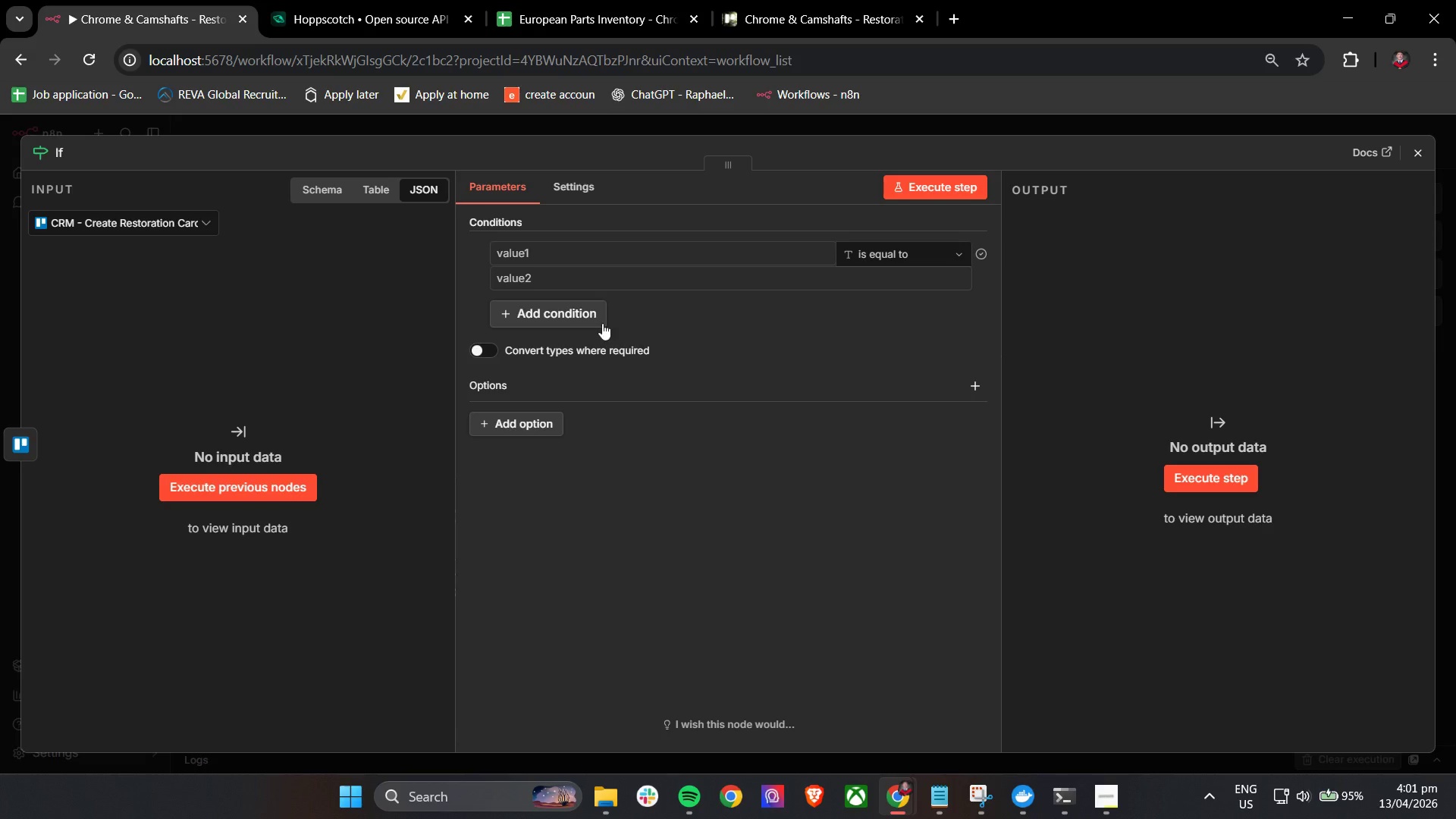 
wait(7.52)
 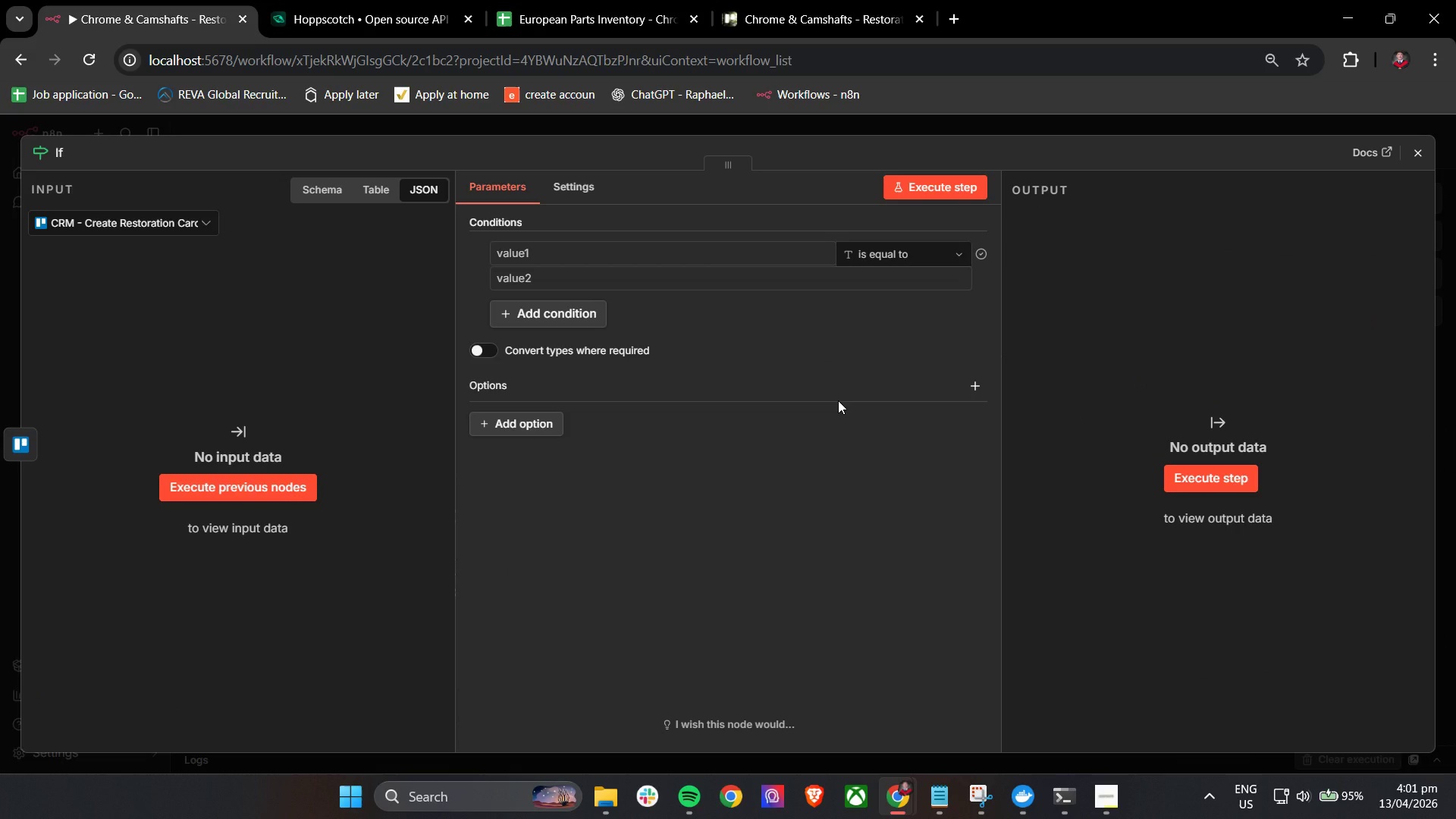 
type(Routing - Determine Projct Stage)
 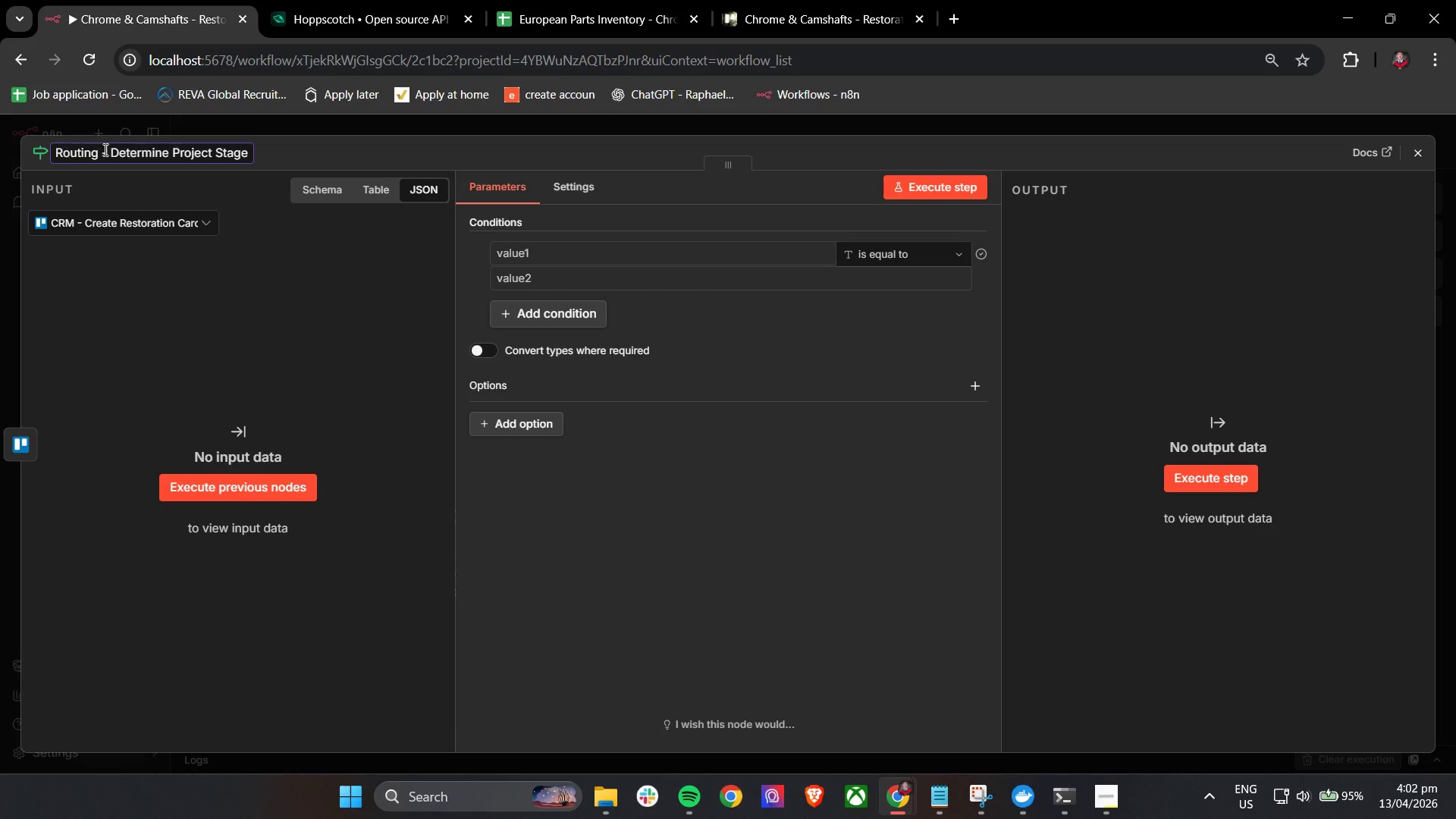 
left_click([281, 146])
 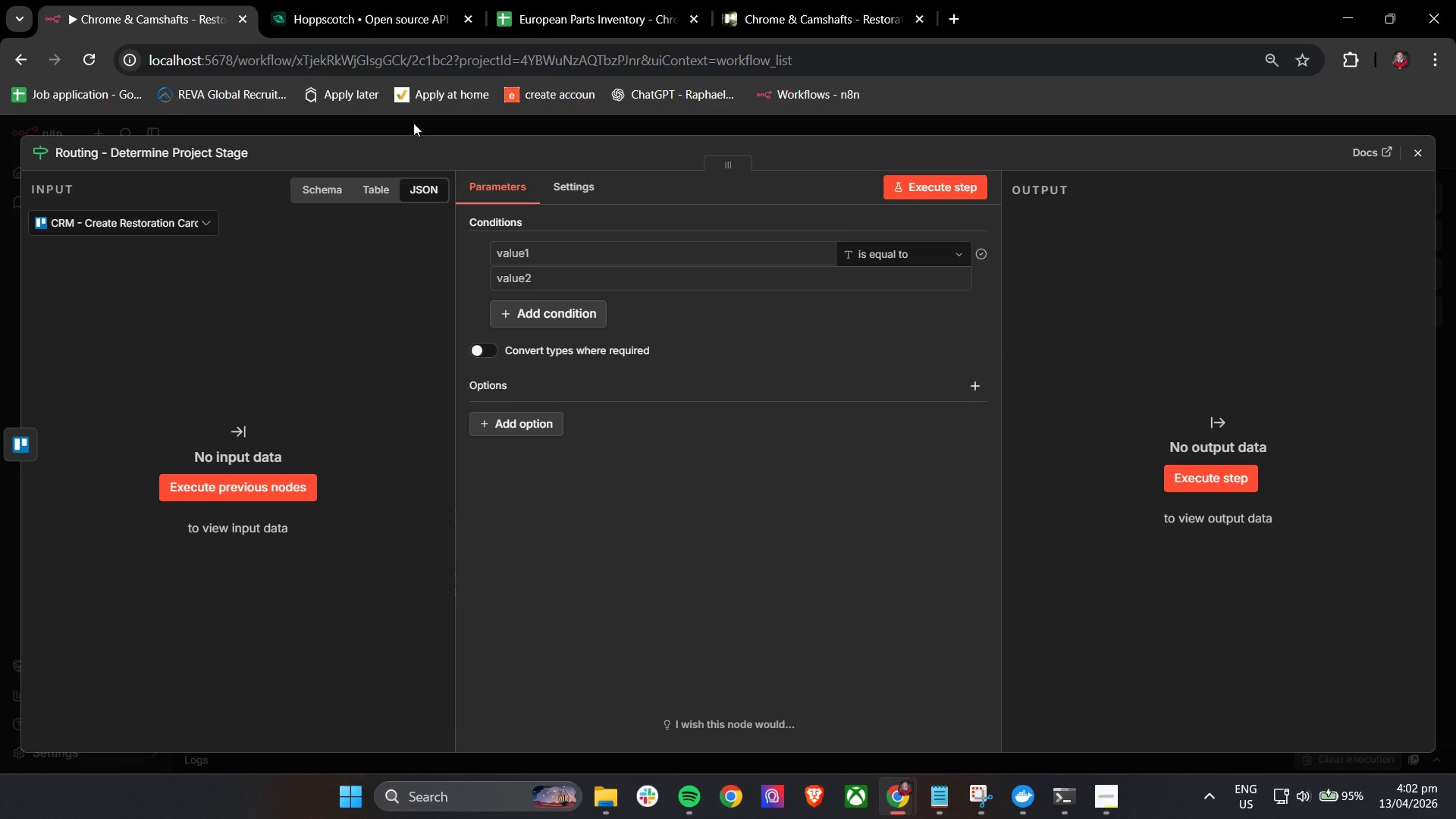 
wait(13.62)
 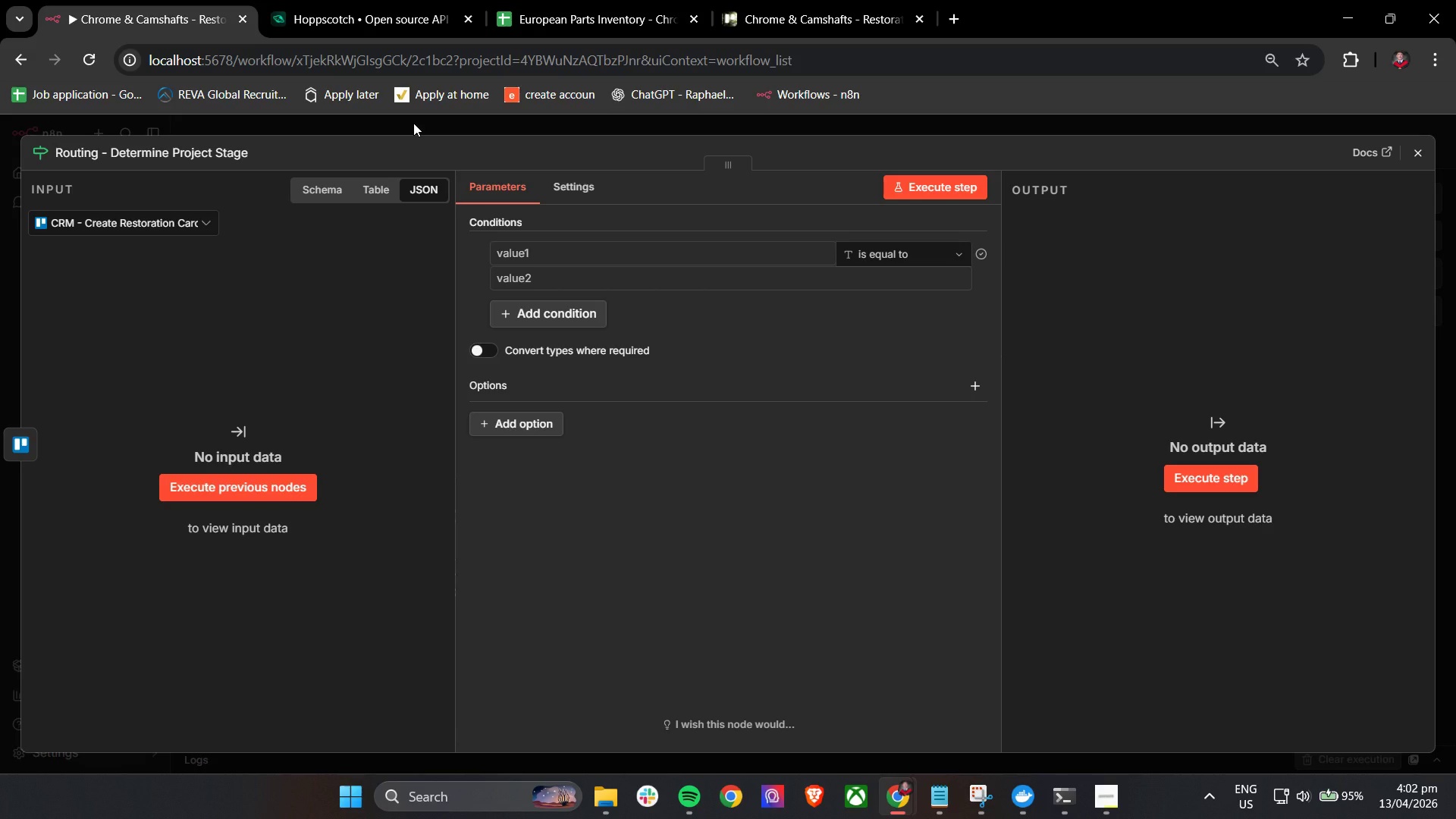 
left_click([624, 267])
 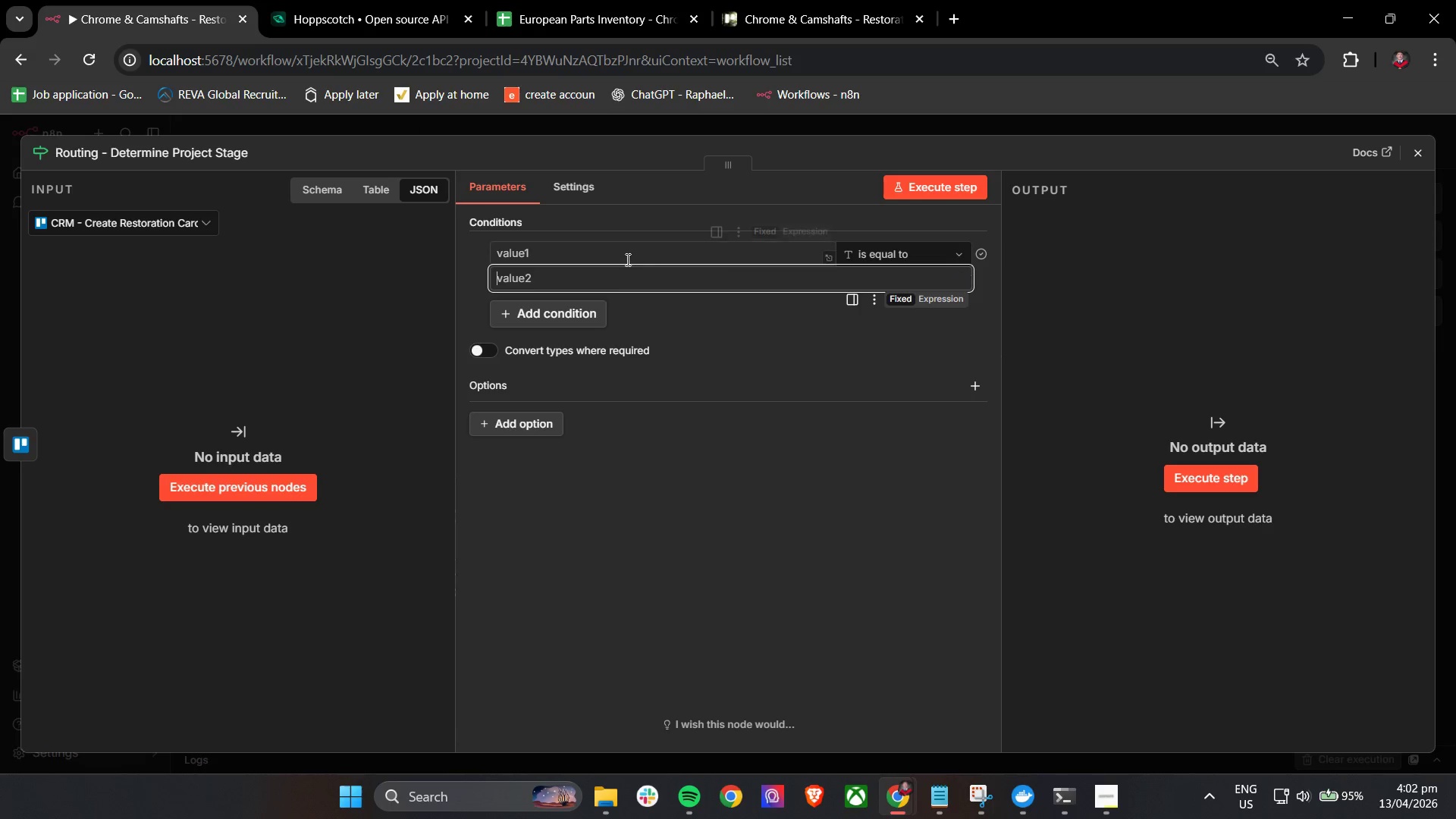 
left_click([626, 255])
 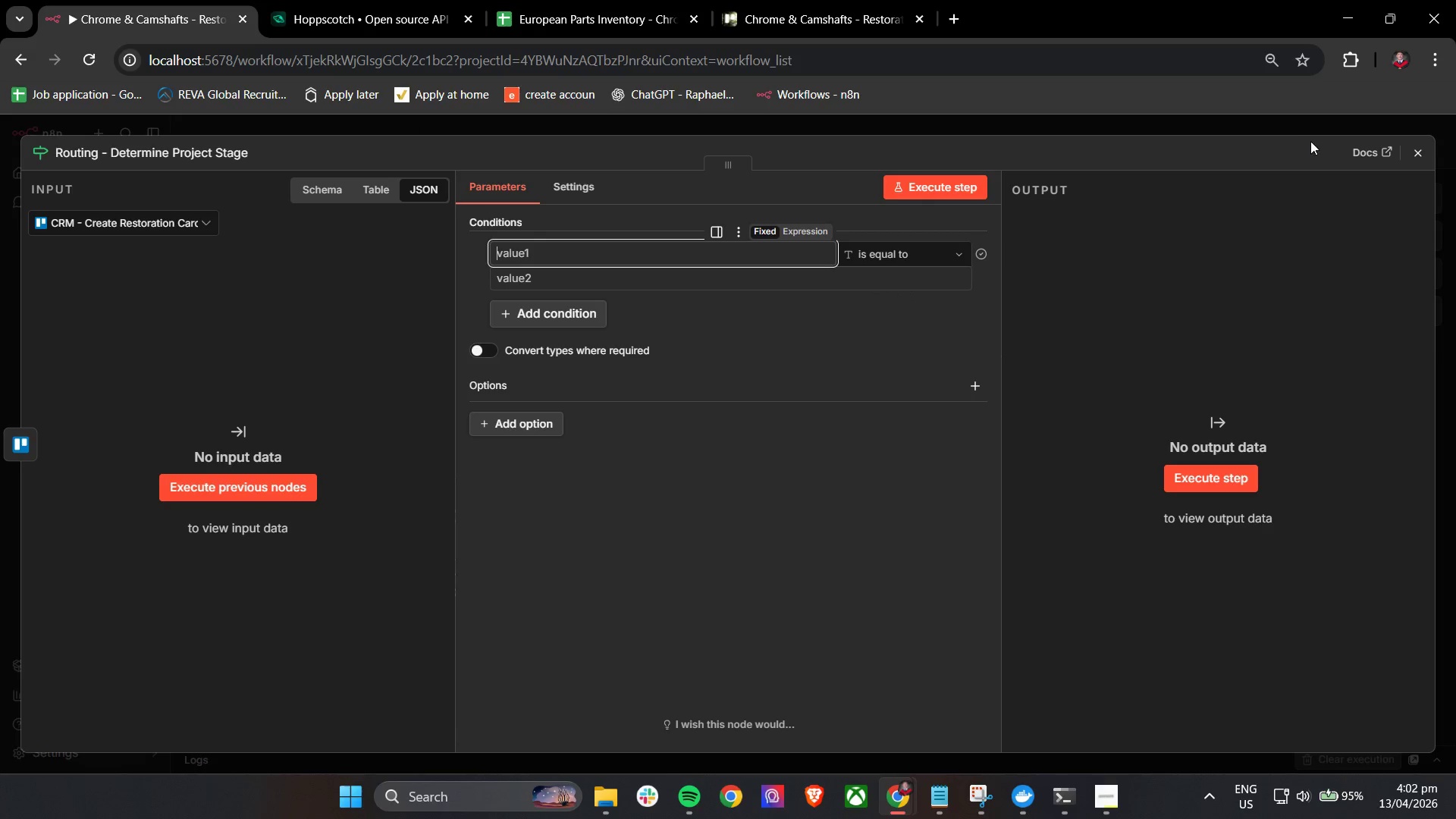 
left_click([1414, 147])
 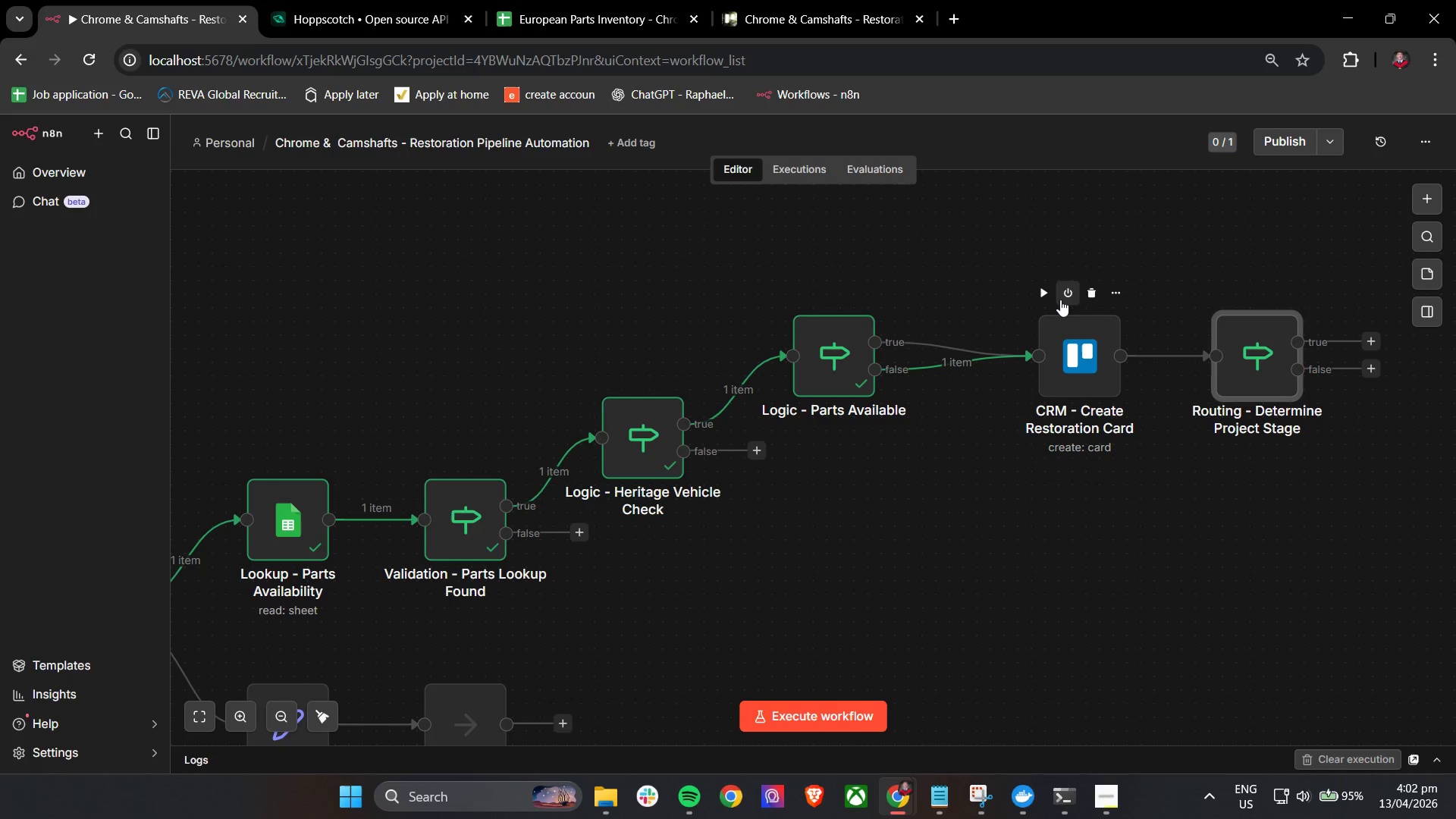 
left_click([1046, 295])
 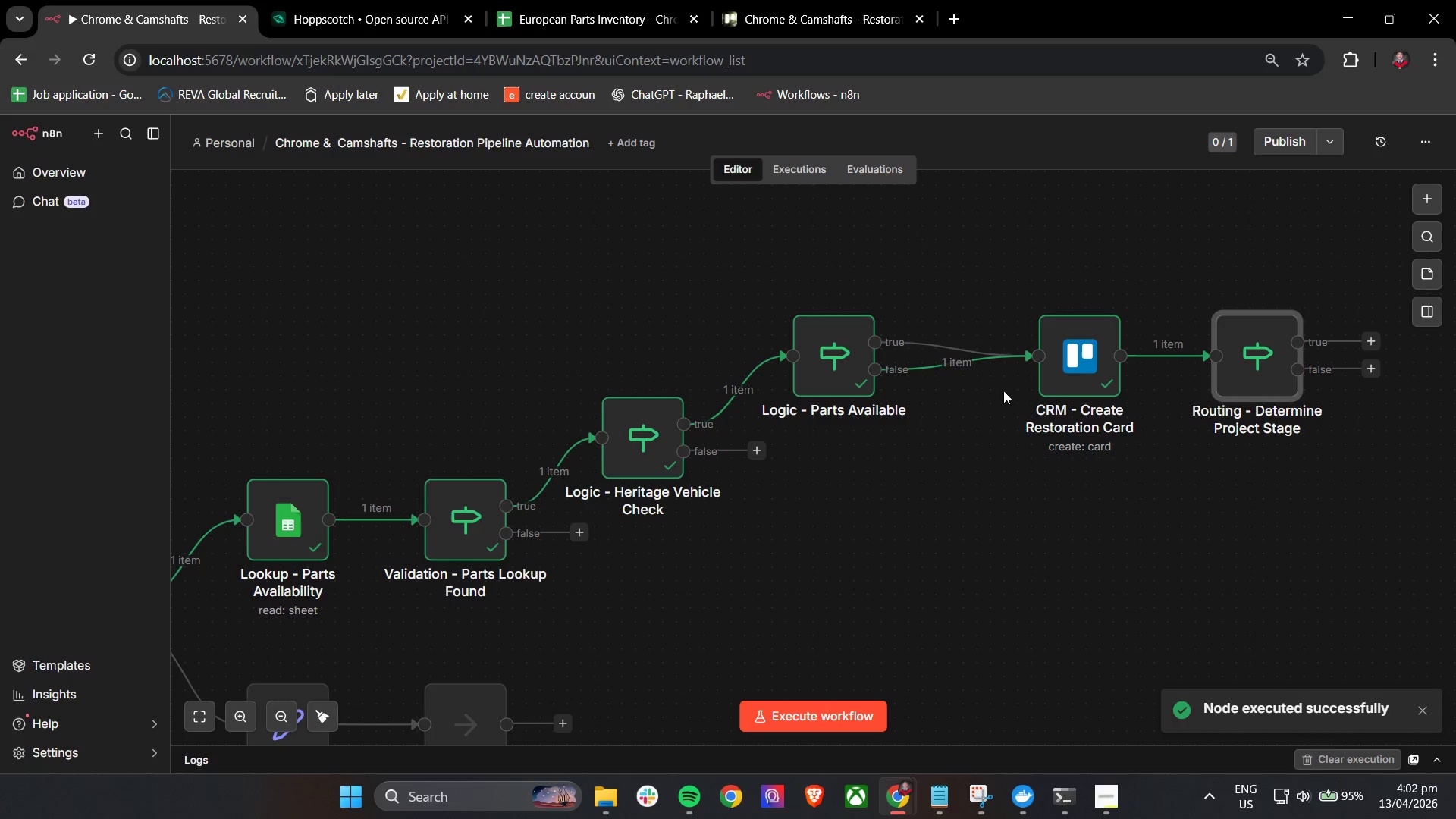 
left_click([777, 26])
 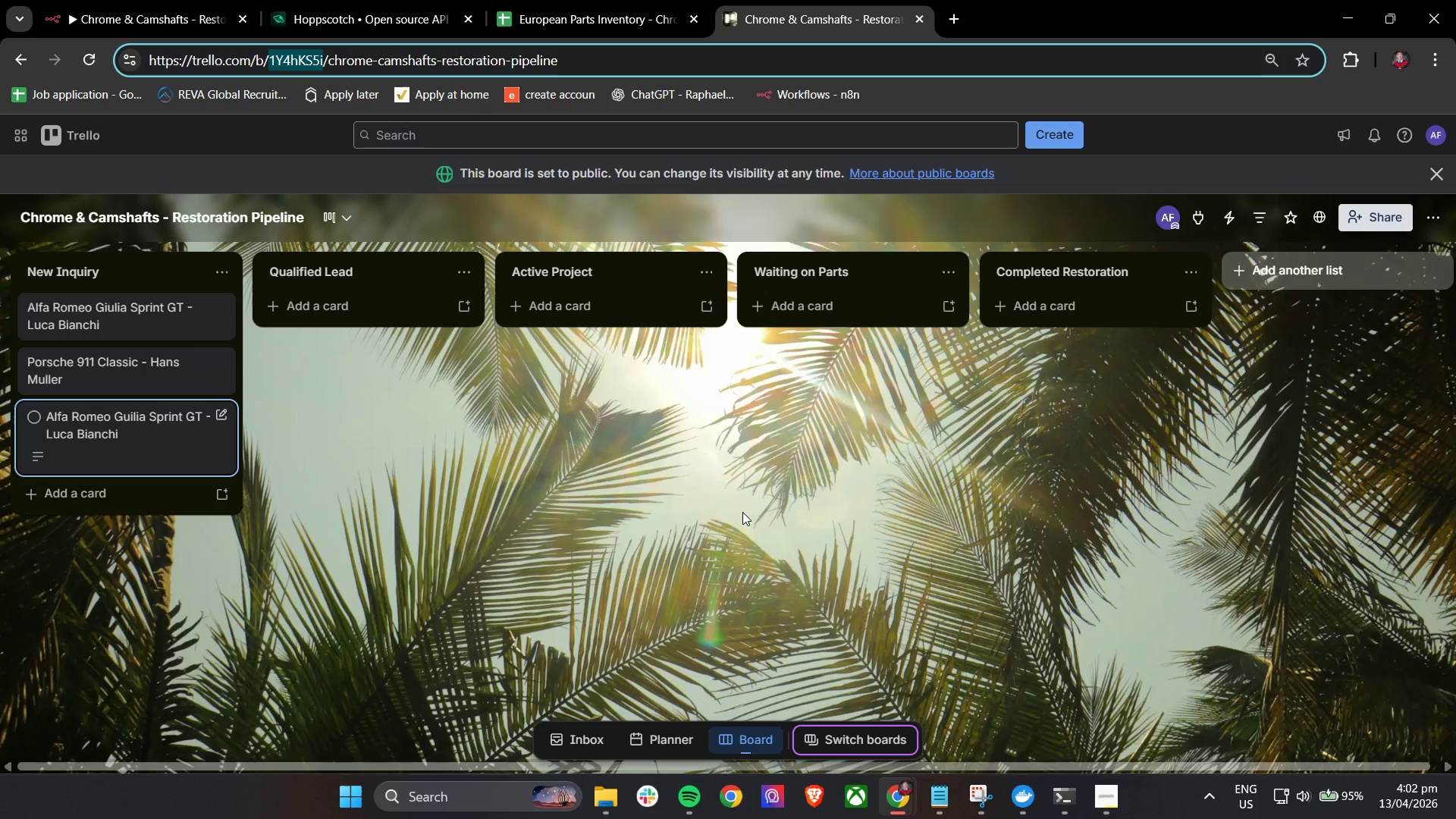 
wait(5.17)
 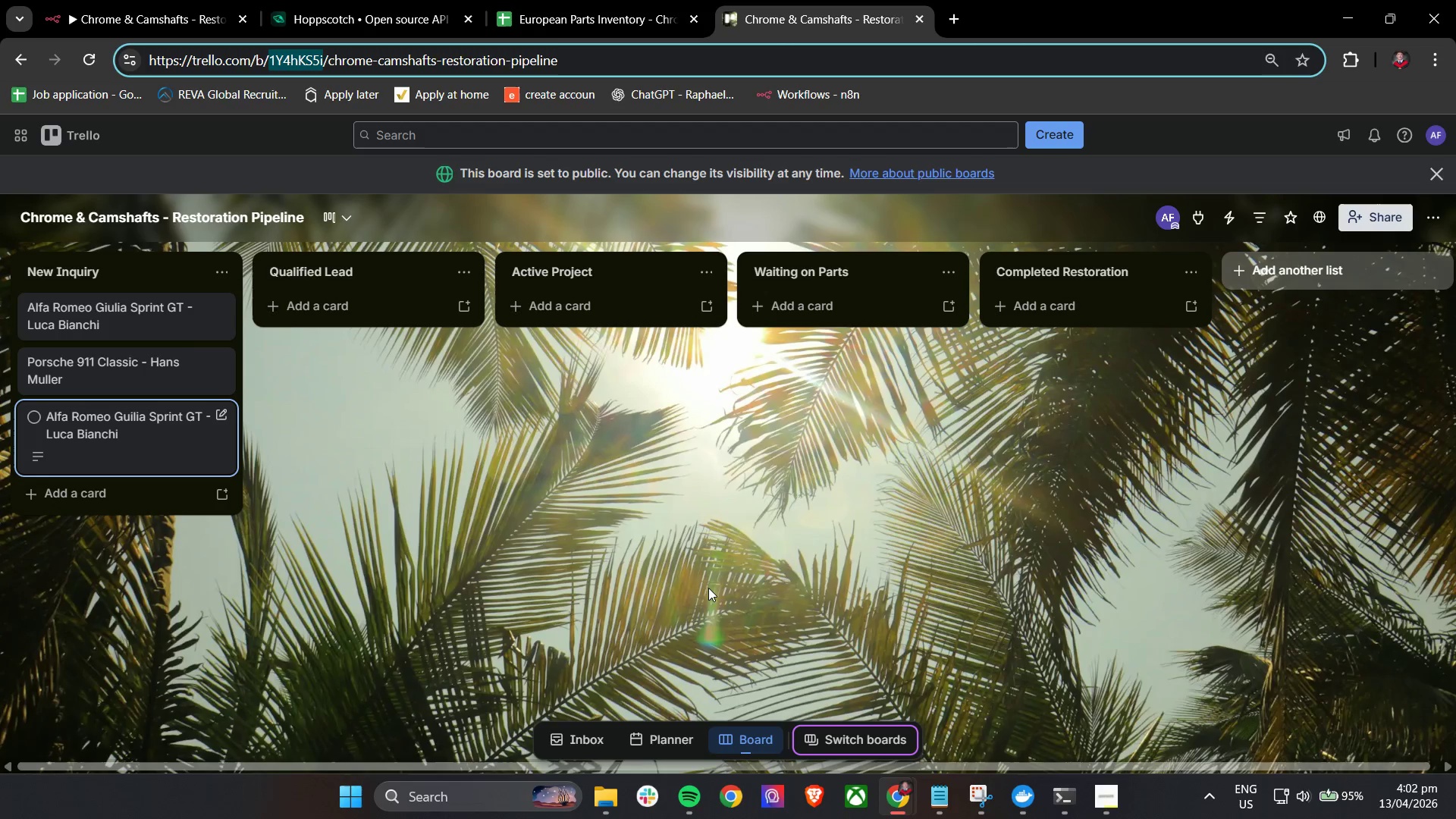 
double_click([168, 456])
 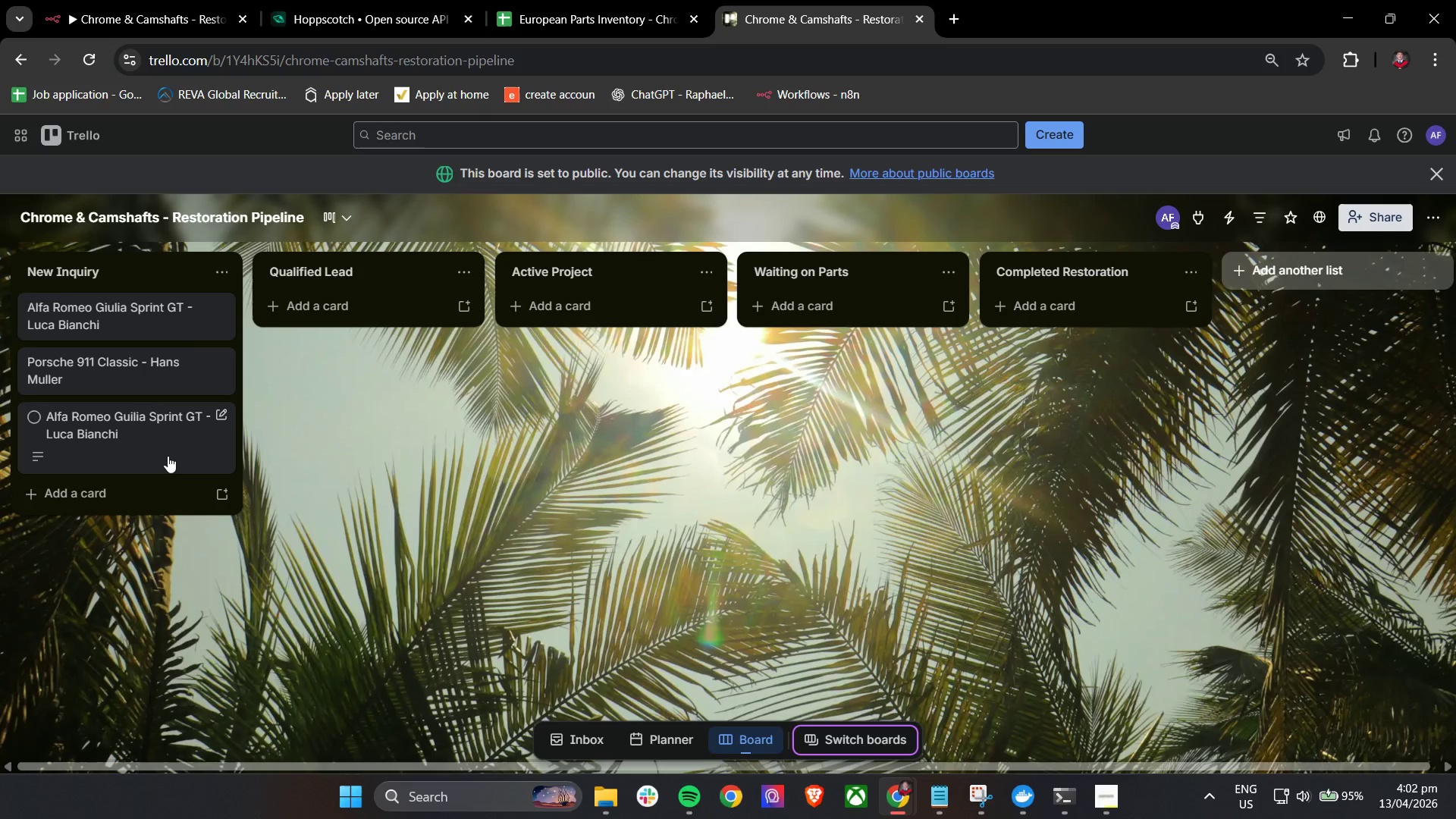 
left_click([168, 456])
 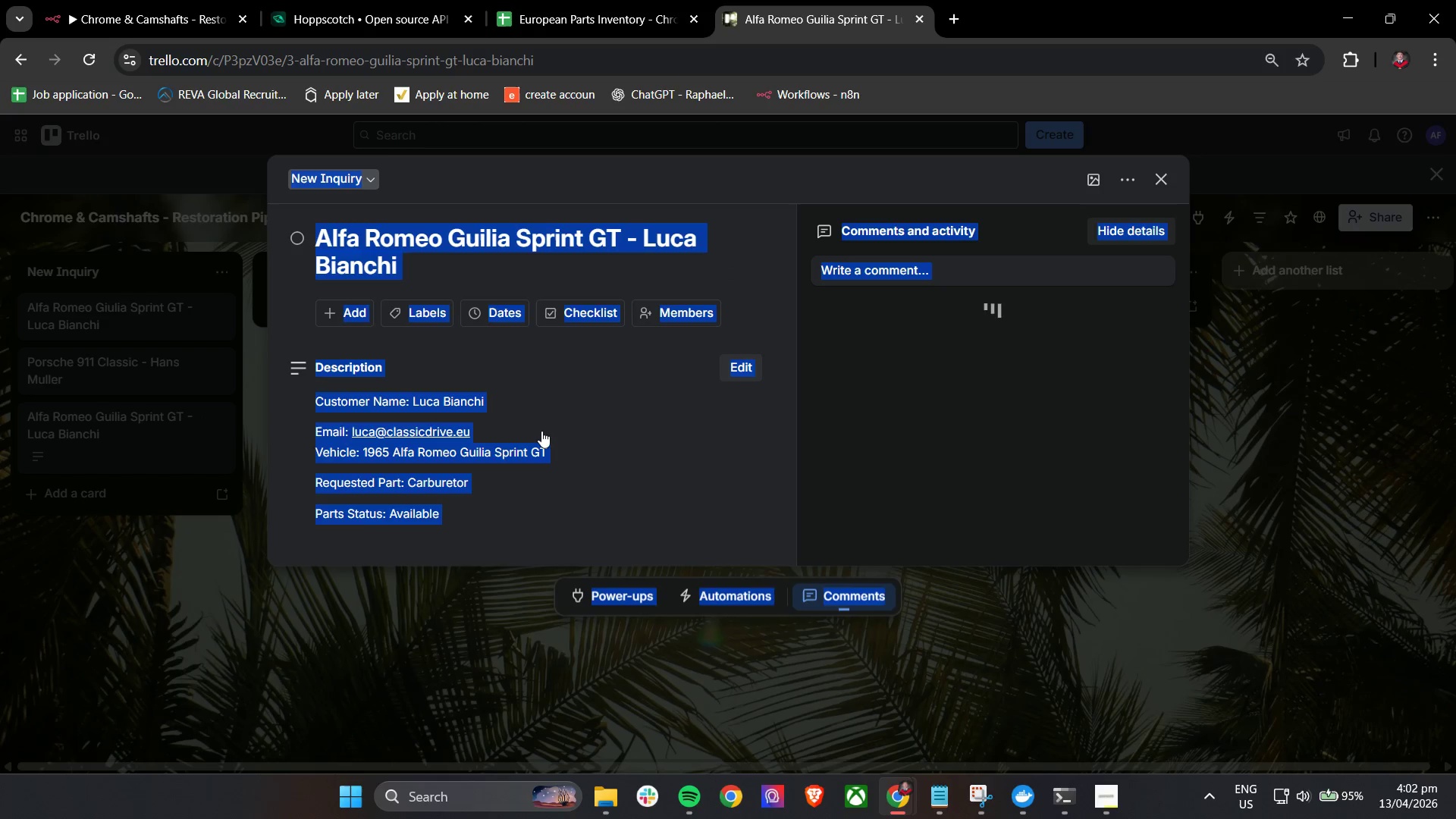 
left_click([629, 413])
 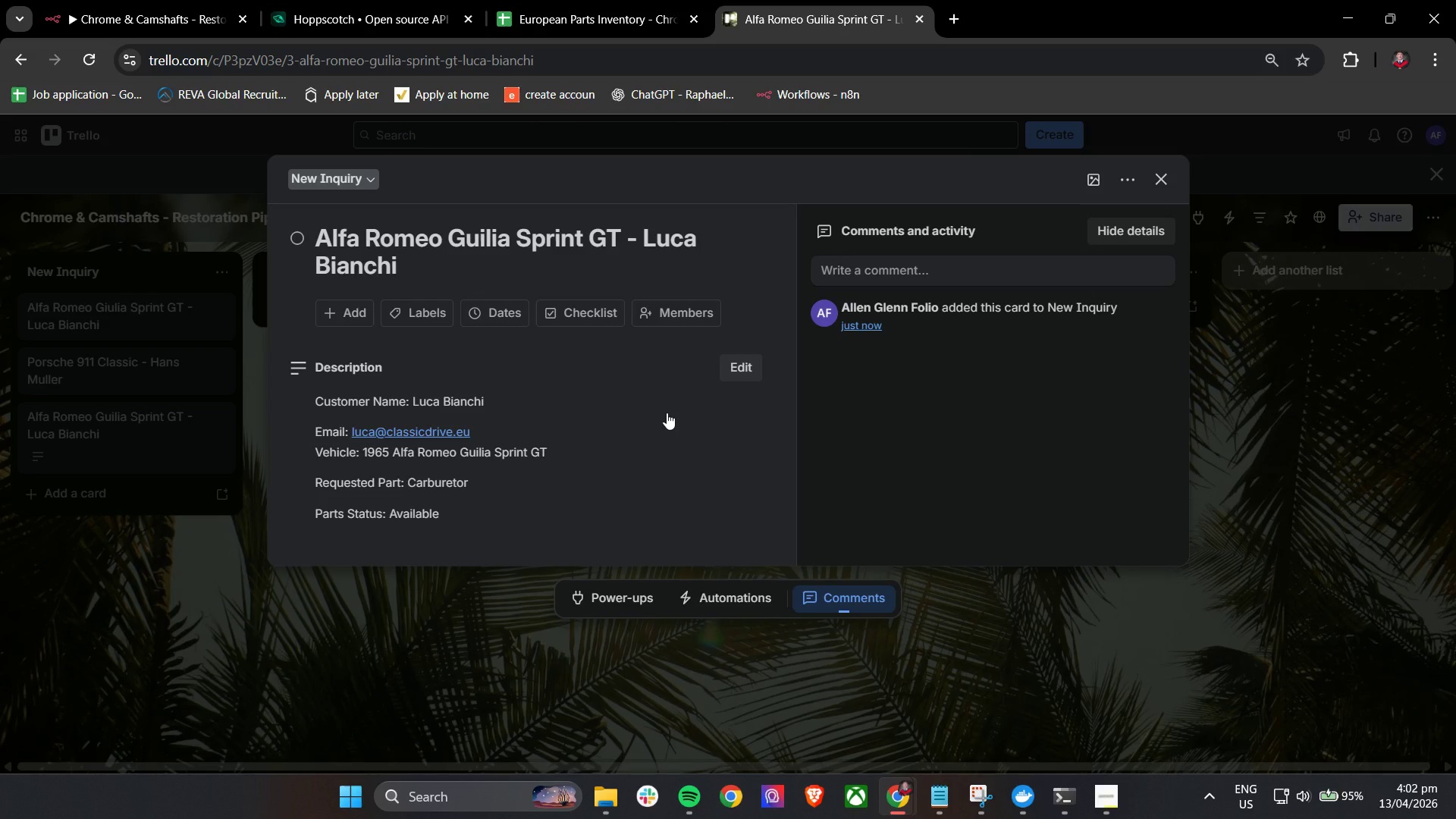 
scroll: coordinate [669, 423], scroll_direction: down, amount: 5.0
 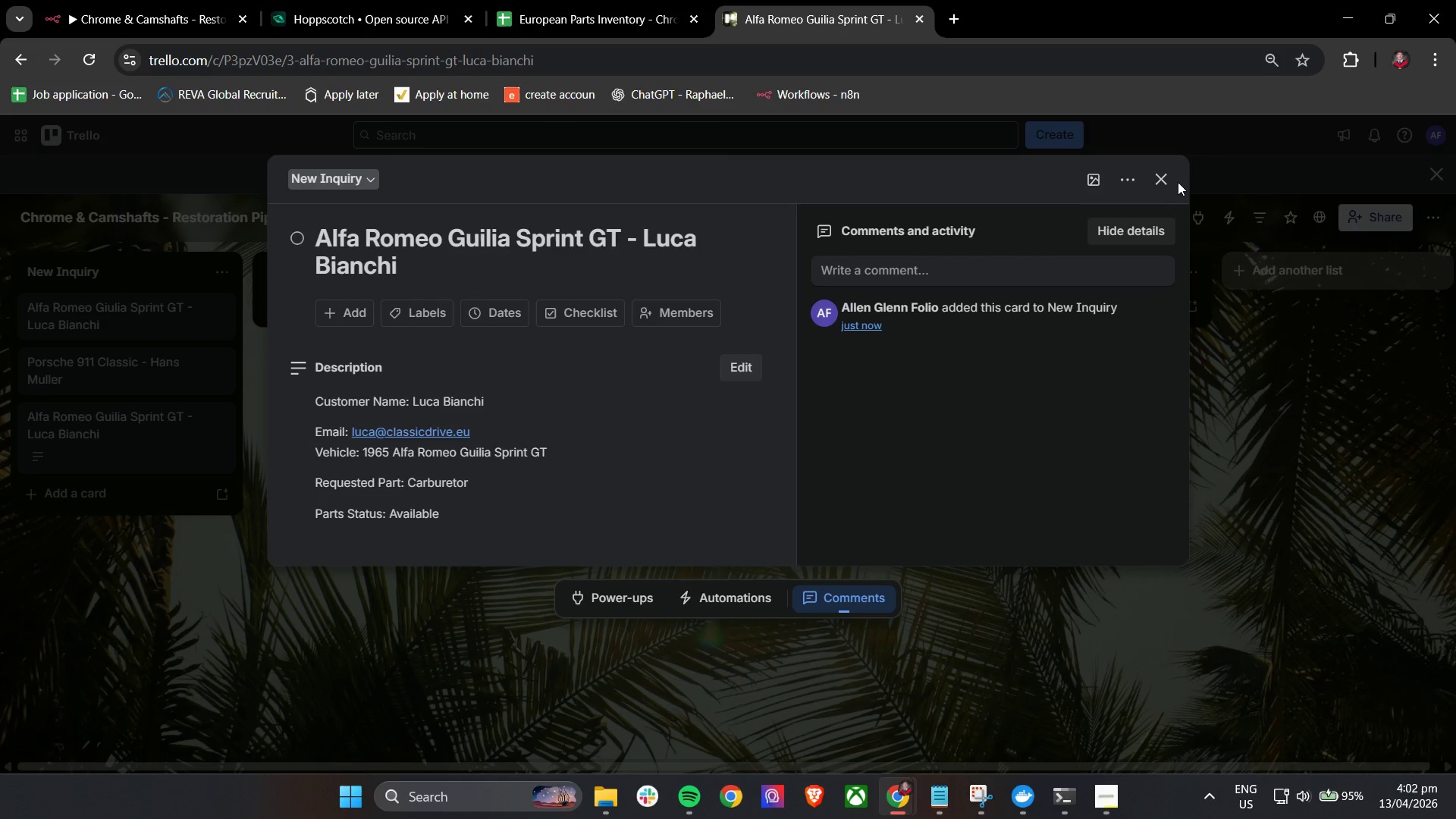 
double_click([1170, 180])
 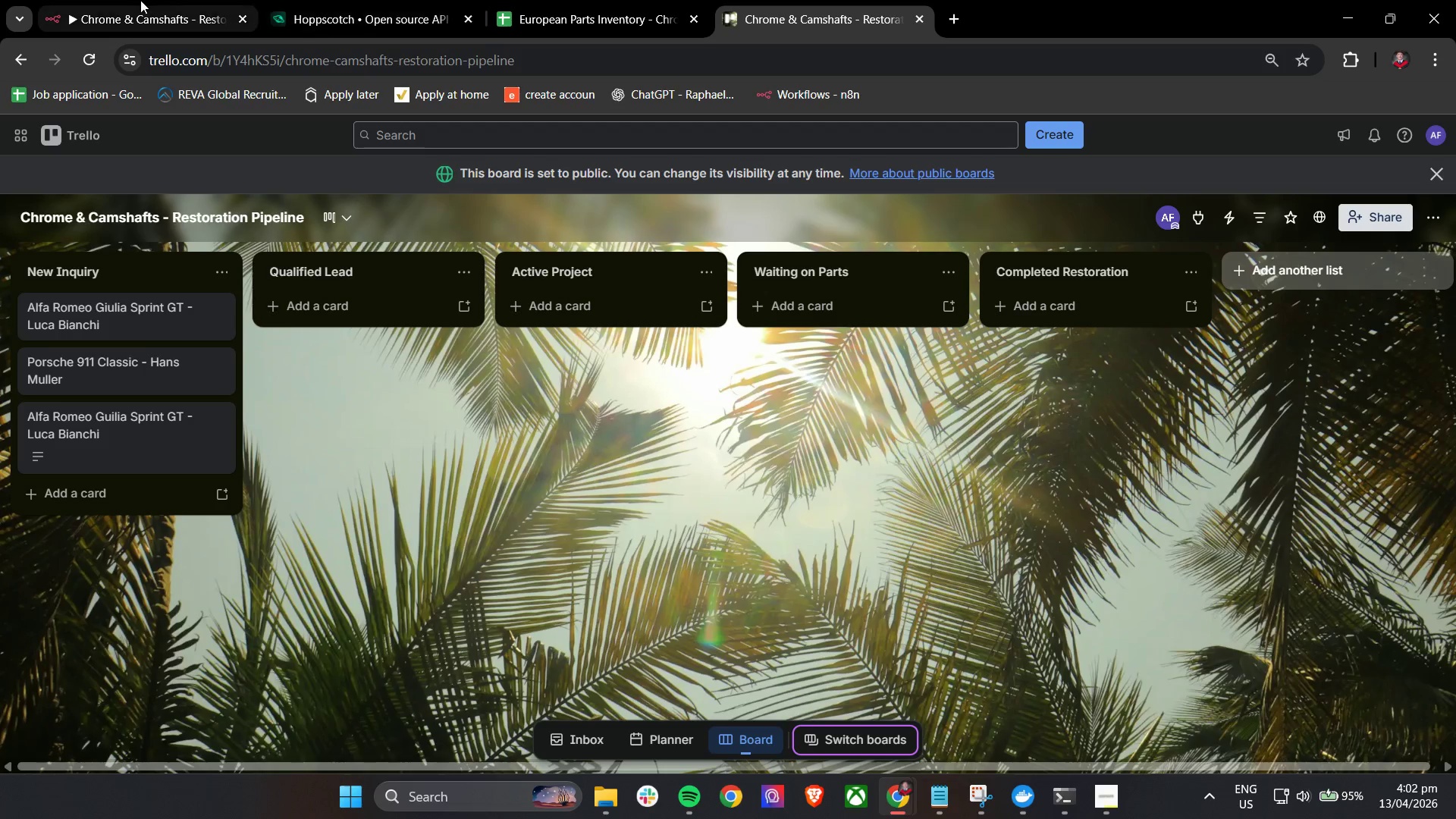 
left_click([168, 0])
 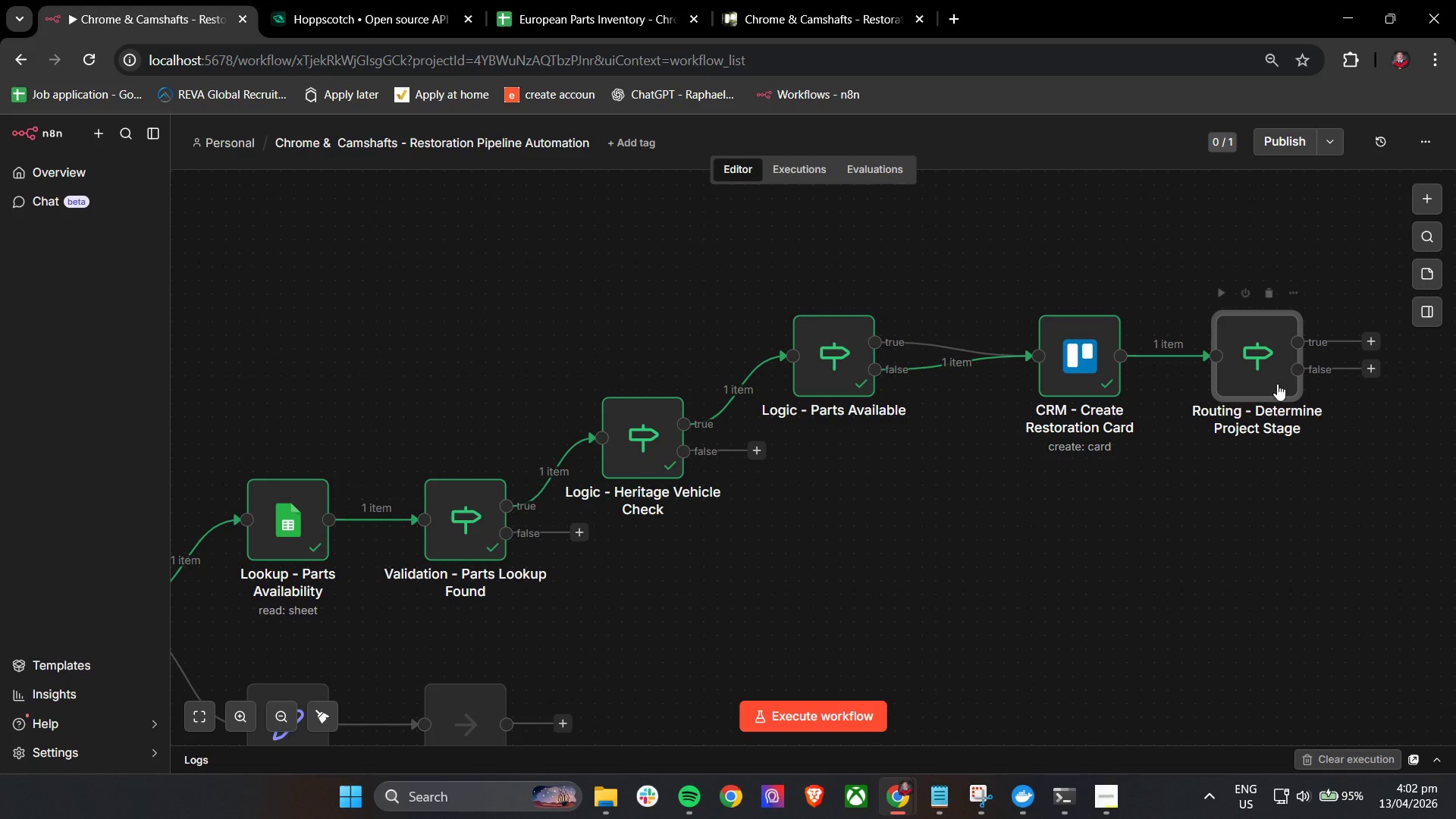 
double_click([1263, 381])
 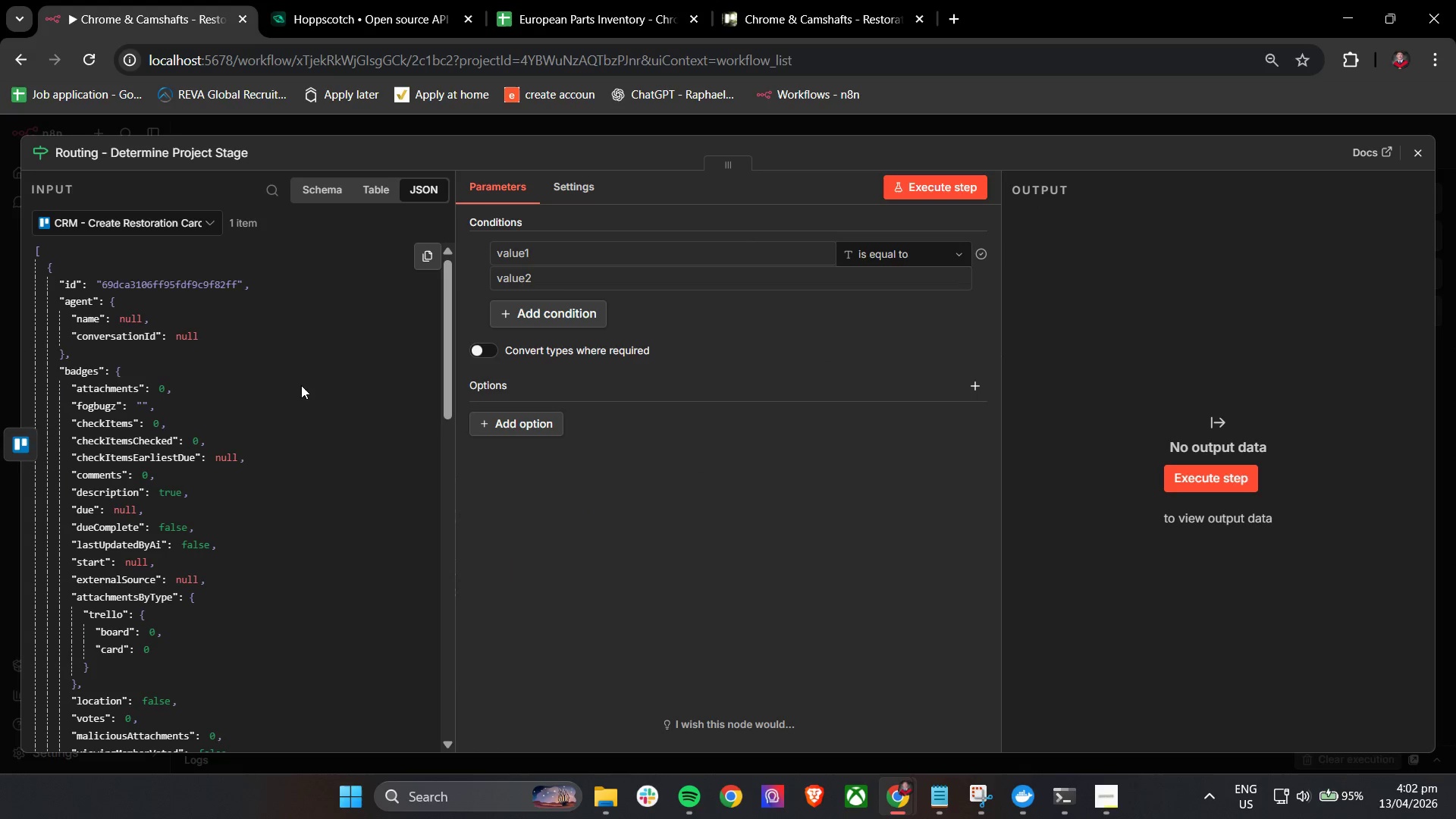 
scroll: coordinate [182, 323], scroll_direction: down, amount: 15.0
 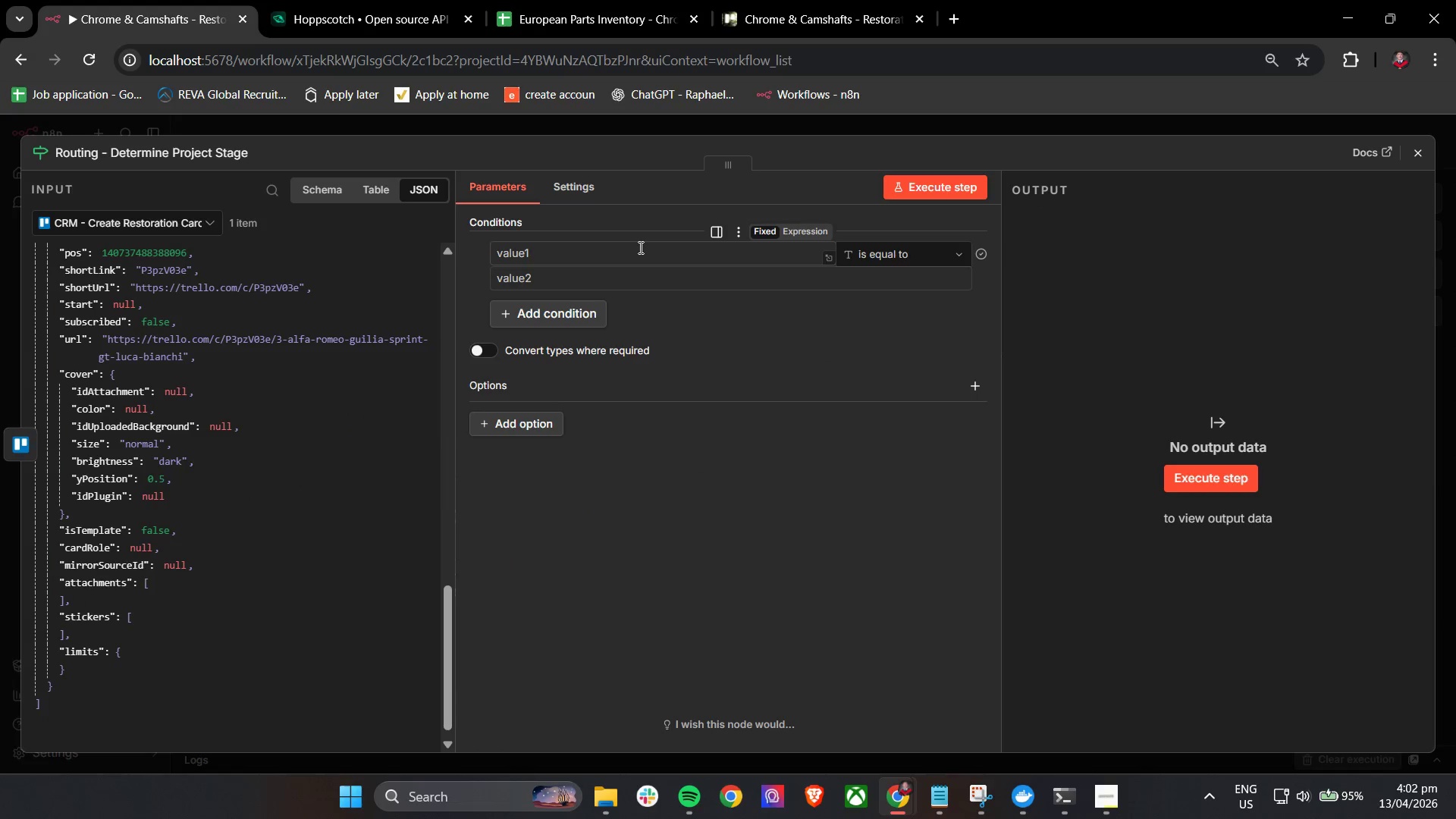 
left_click([638, 249])
 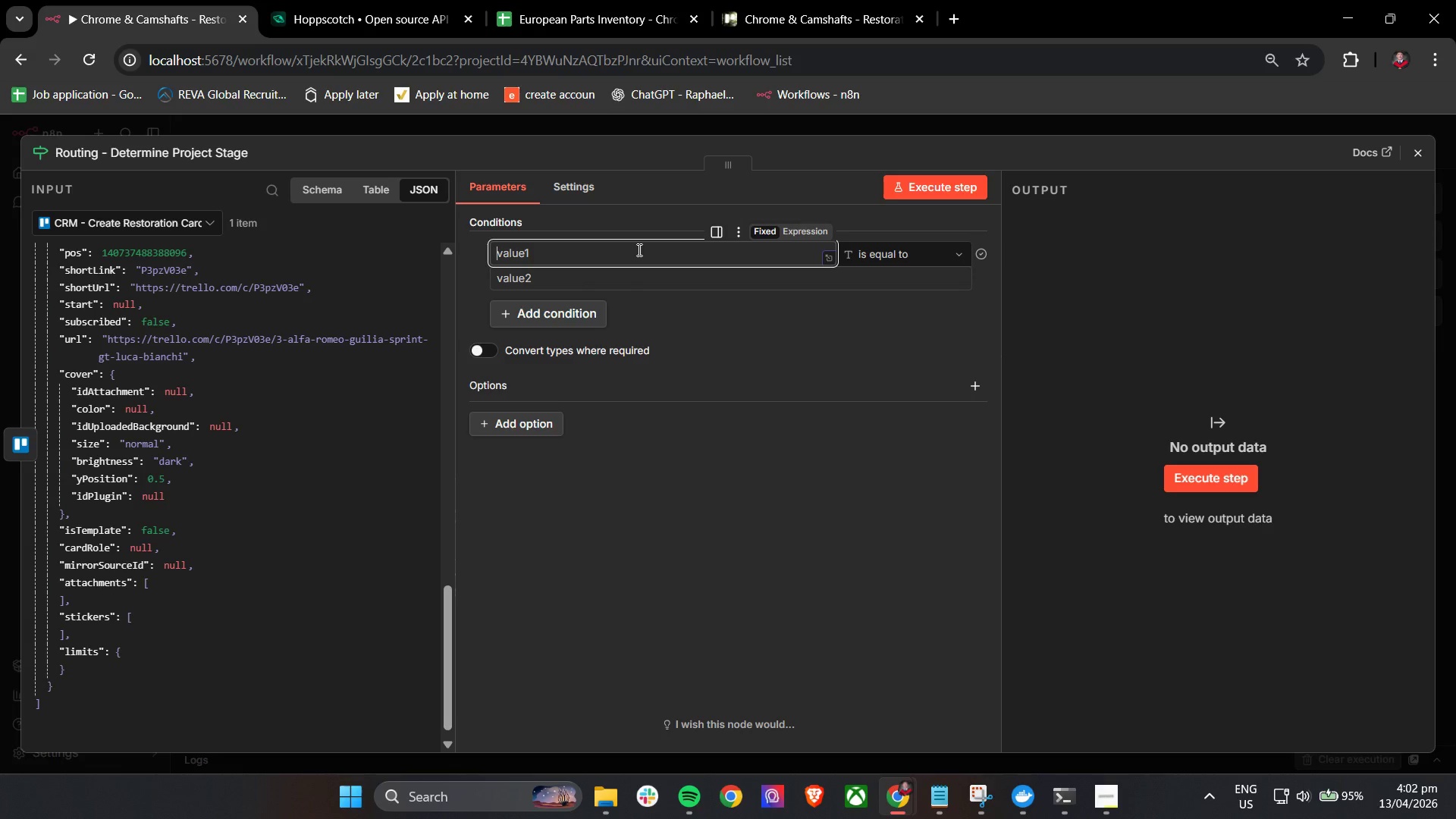 
key(Shift+BracketLeft)
 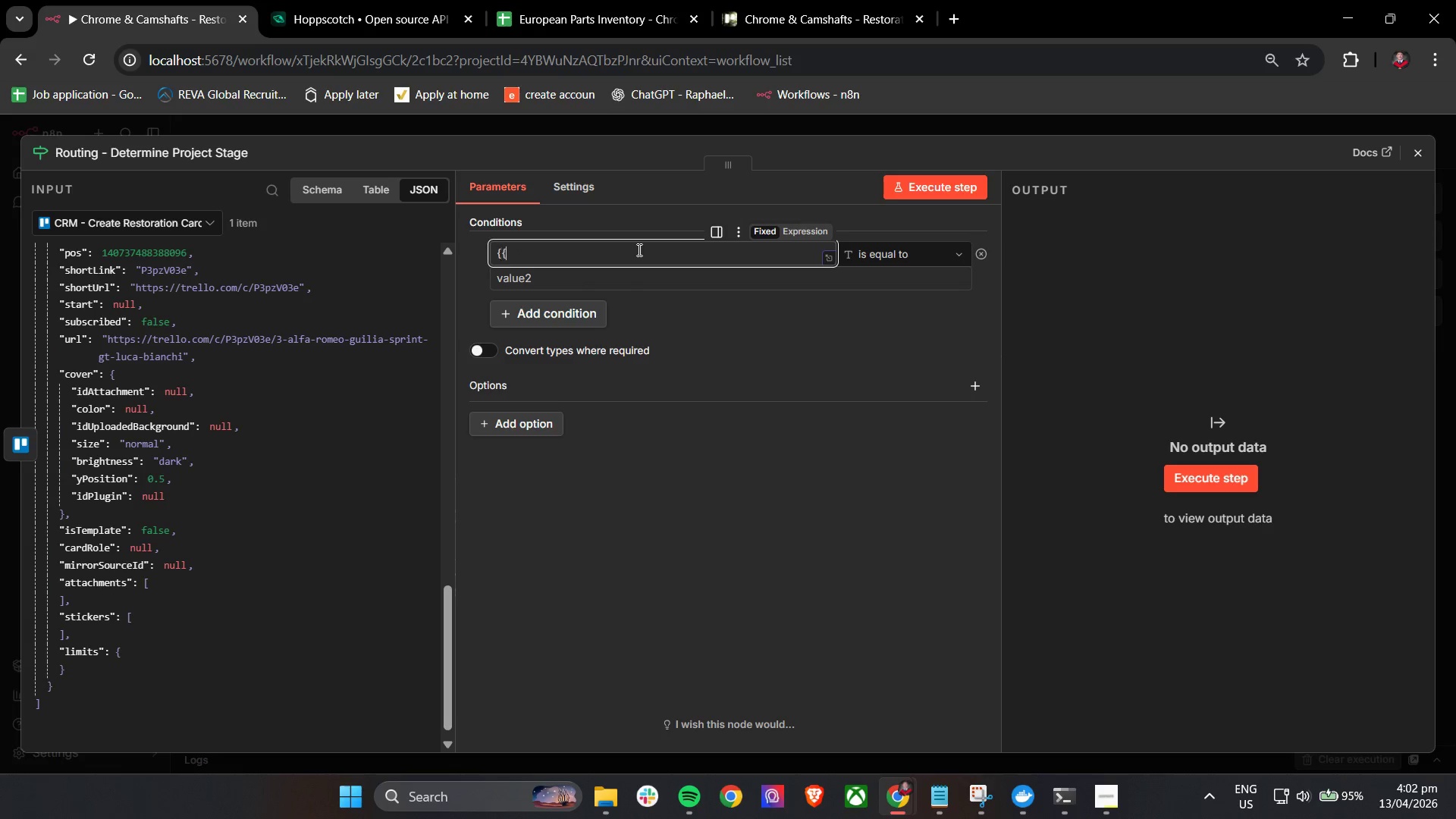 
key(Shift+BracketLeft)
 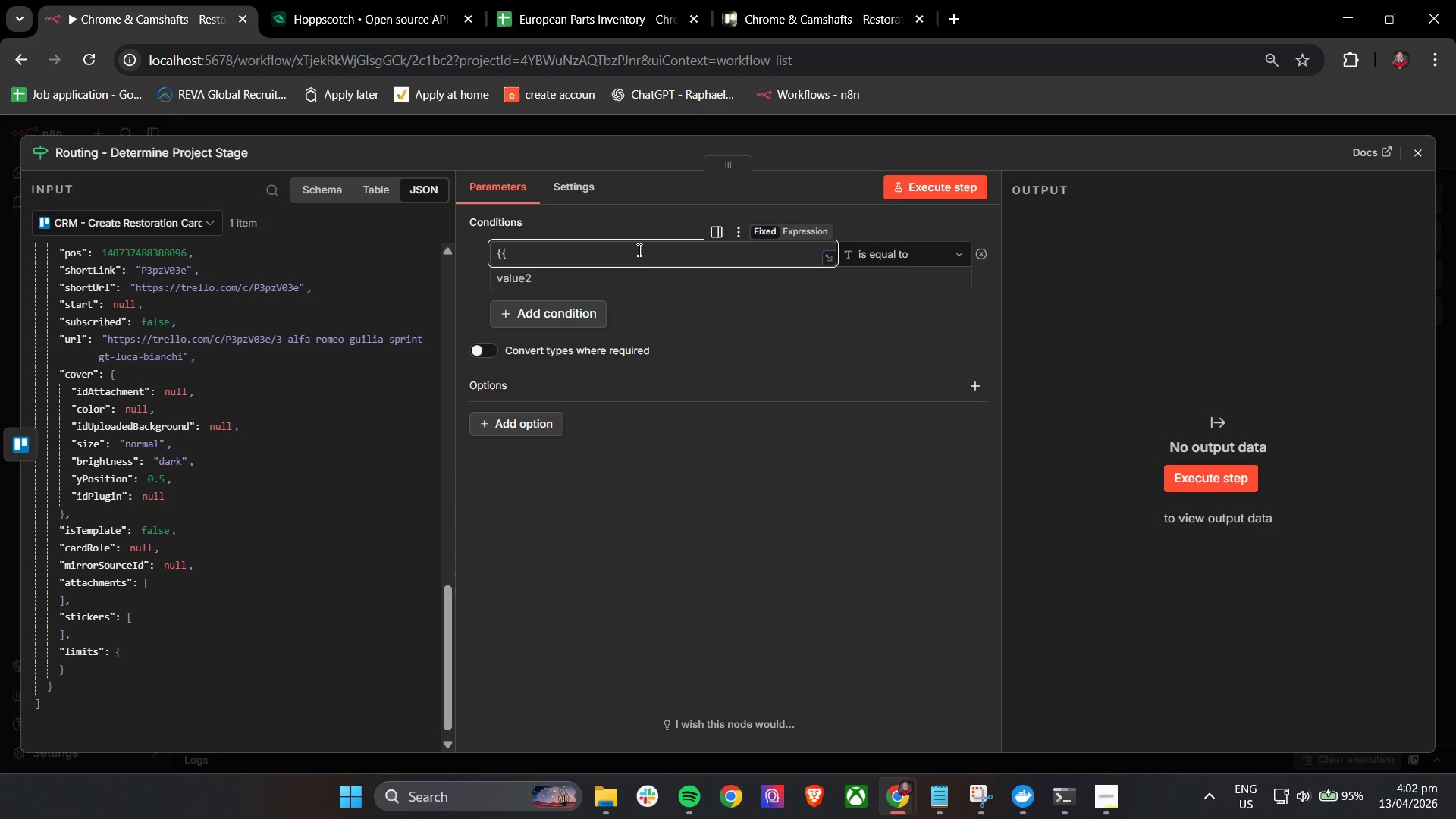 
key(Backspace)
 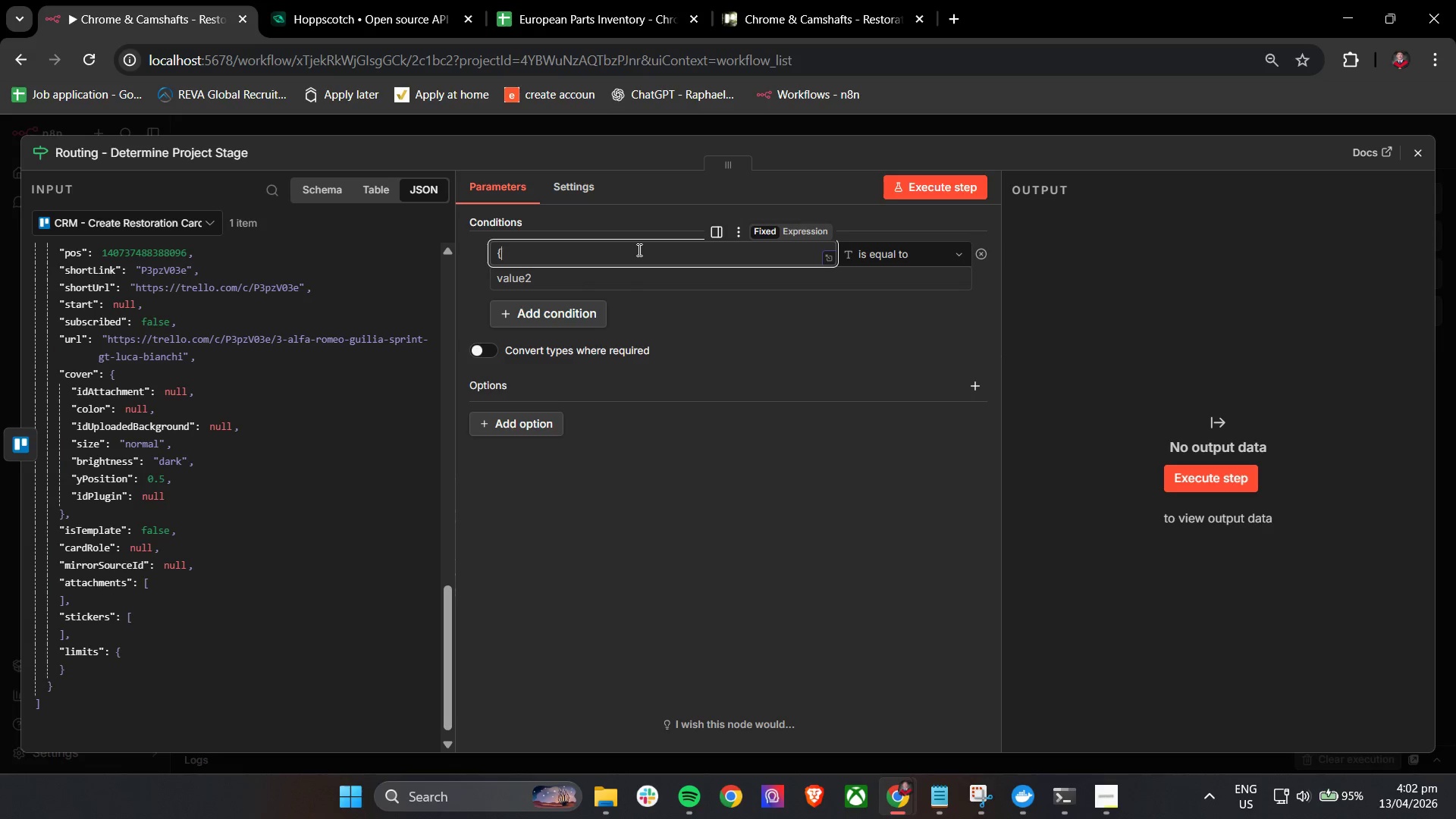 
key(Backspace)
 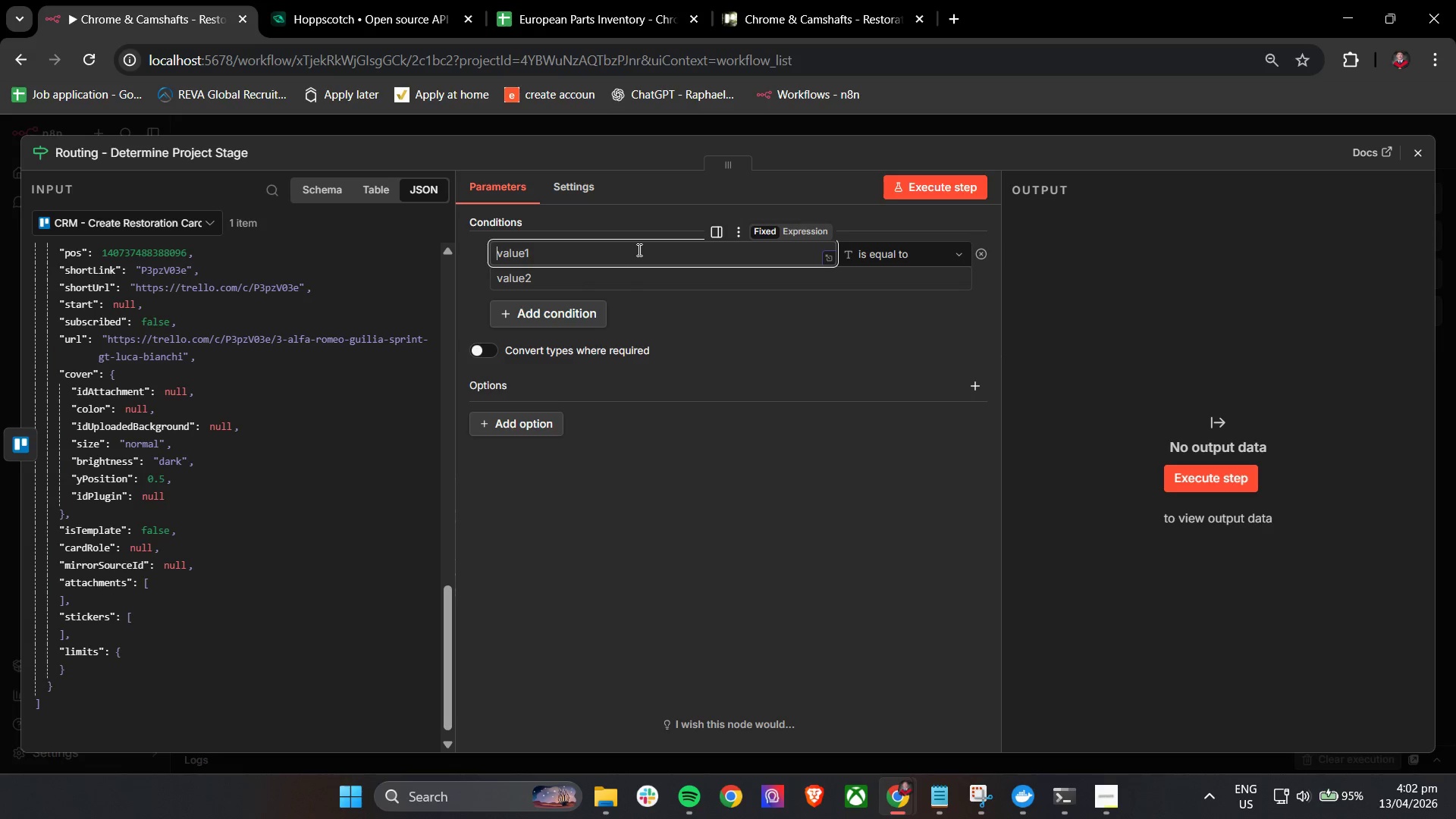 
key(Backspace)
 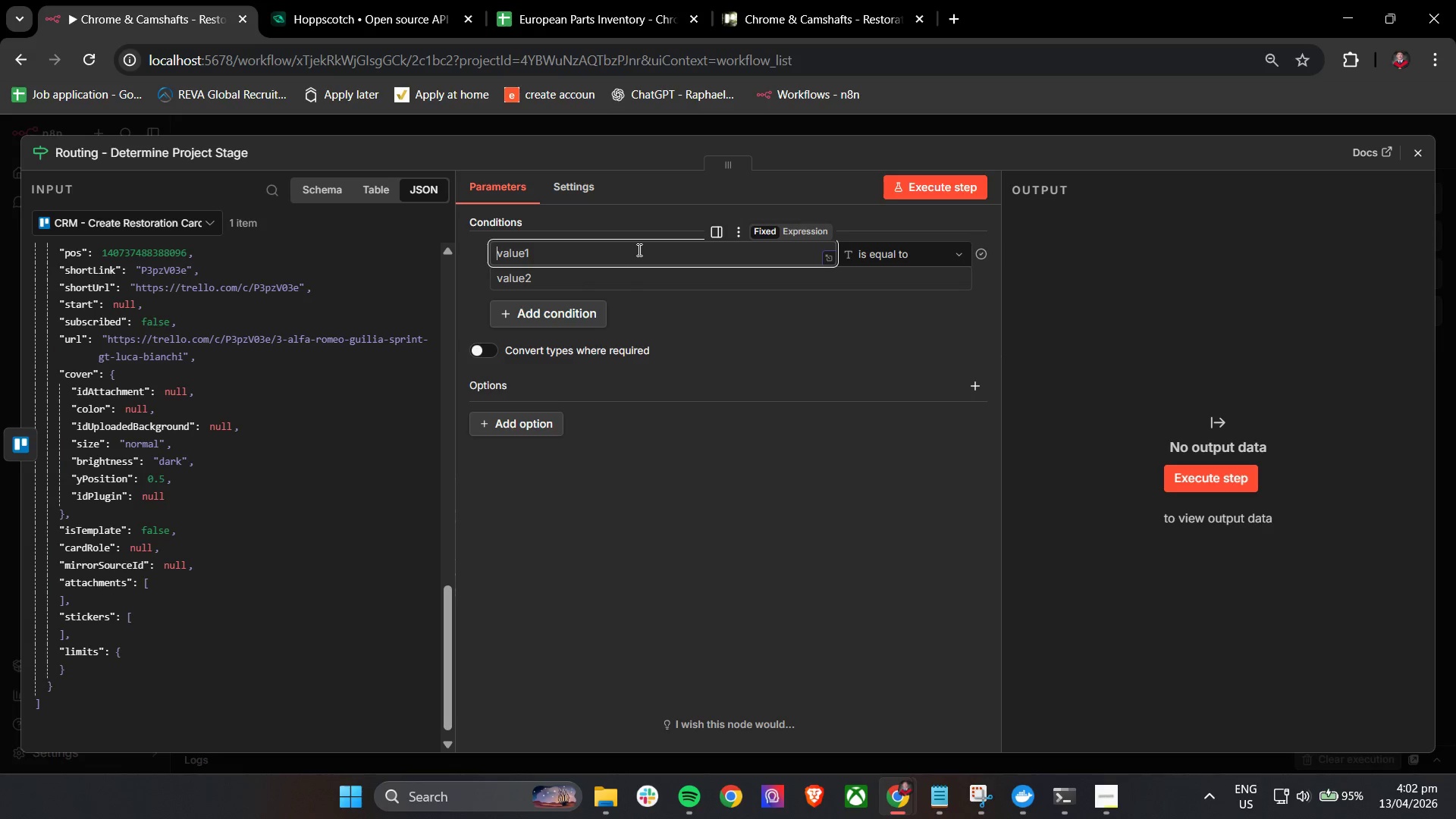 
key(Backspace)
 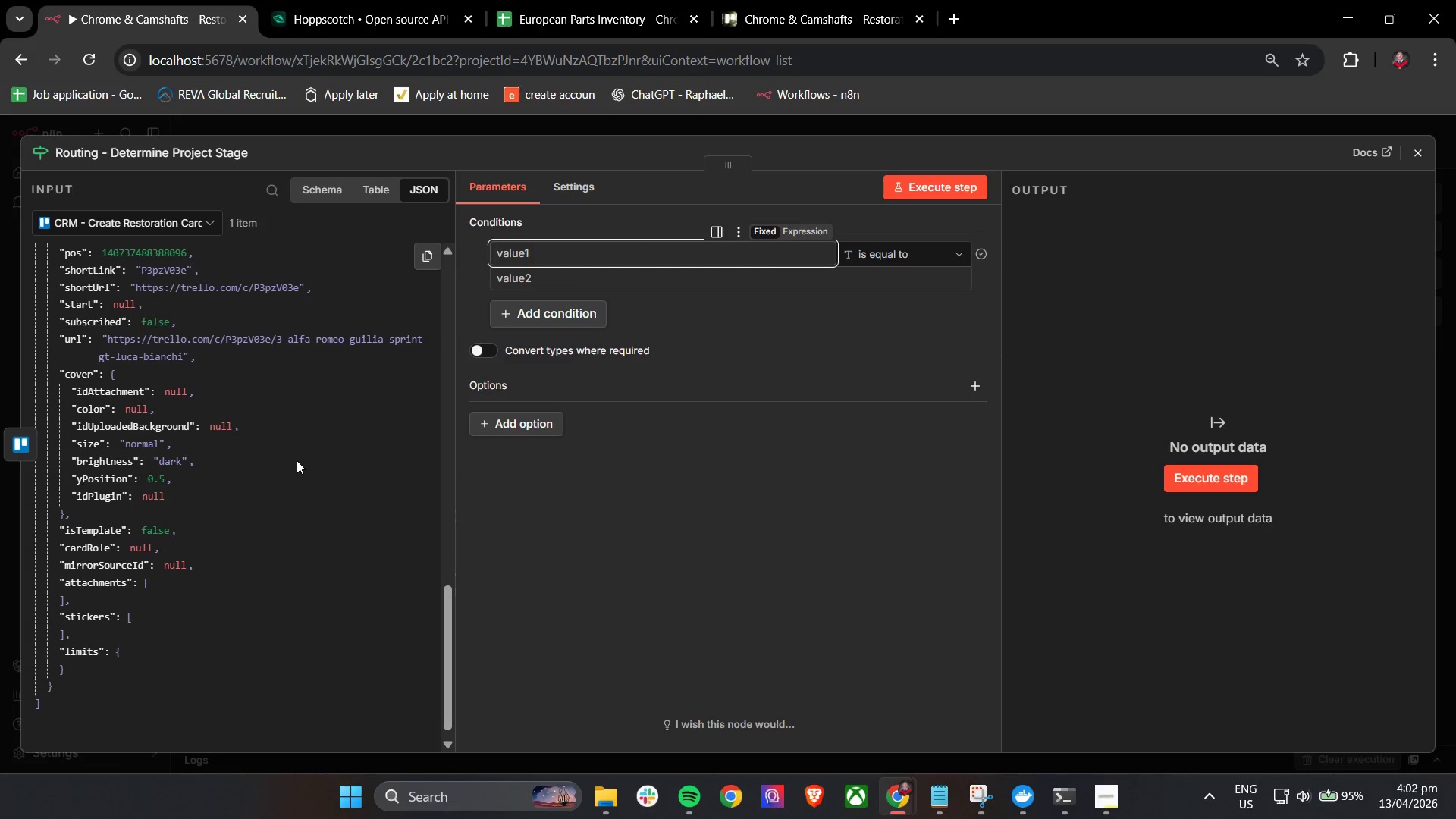 
scroll: coordinate [297, 460], scroll_direction: down, amount: 2.0
 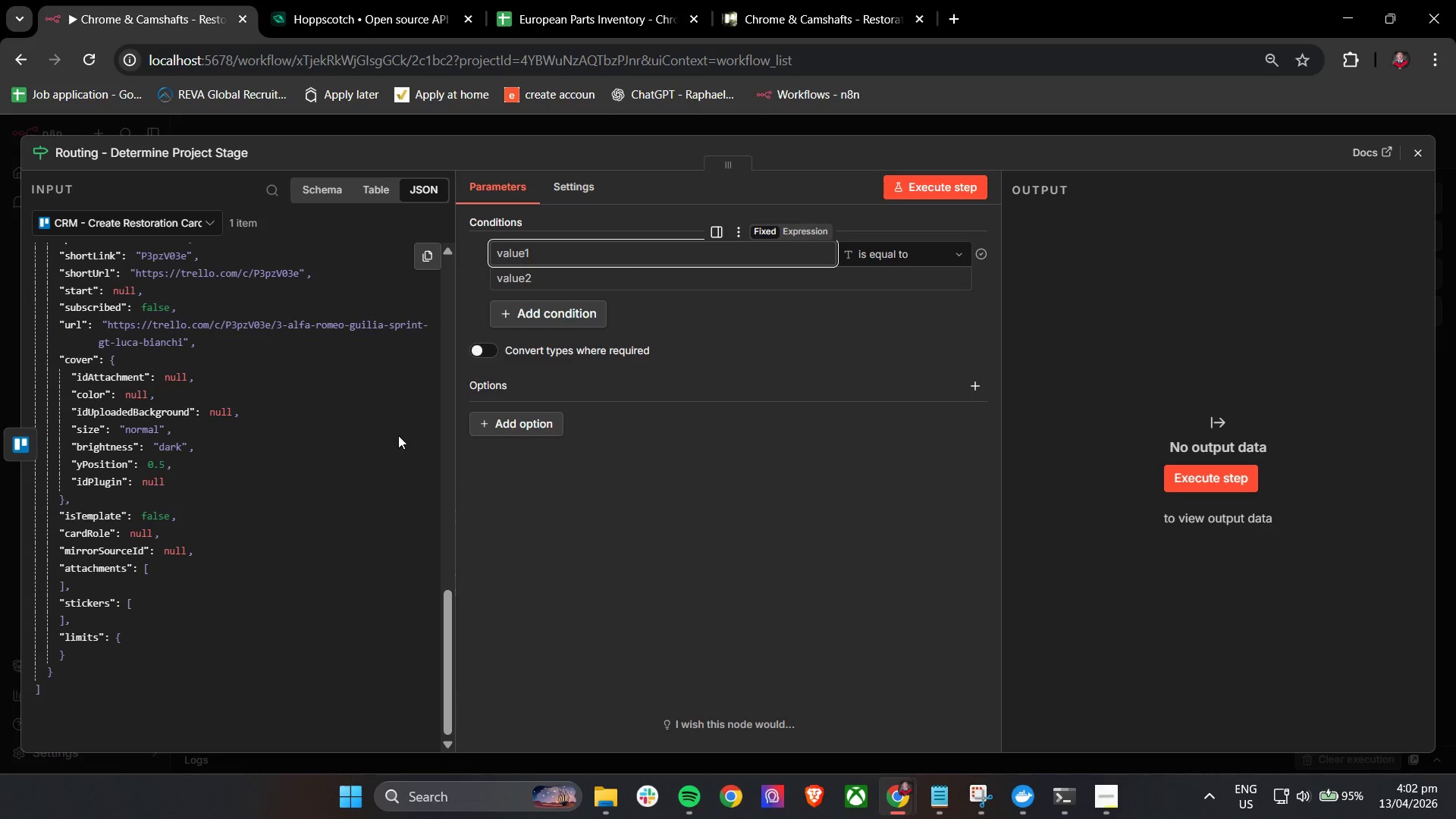 
double_click([532, 249])
 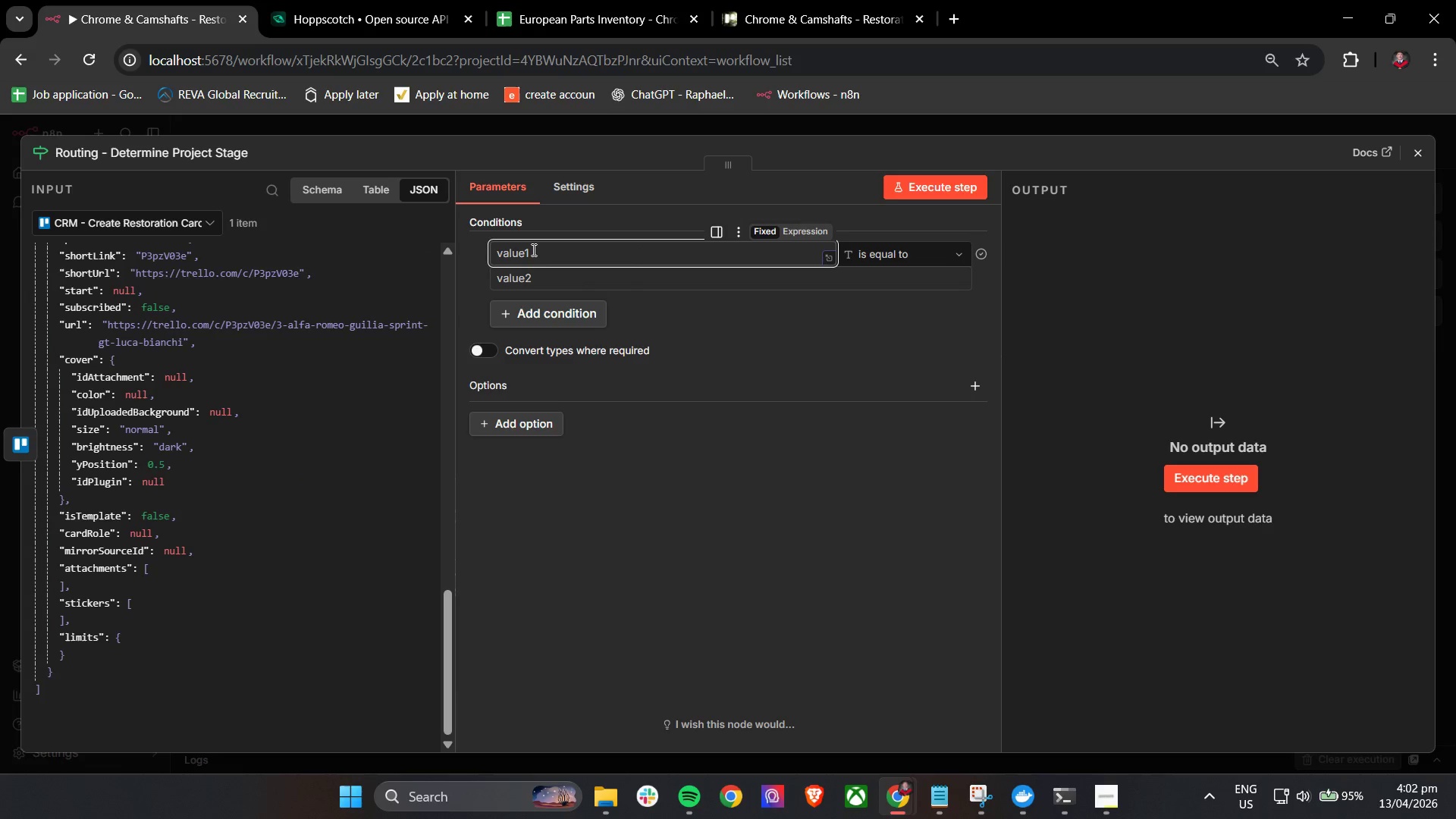 
key(Shift+BracketLeft)
 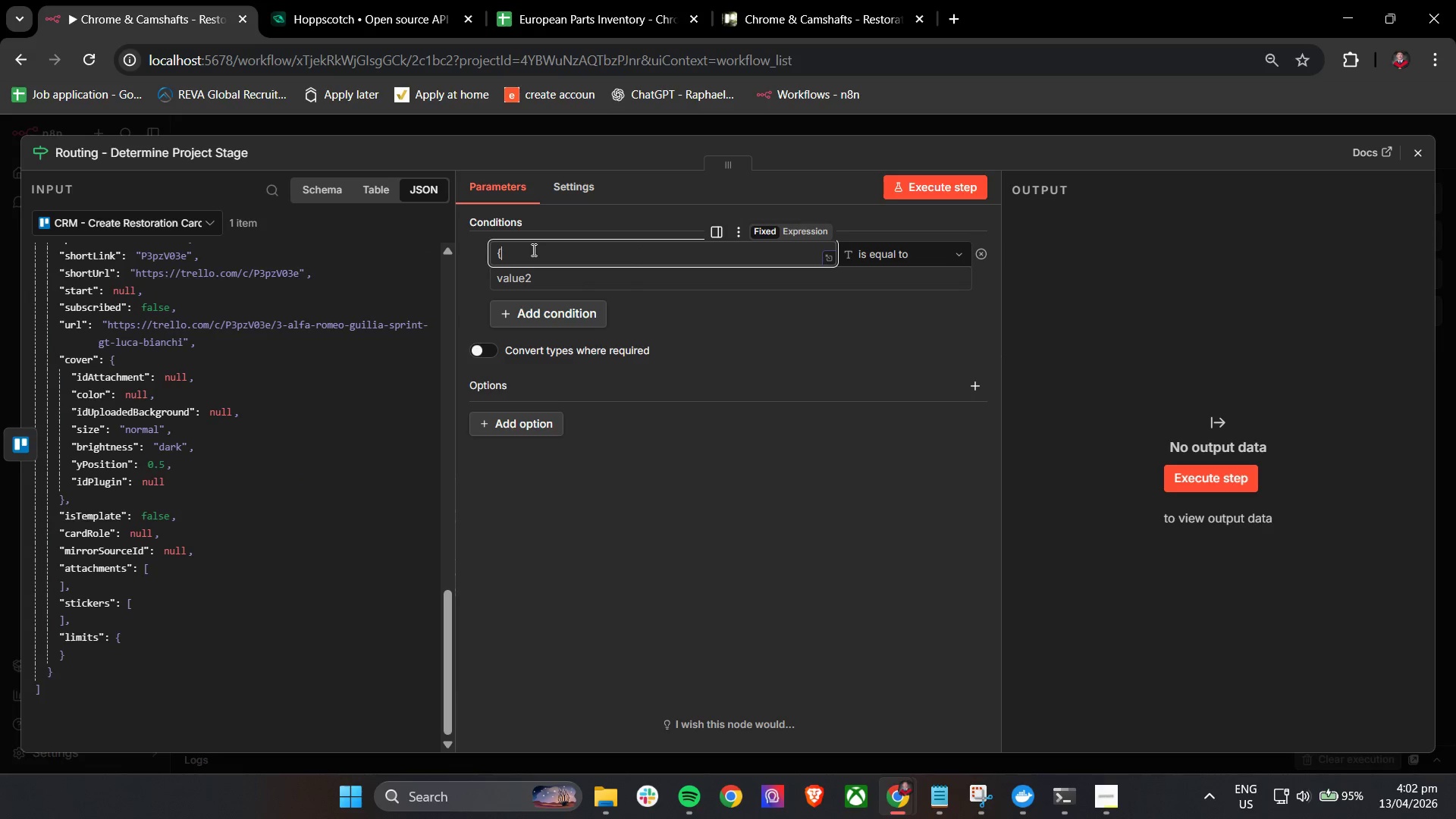 
key(Shift+BracketLeft)
 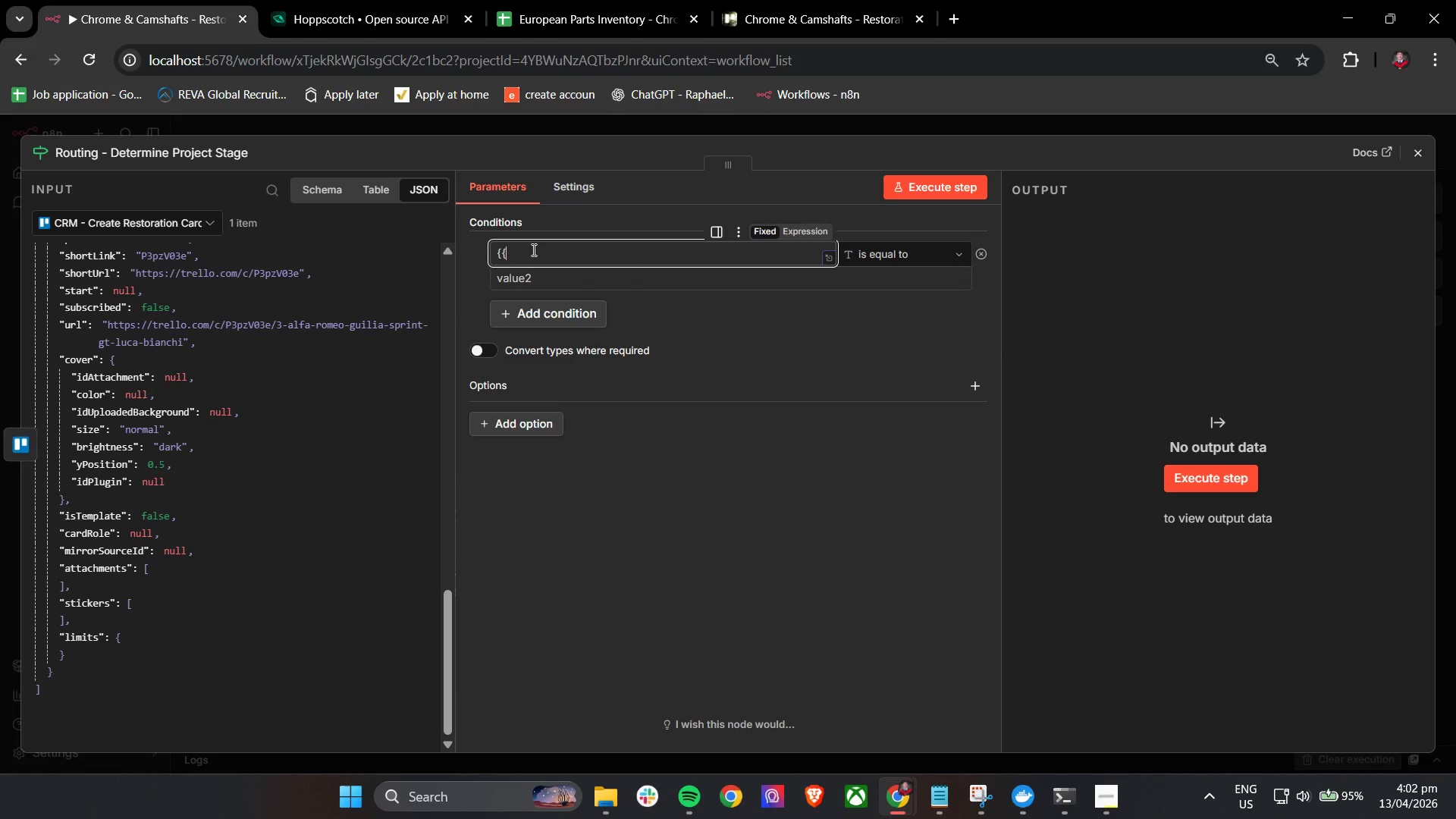 
key(Space)
 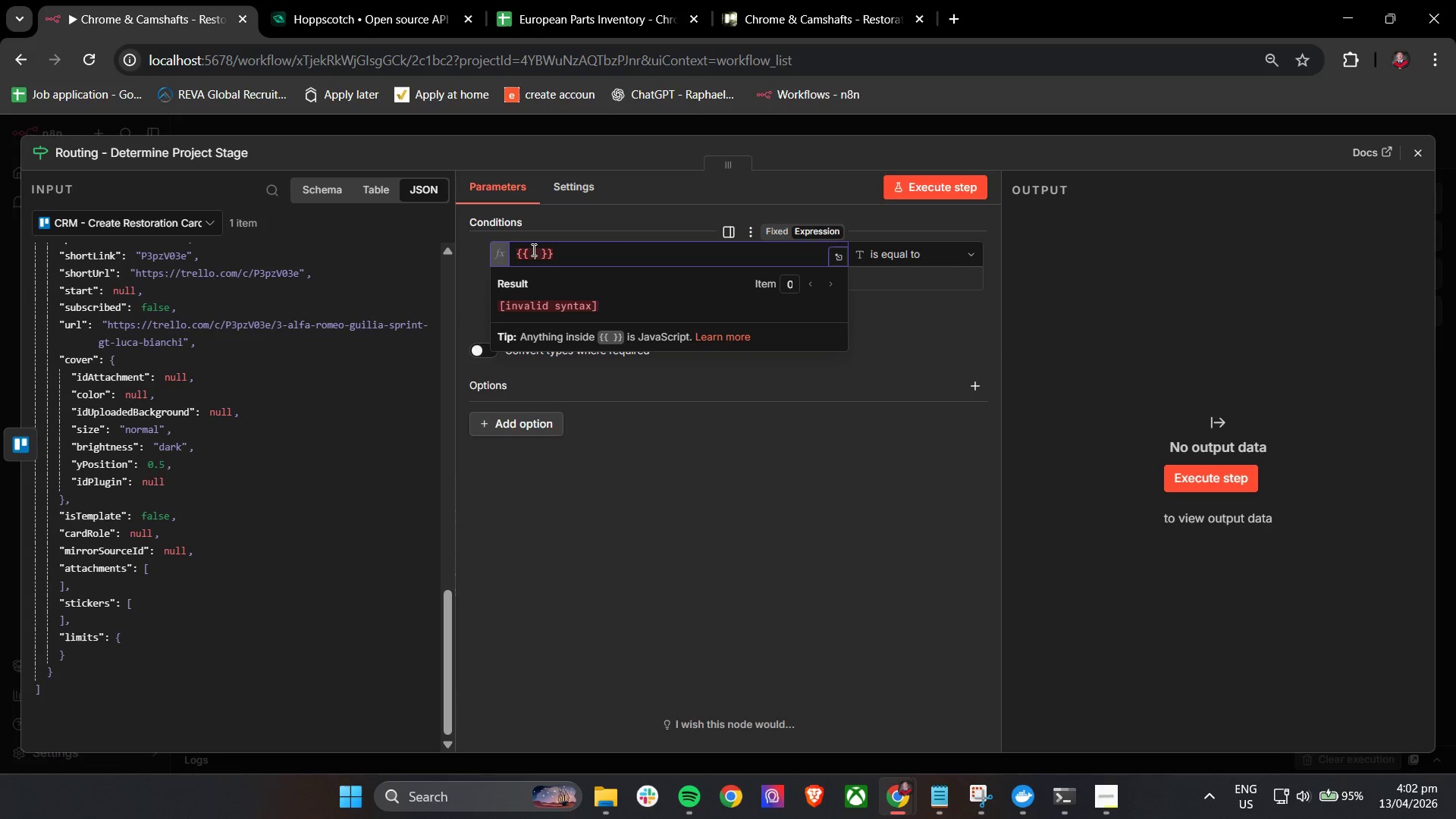 
key(Shift+4)
 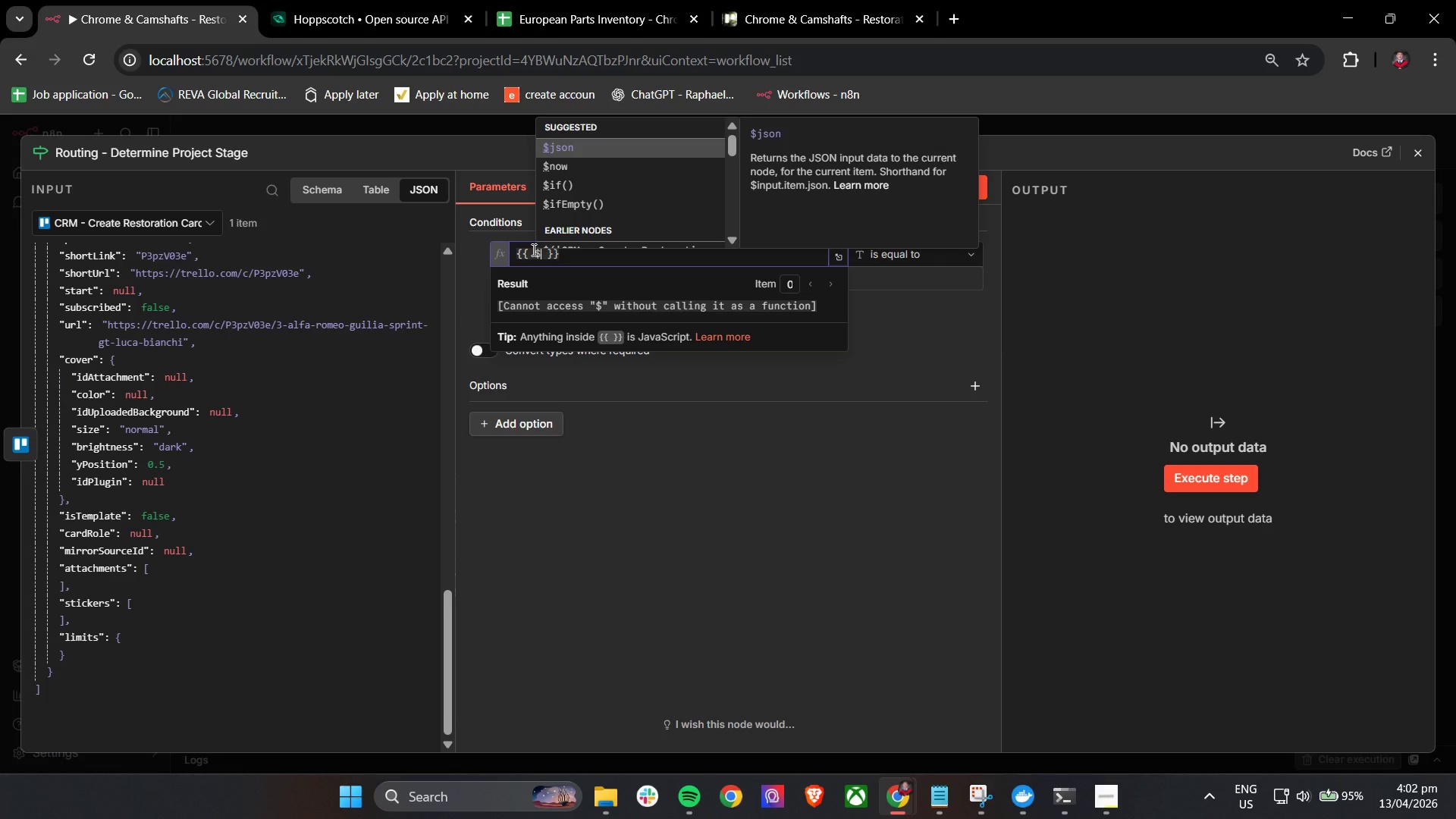 
key(Enter)
 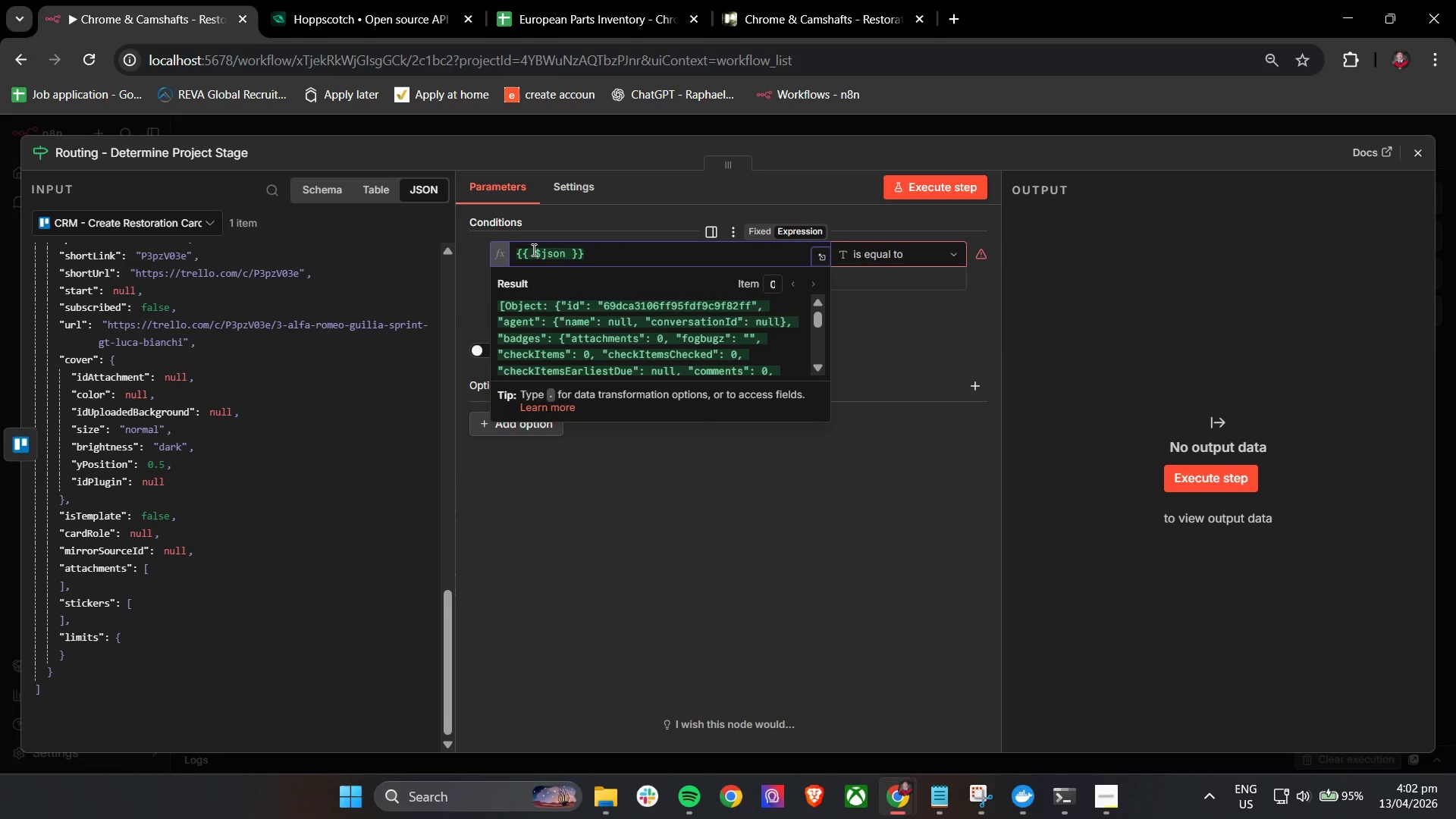 
type([a)
key(Backspace)
type('availability_sa)
key(Backspace)
type(tatus)
 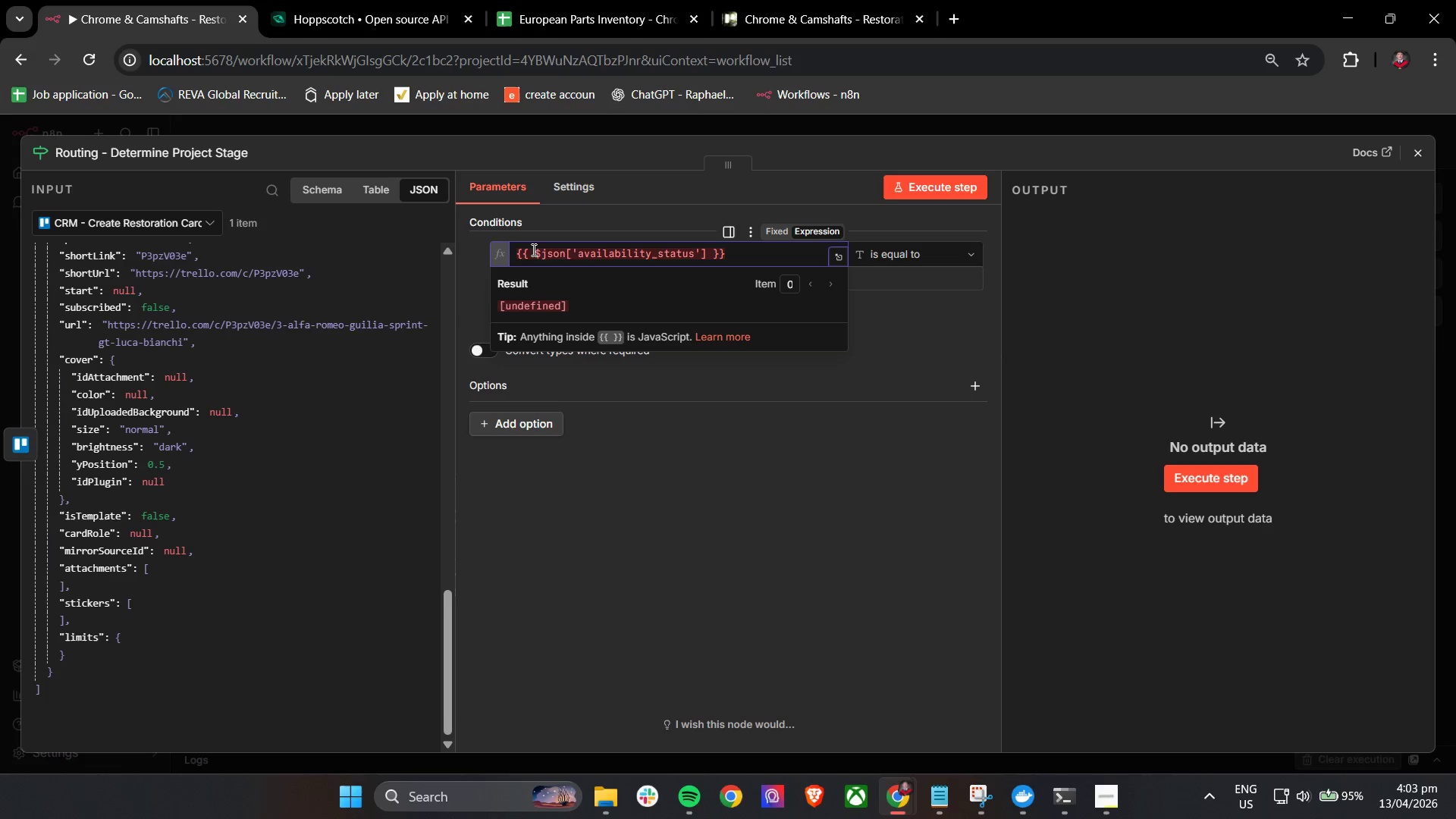 
wait(7.45)
 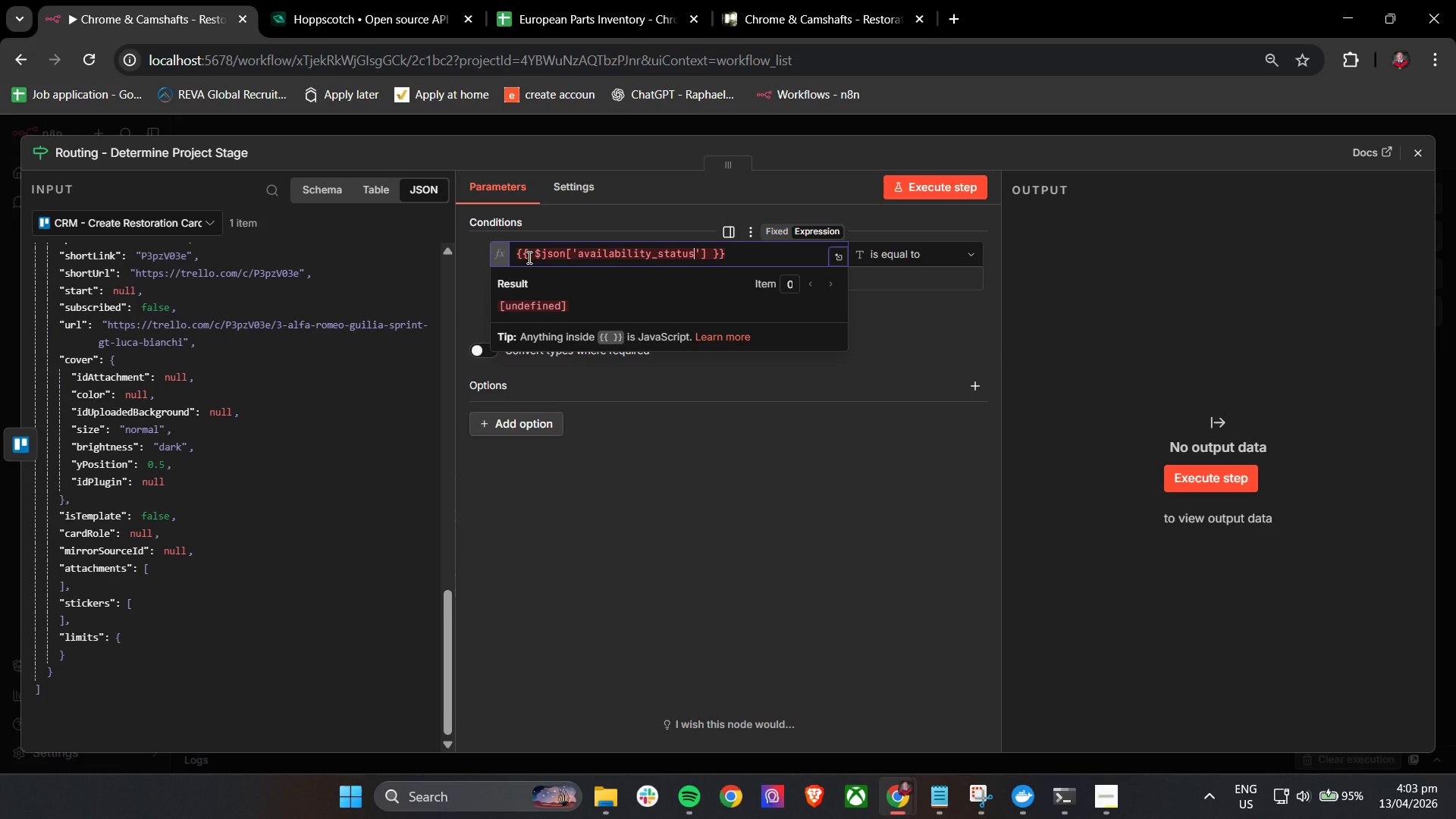 
left_click_drag(start_coordinate=[447, 605], to_coordinate=[449, 574])
 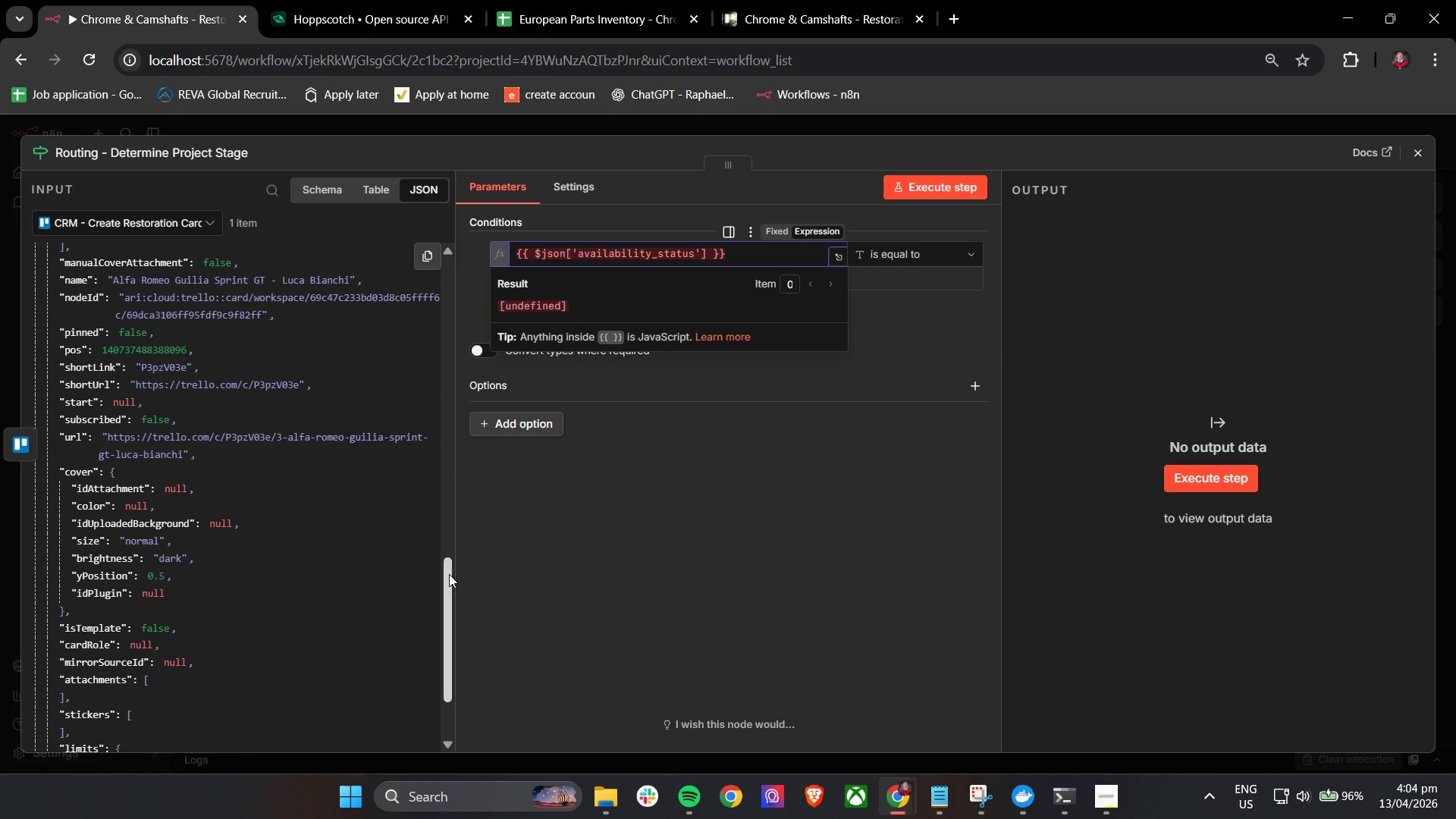 
wait(54.42)
 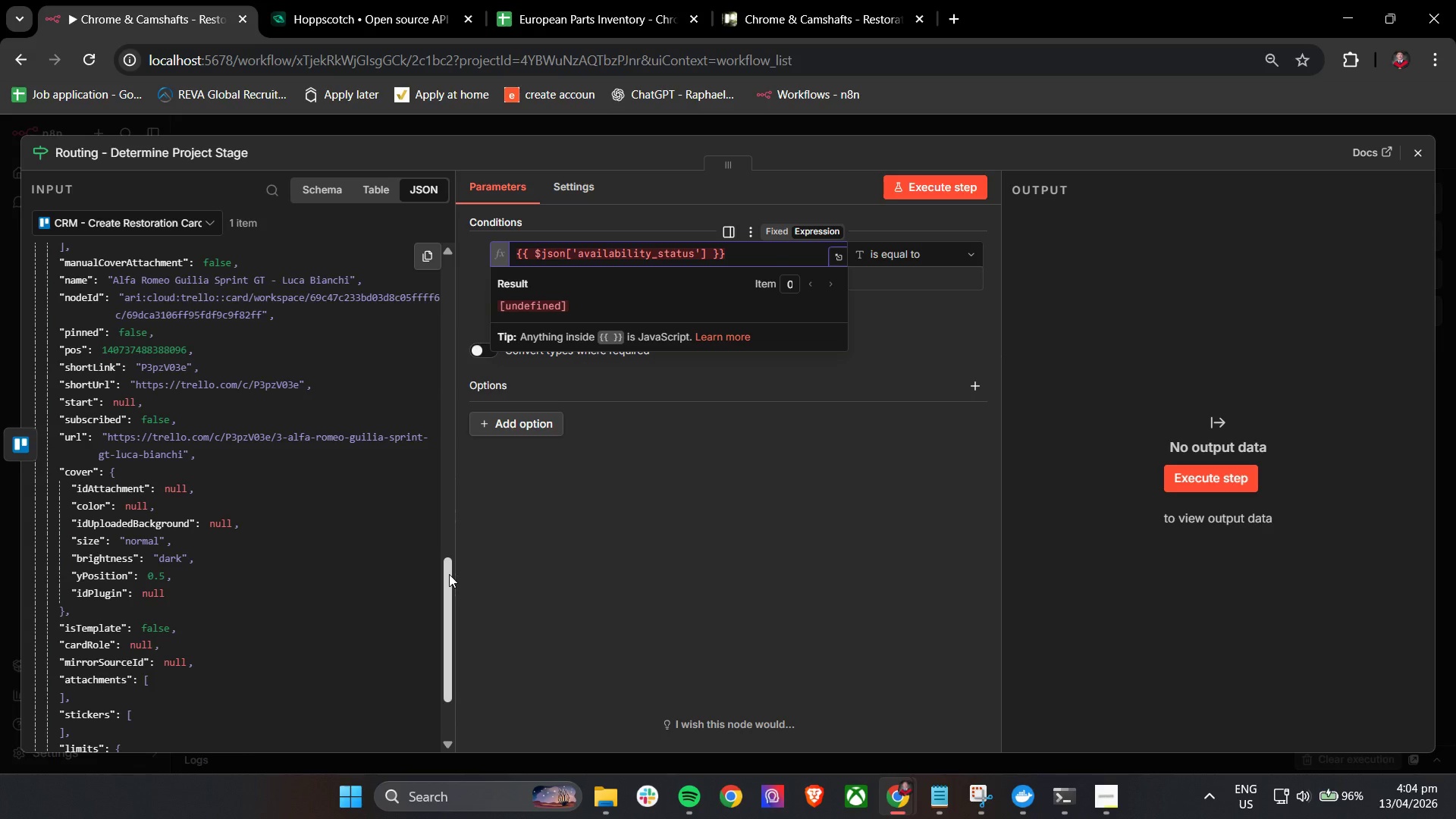 
left_click([1423, 154])
 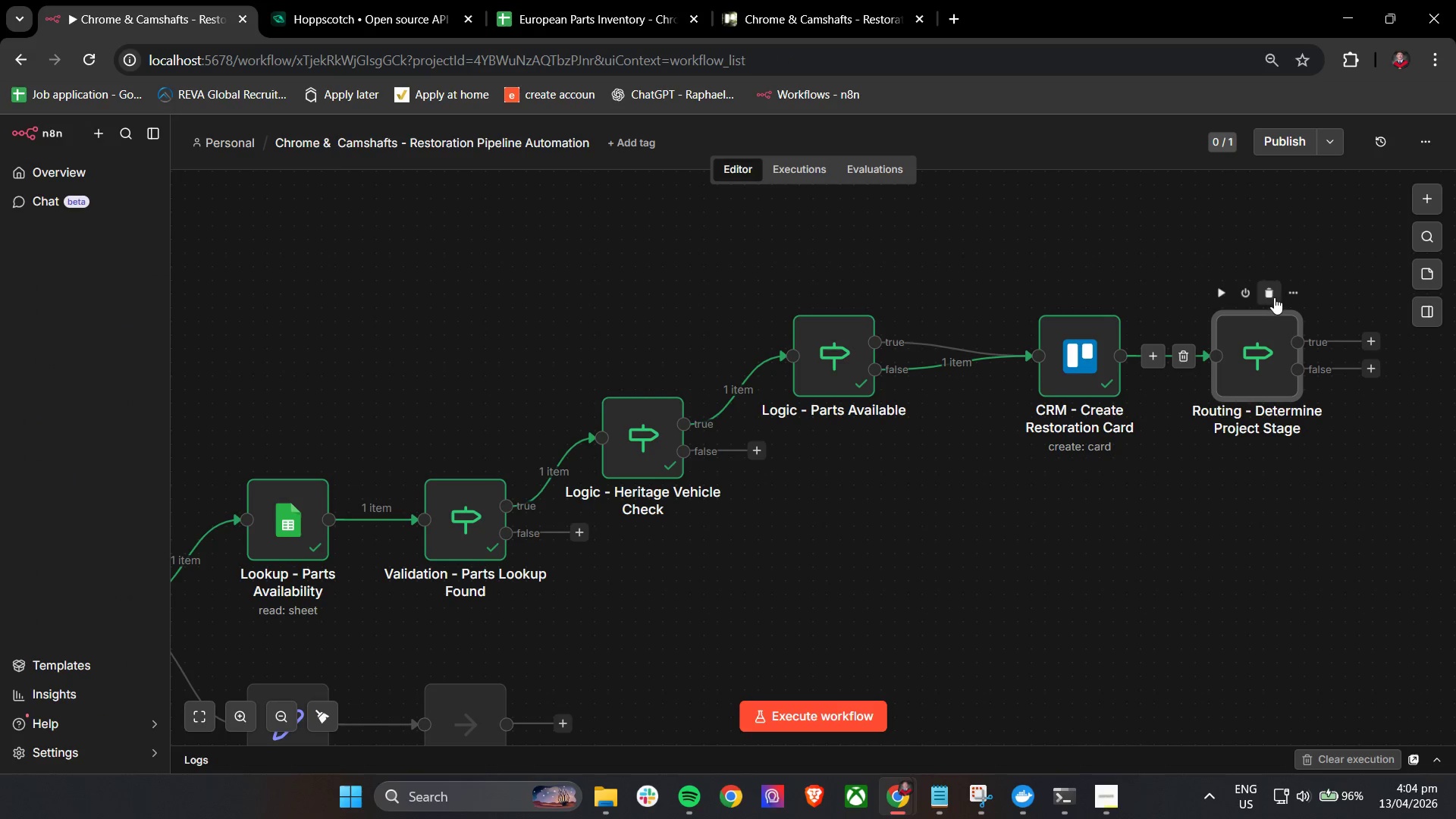 
left_click([1274, 294])
 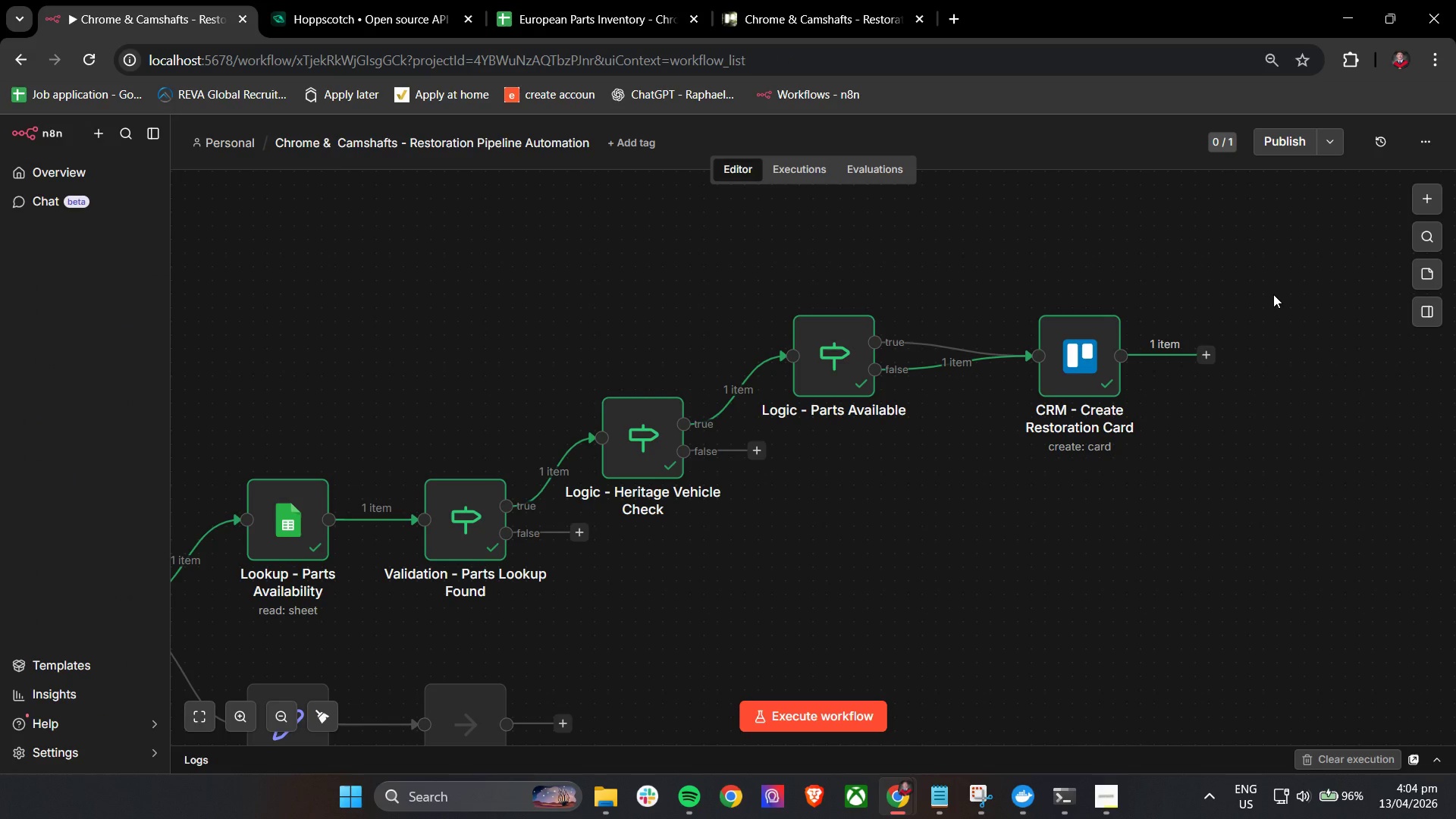 
wait(9.89)
 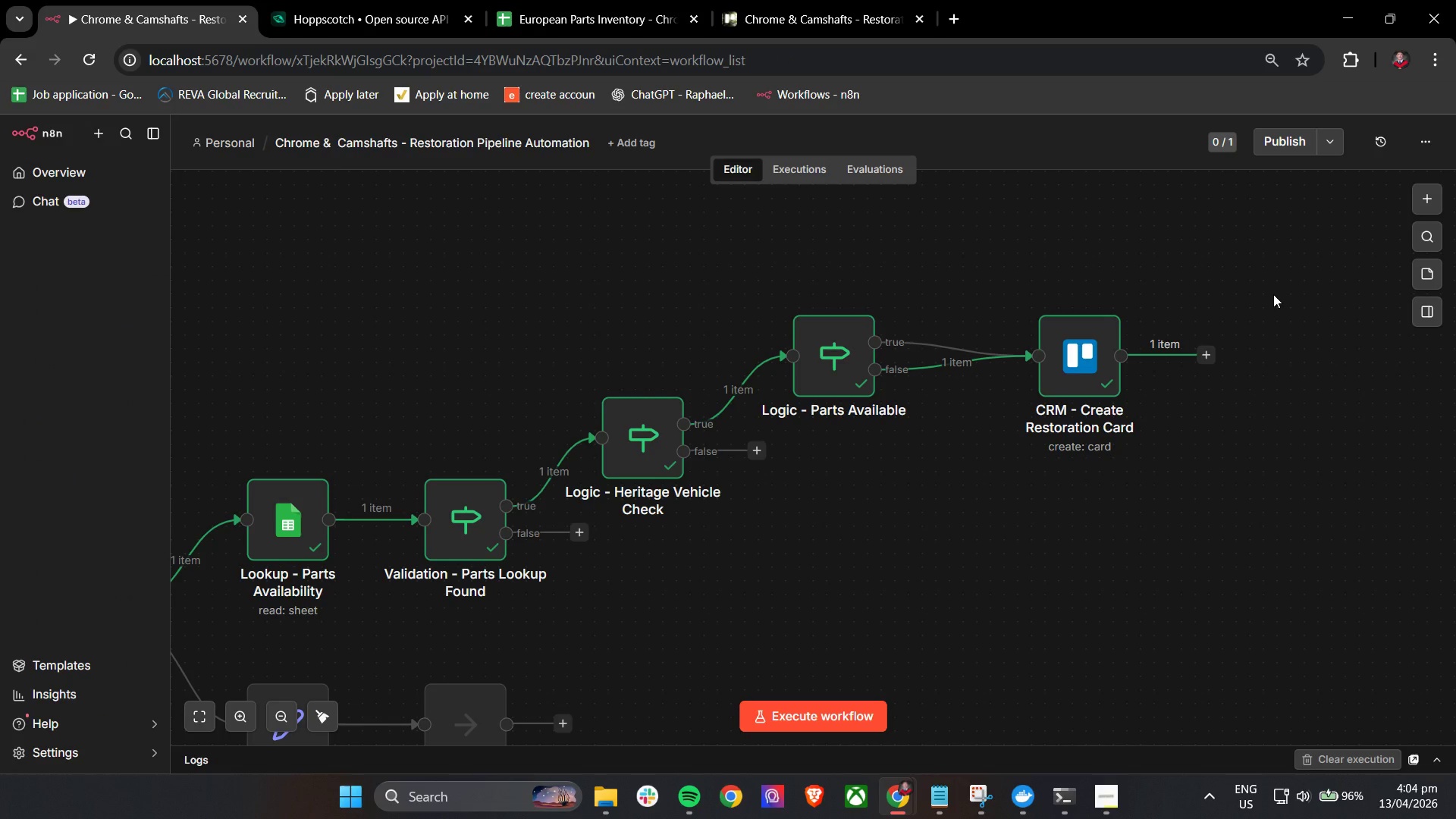 
left_click([1204, 350])
 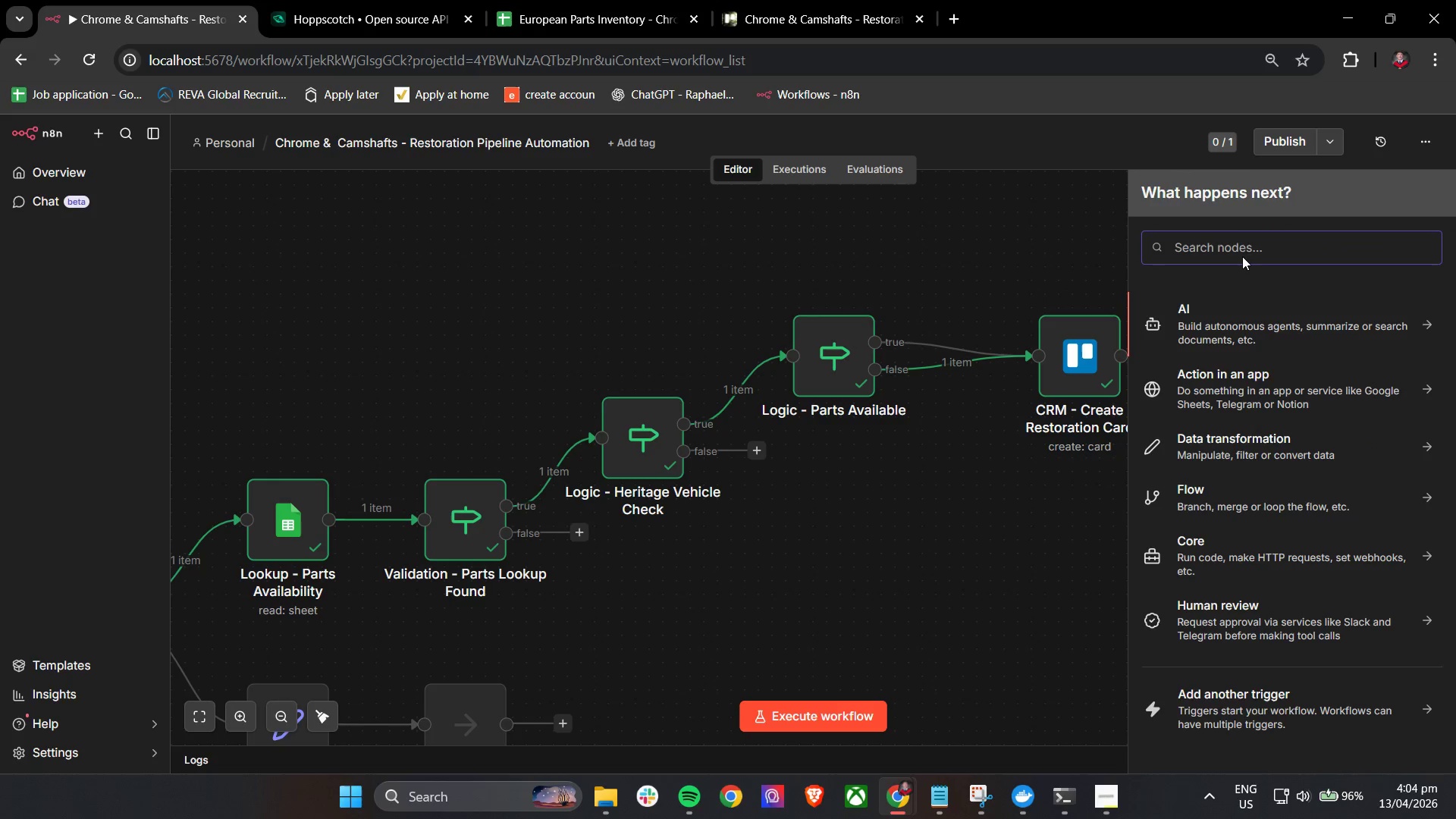 
left_click([1242, 241])
 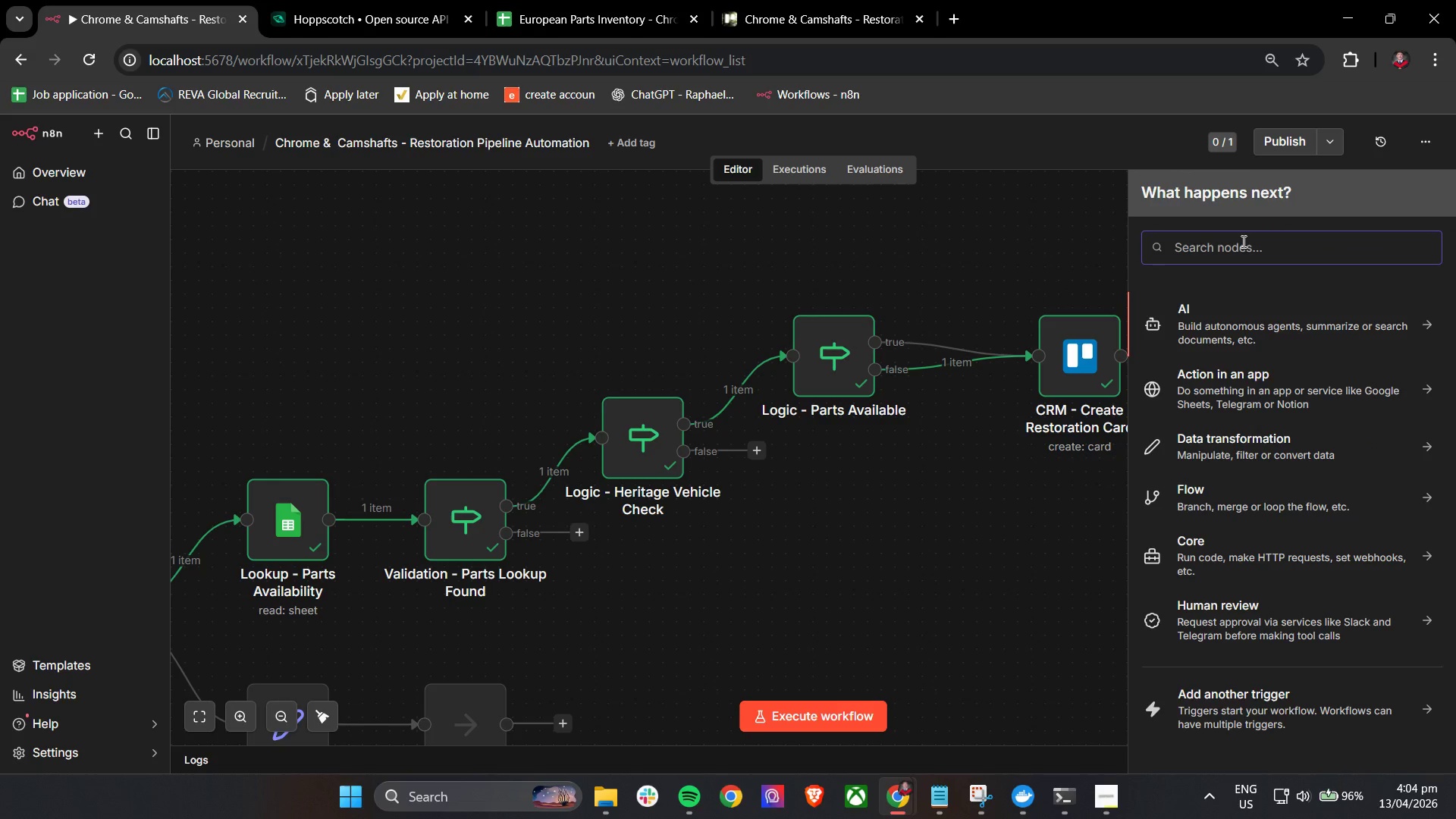 
type(mr)
 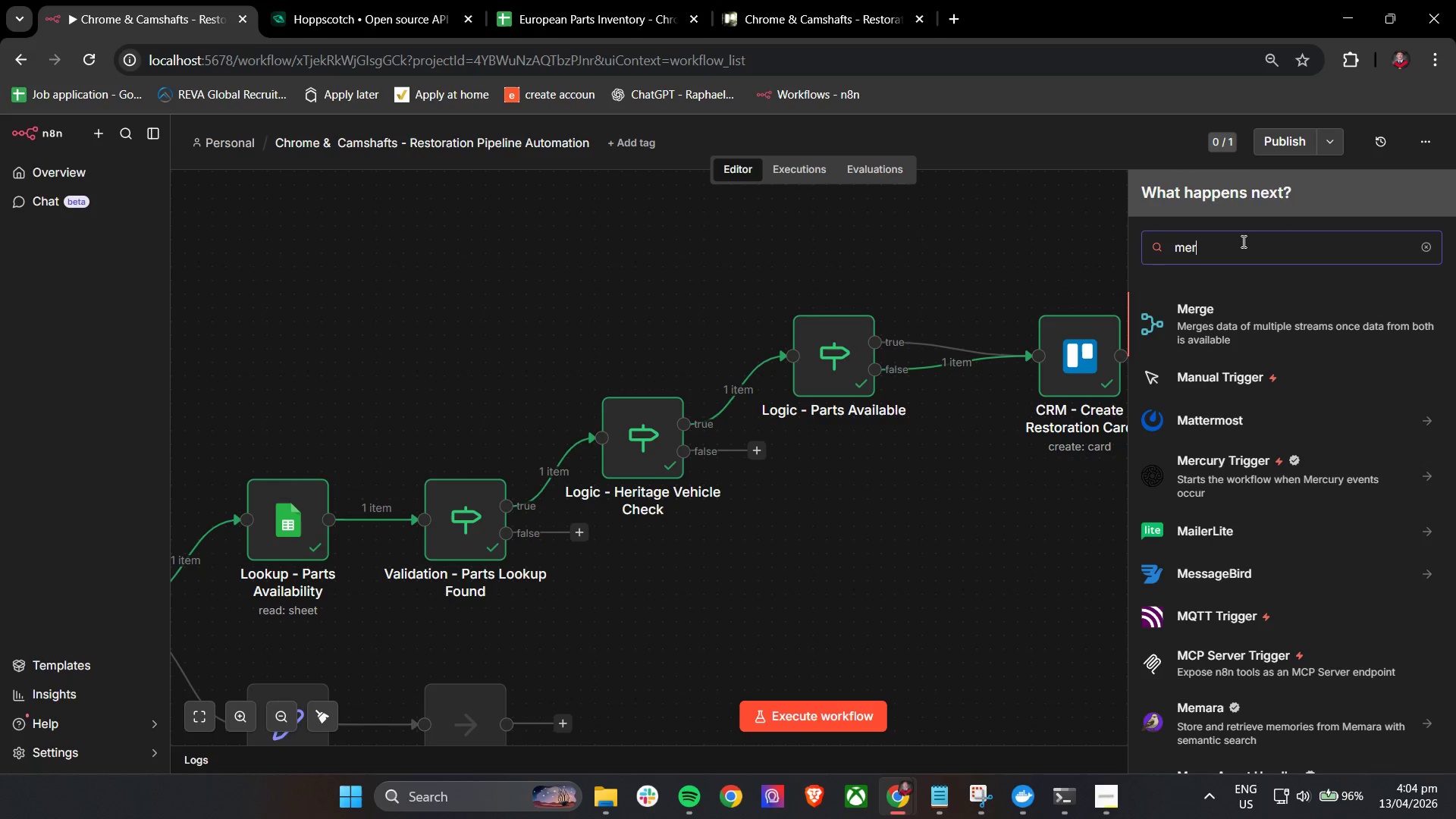 
hold_key(key=E, duration=0.31)
 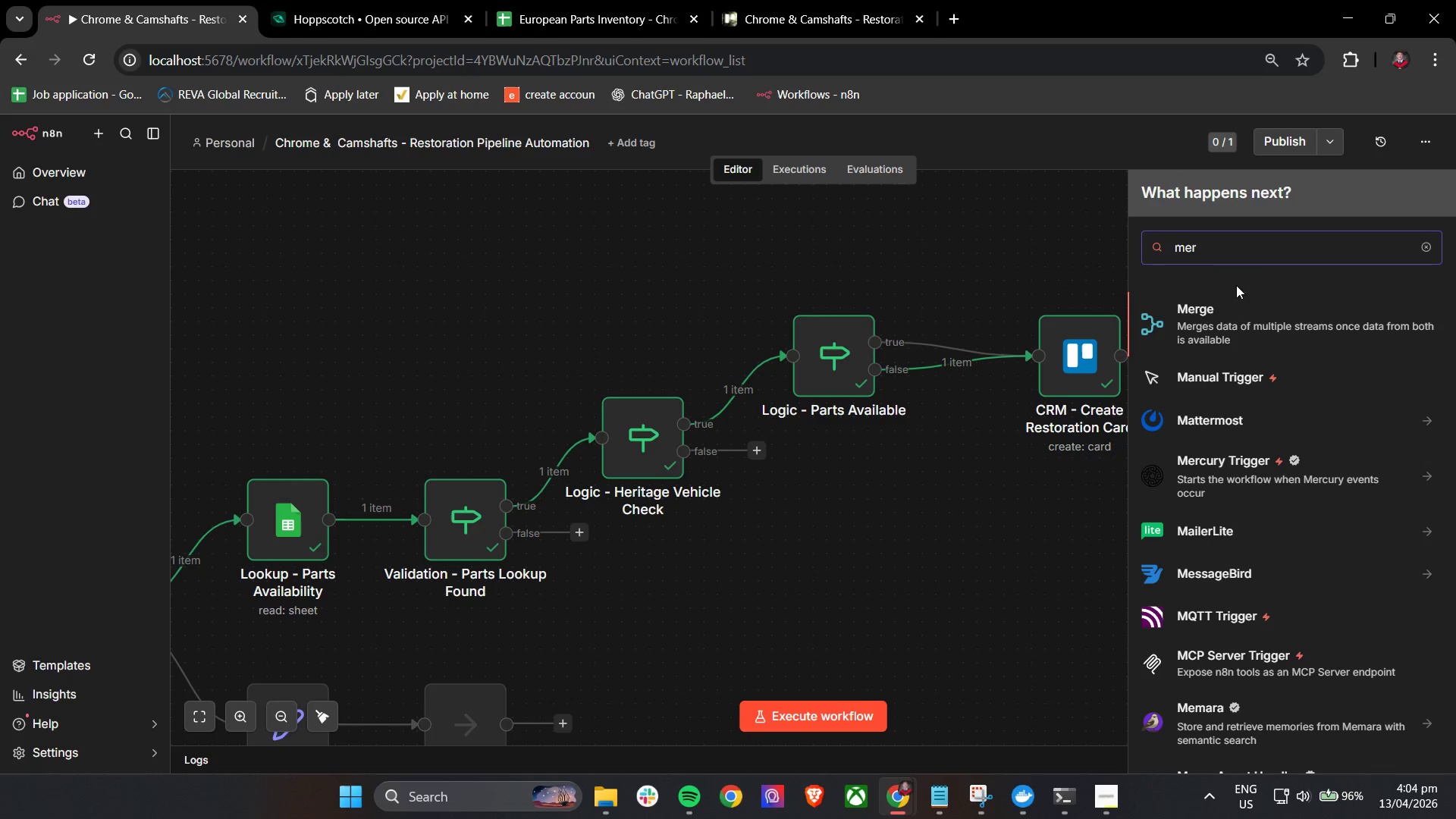 
left_click([1240, 311])
 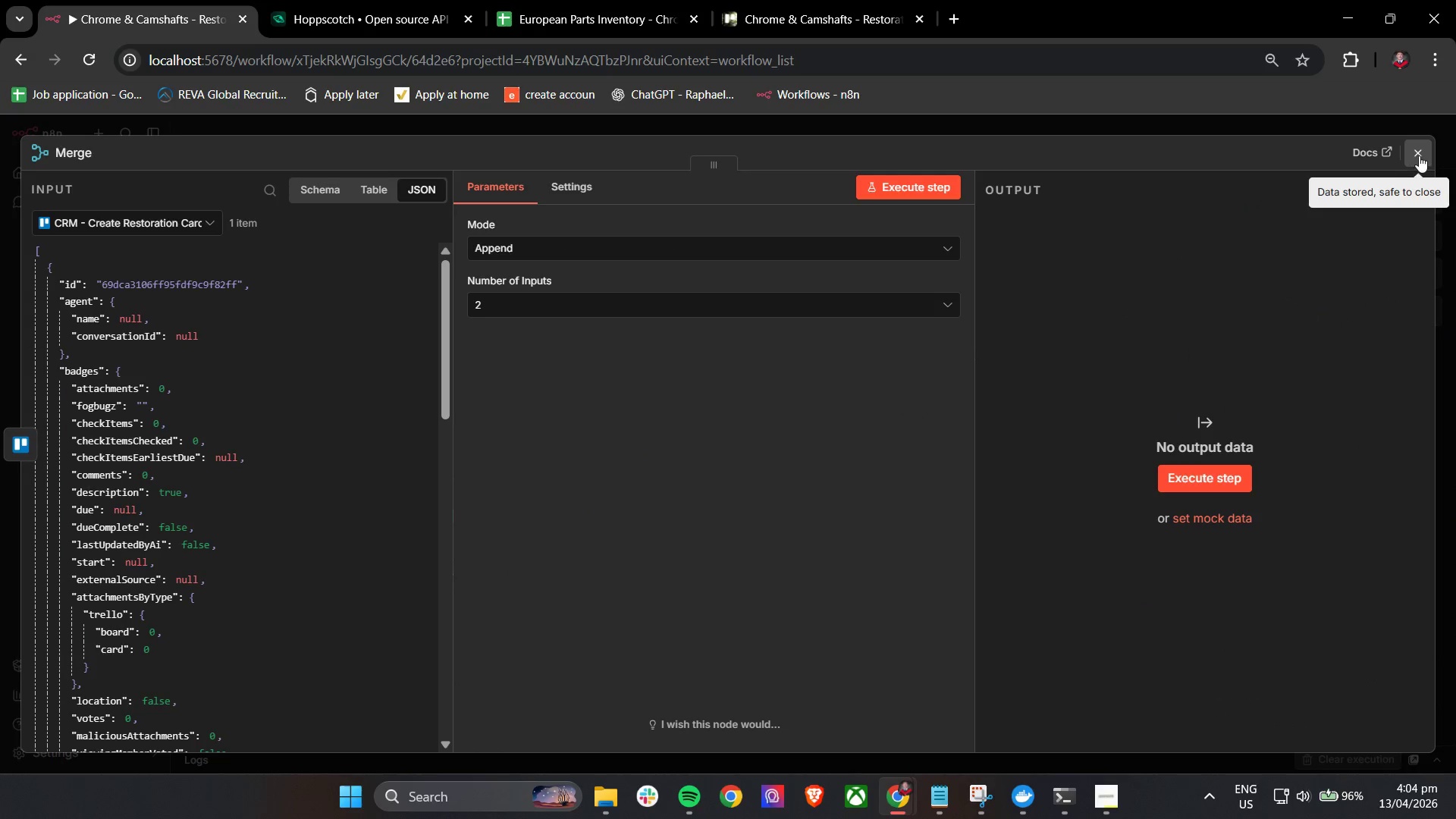 
left_click([1419, 155])
 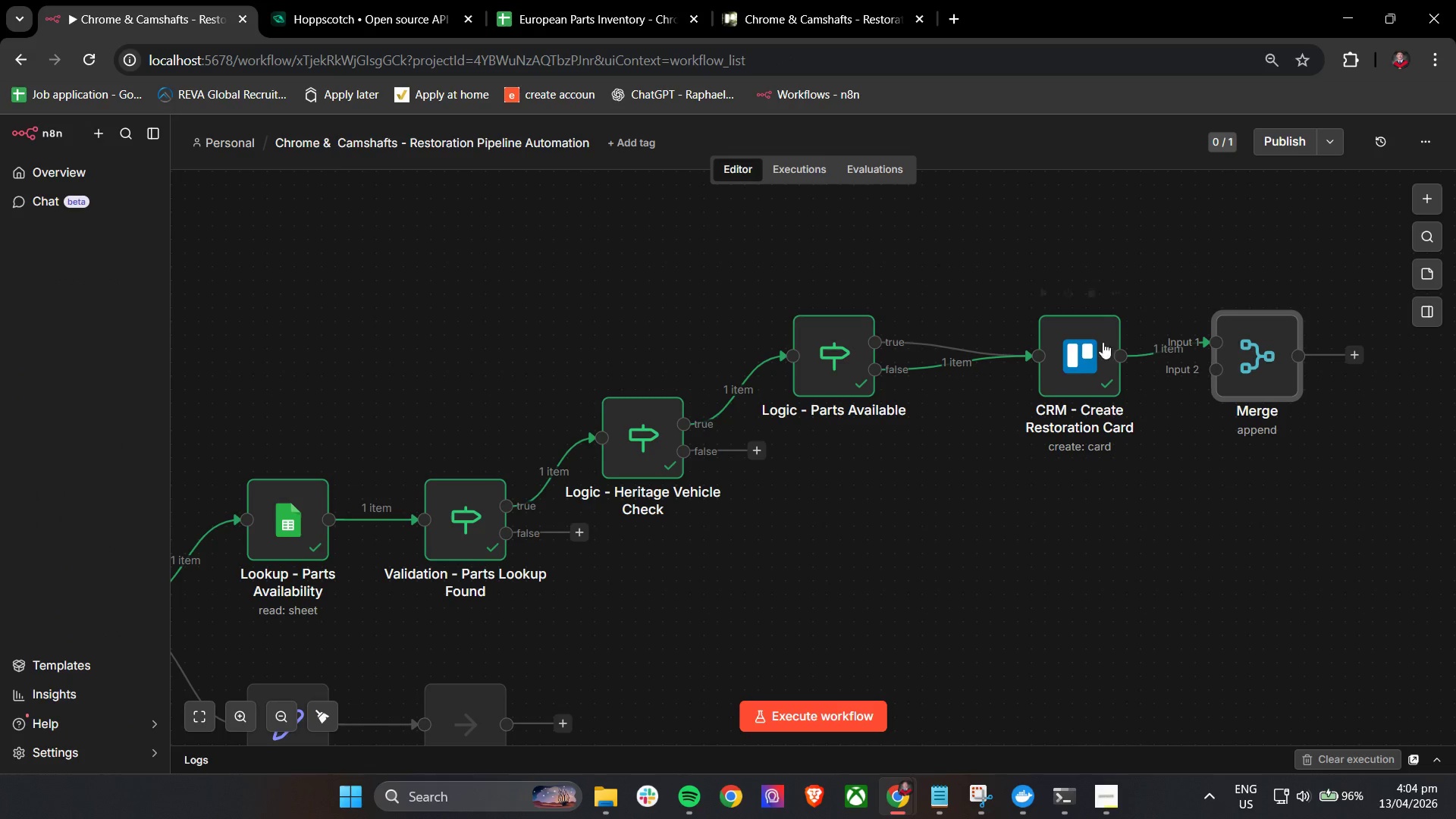 
left_click_drag(start_coordinate=[1077, 362], to_coordinate=[1070, 275])
 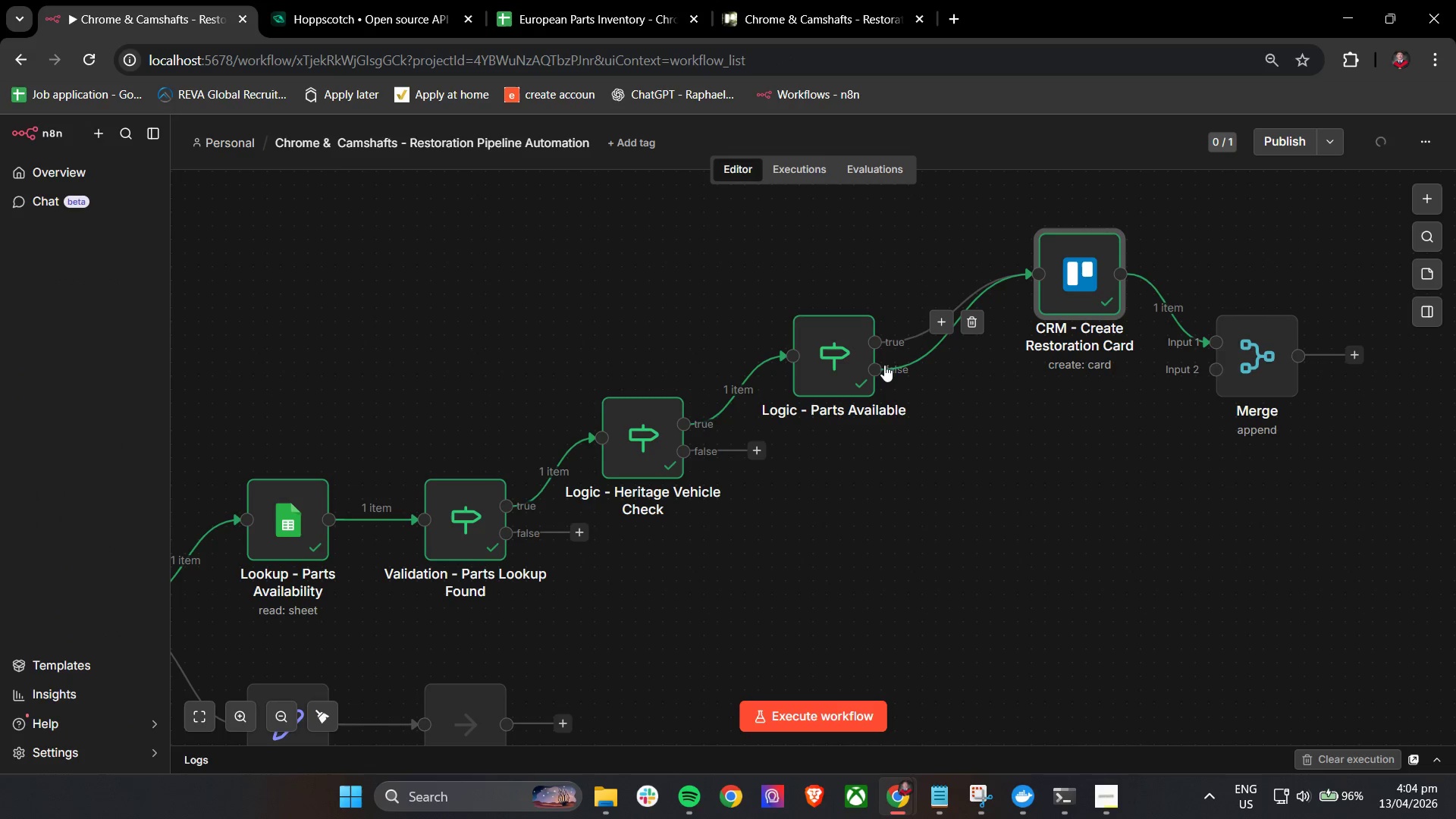 
left_click_drag(start_coordinate=[875, 371], to_coordinate=[1212, 386])
 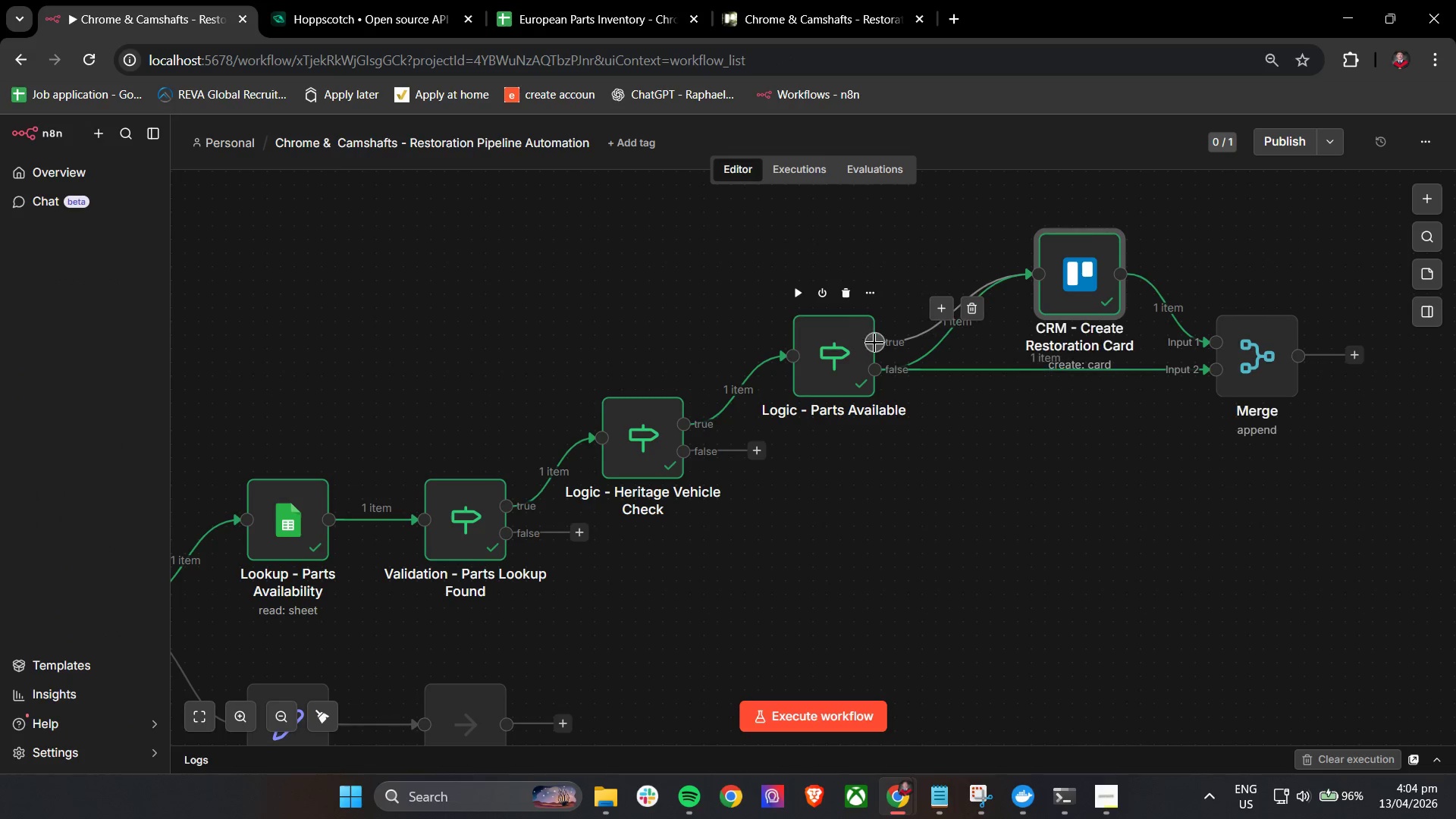 
left_click_drag(start_coordinate=[874, 343], to_coordinate=[1213, 372])
 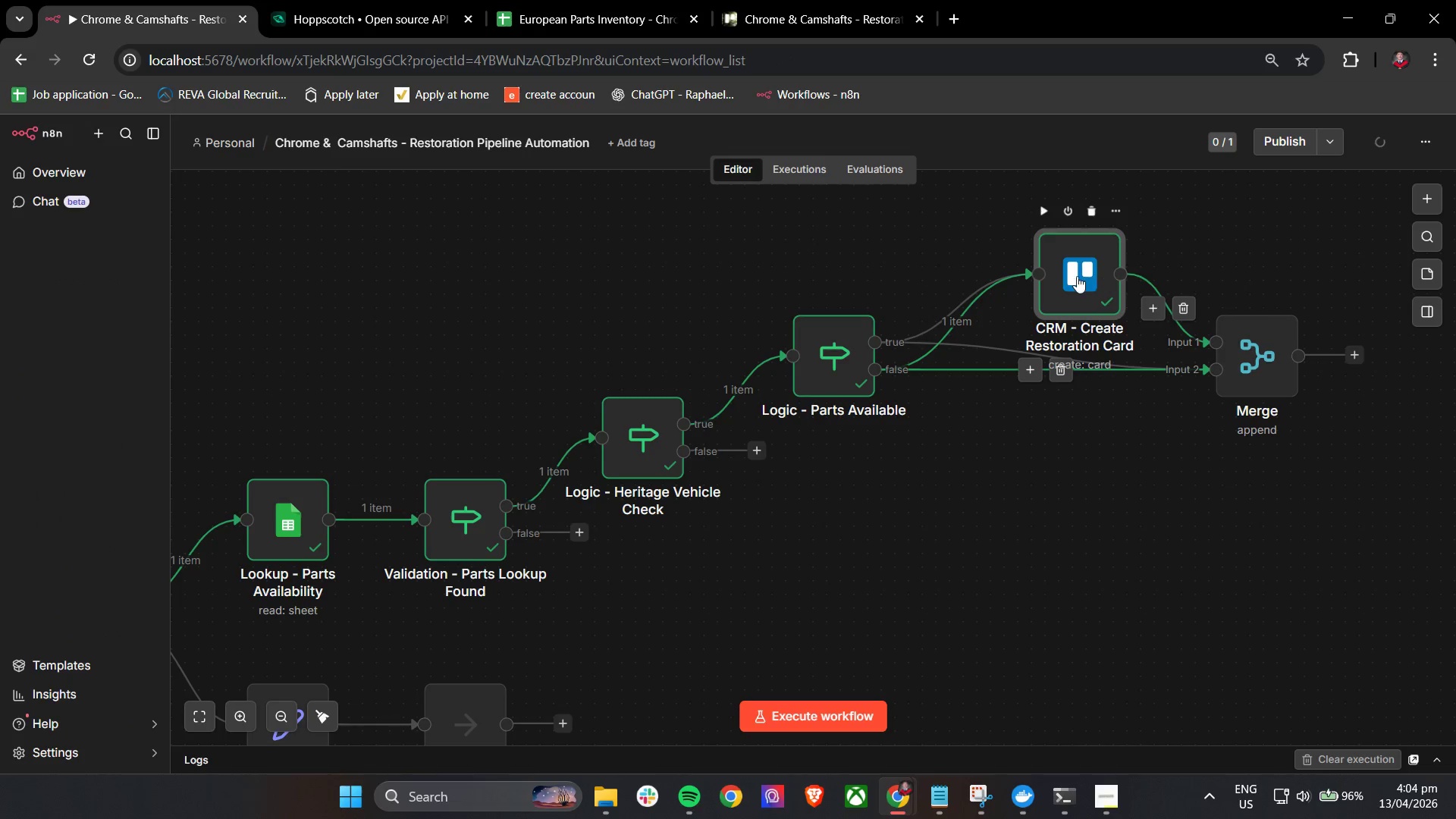 
left_click_drag(start_coordinate=[1070, 279], to_coordinate=[1054, 227])
 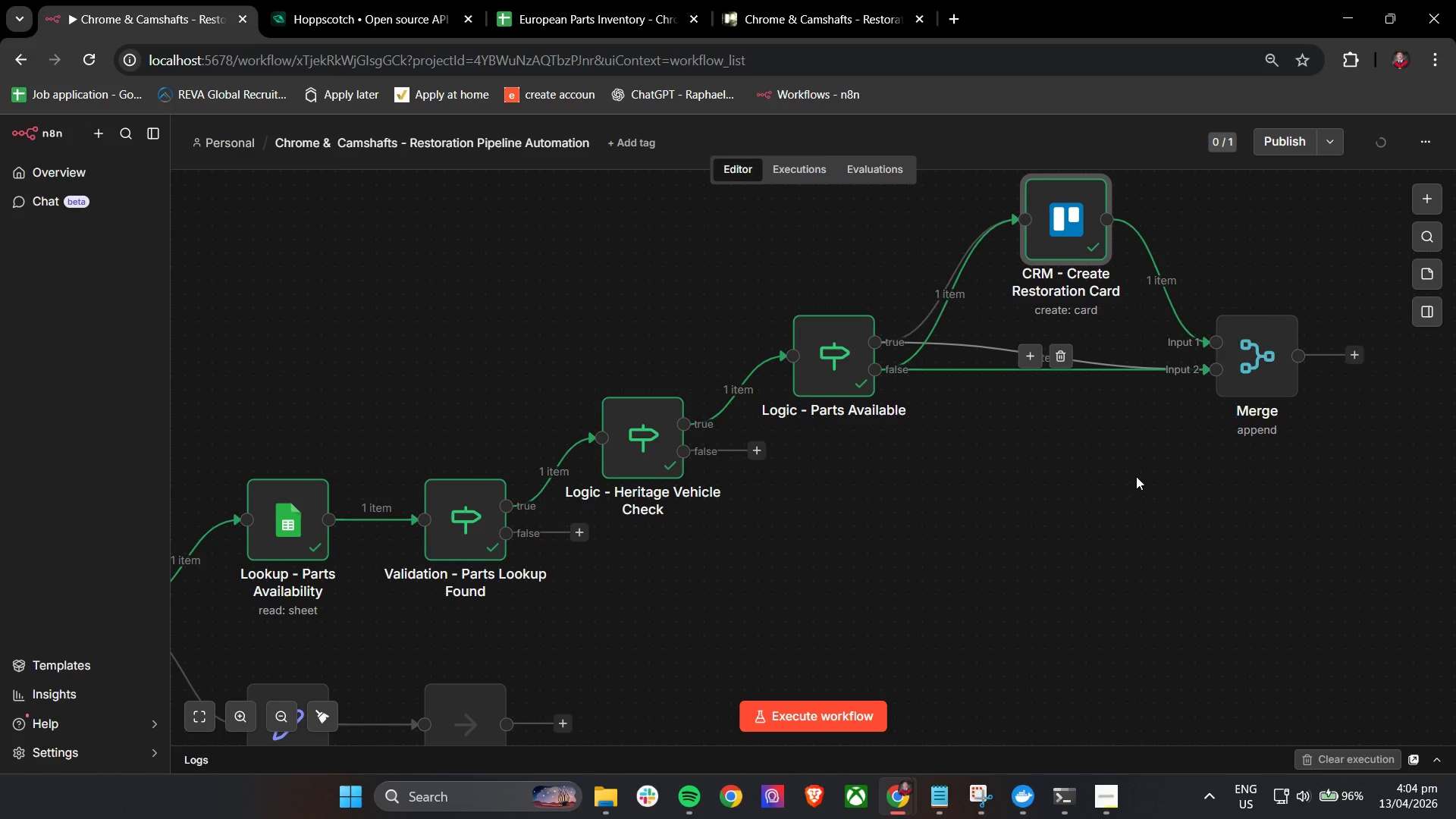 
hold_key(key=ControlLeft, duration=1.42)
left_click_drag(start_coordinate=[1188, 479], to_coordinate=[972, 529])
 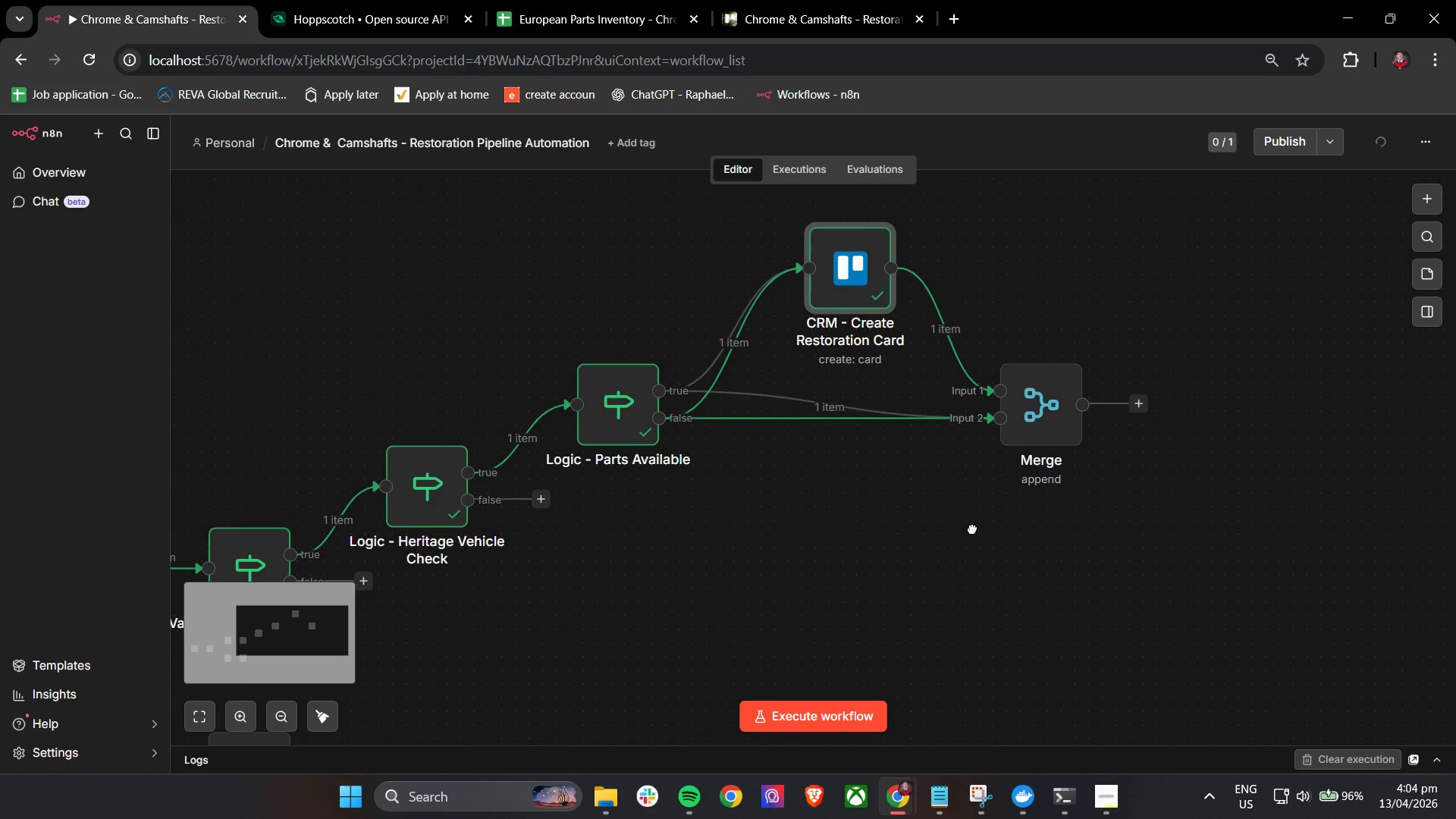 
left_click_drag(start_coordinate=[1062, 411], to_coordinate=[1072, 399])
 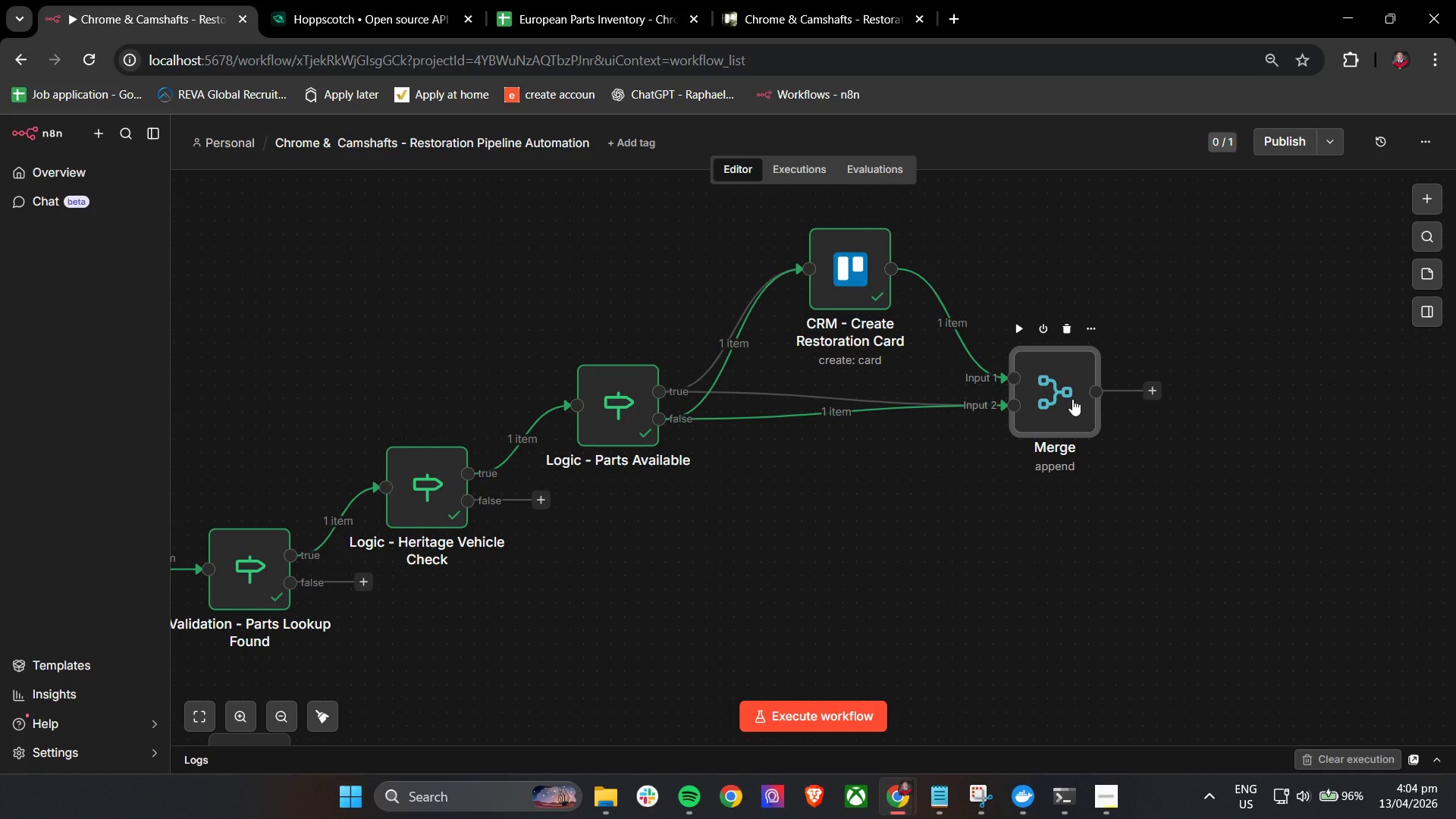 
wait(6.28)
 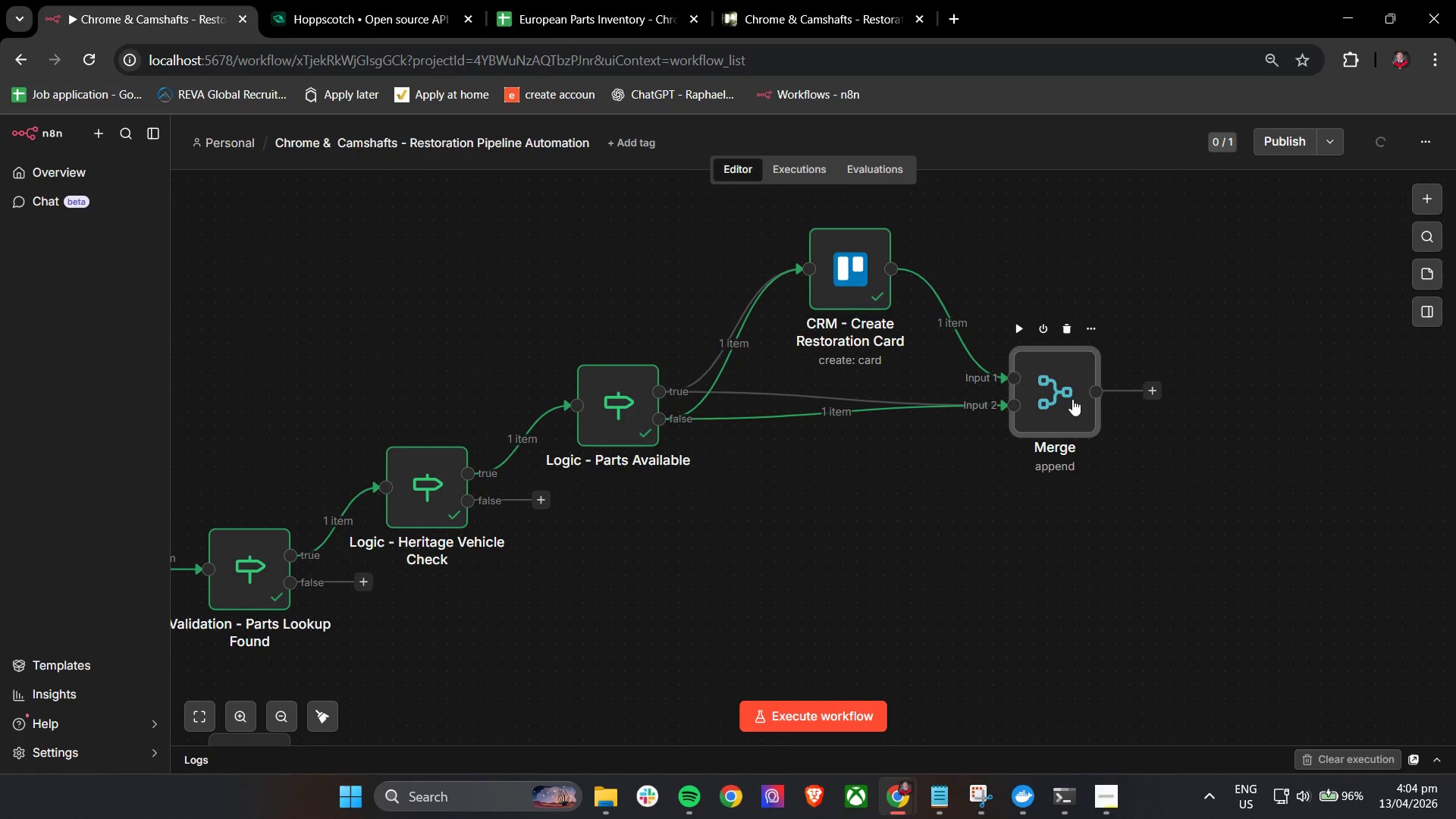 
double_click([1072, 399])
 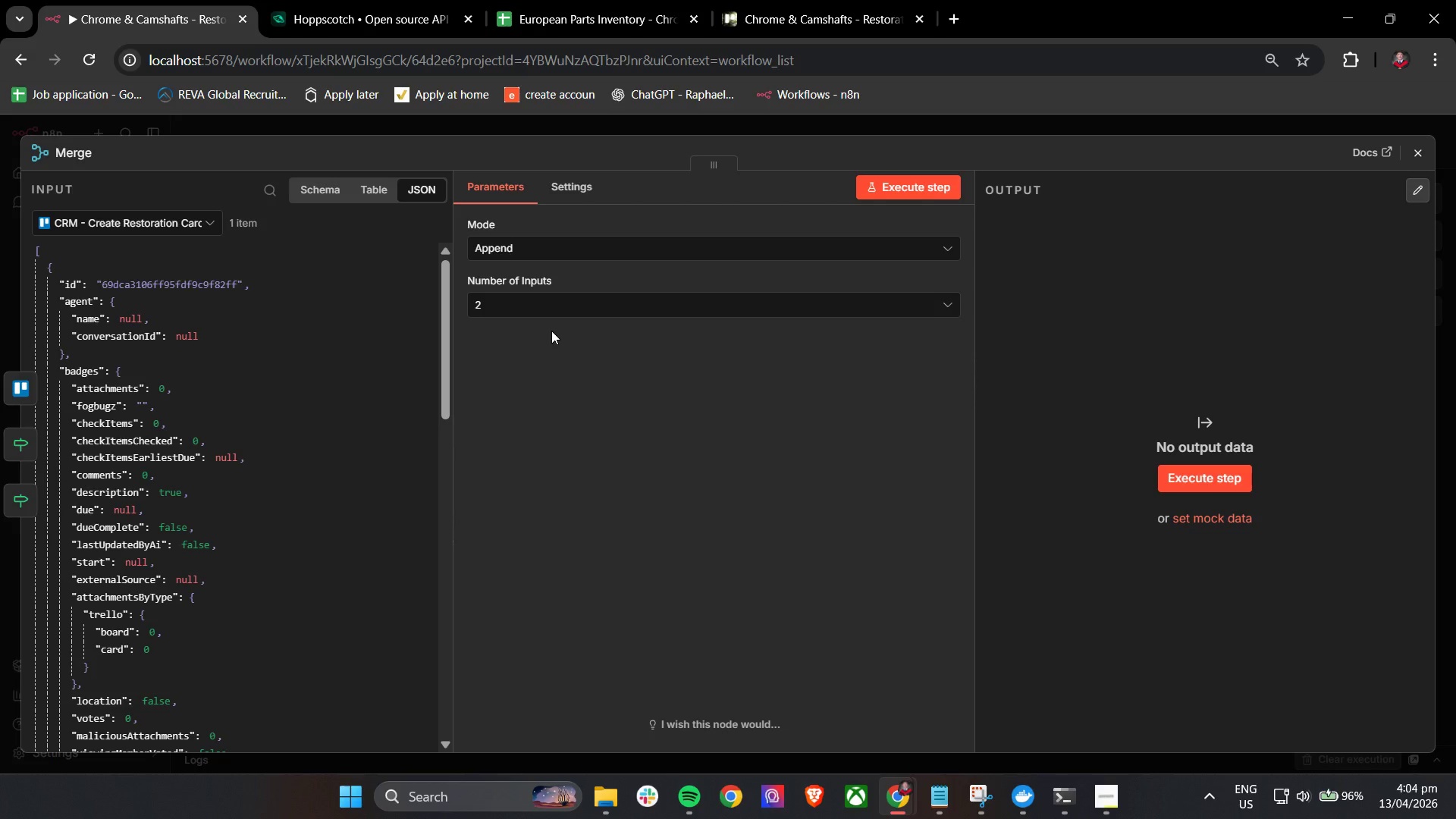 
wait(9.11)
 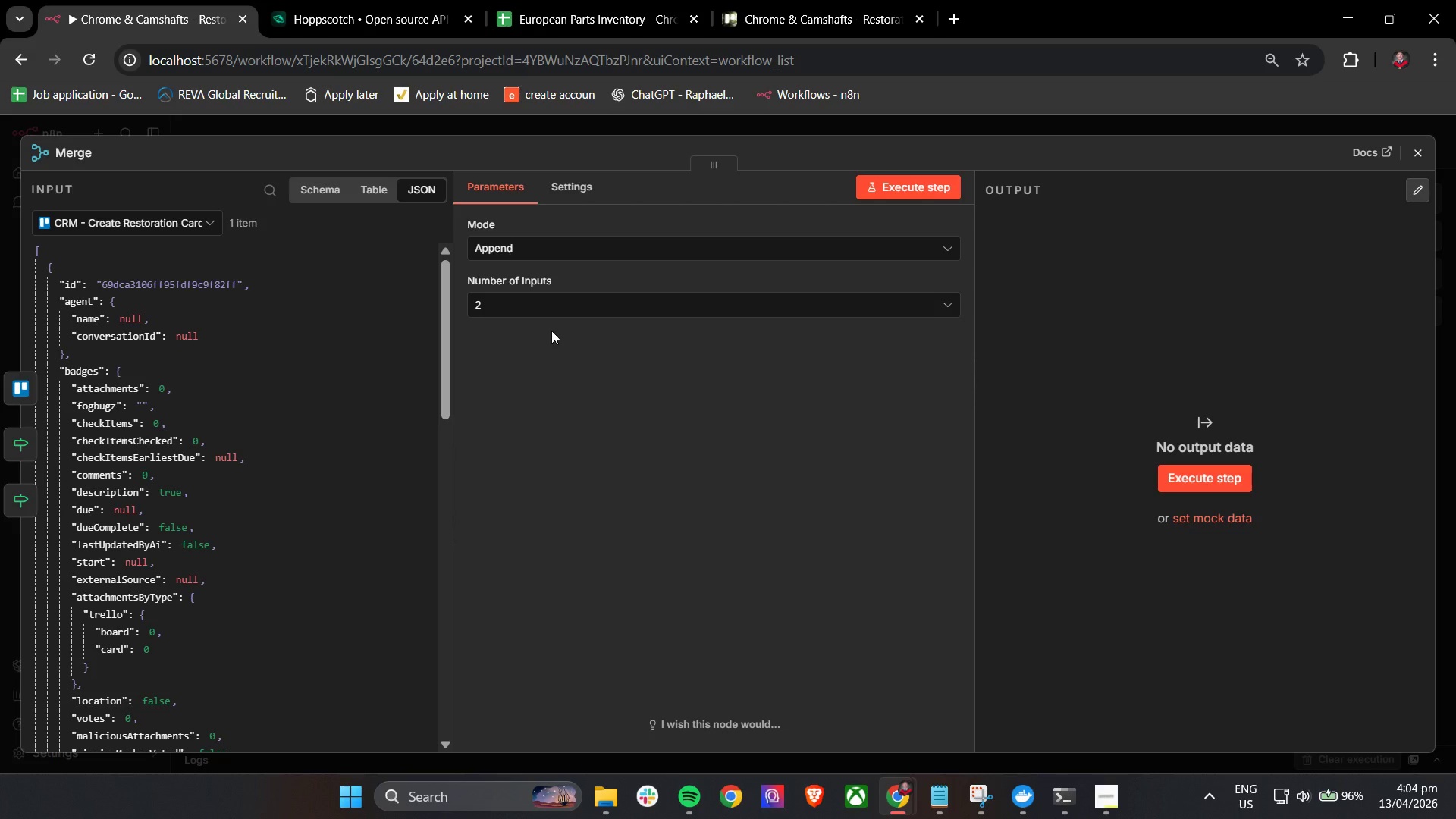 
left_click([592, 255])
 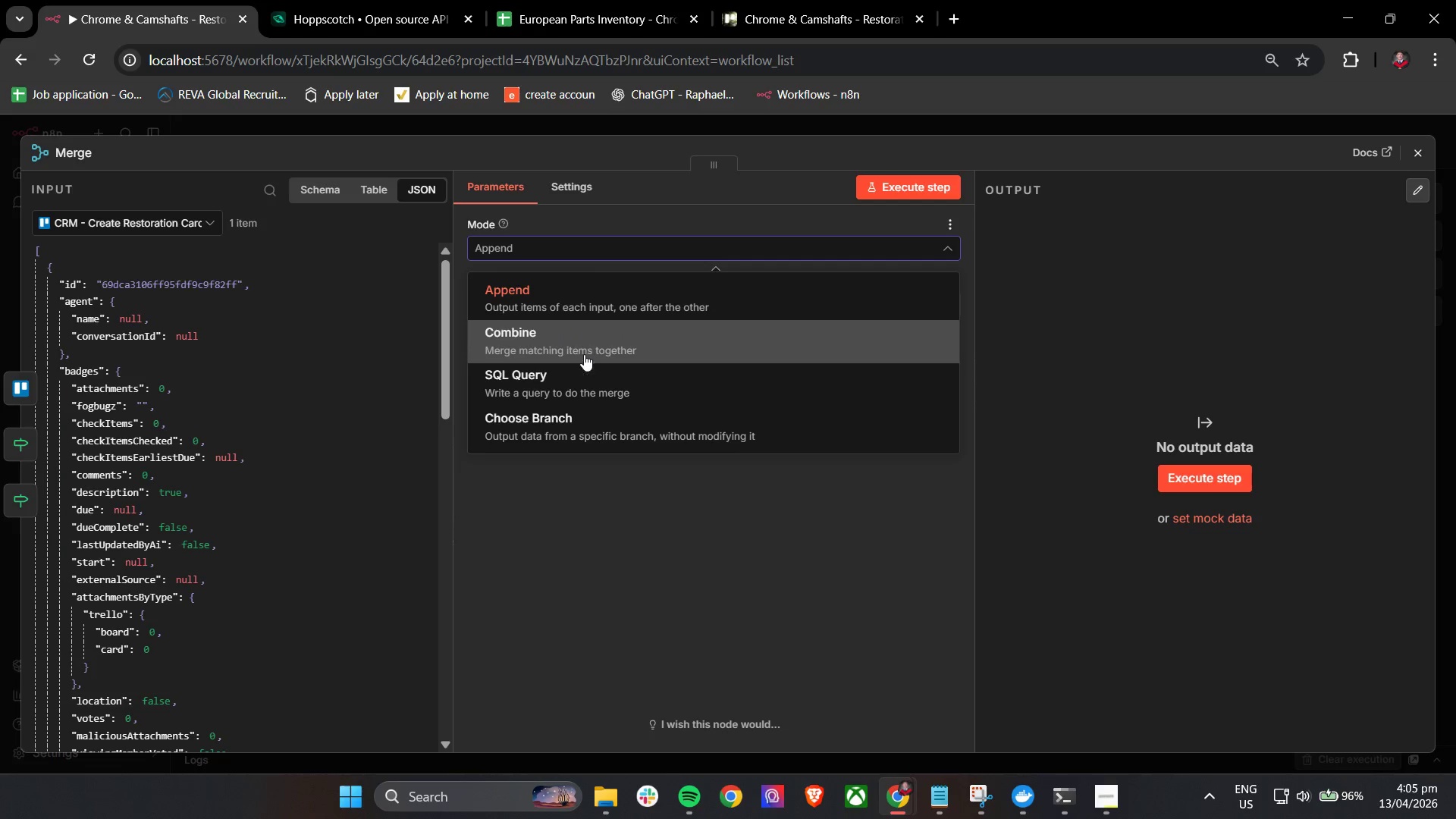 
left_click([592, 346])
 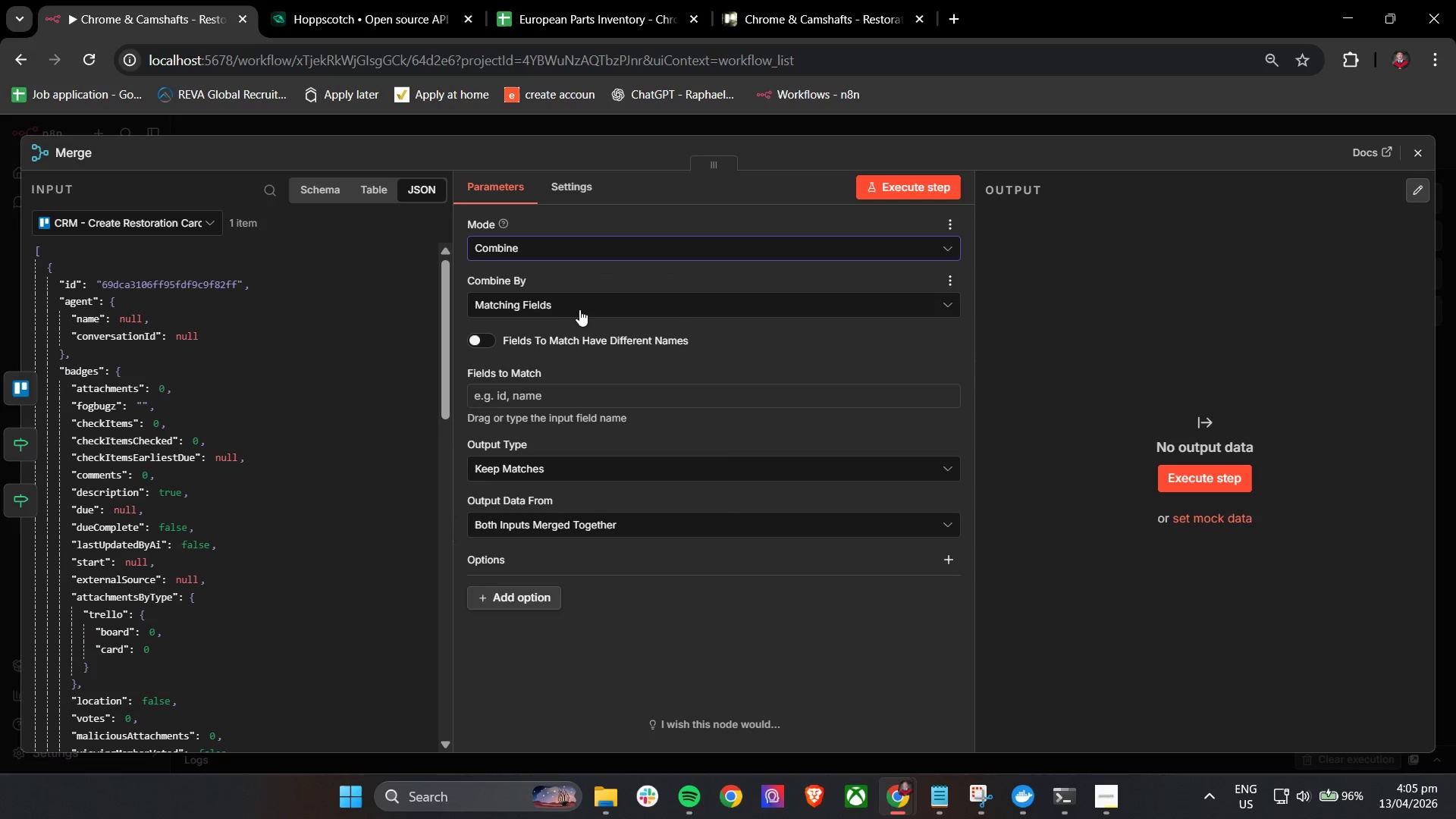 
left_click([580, 312])
 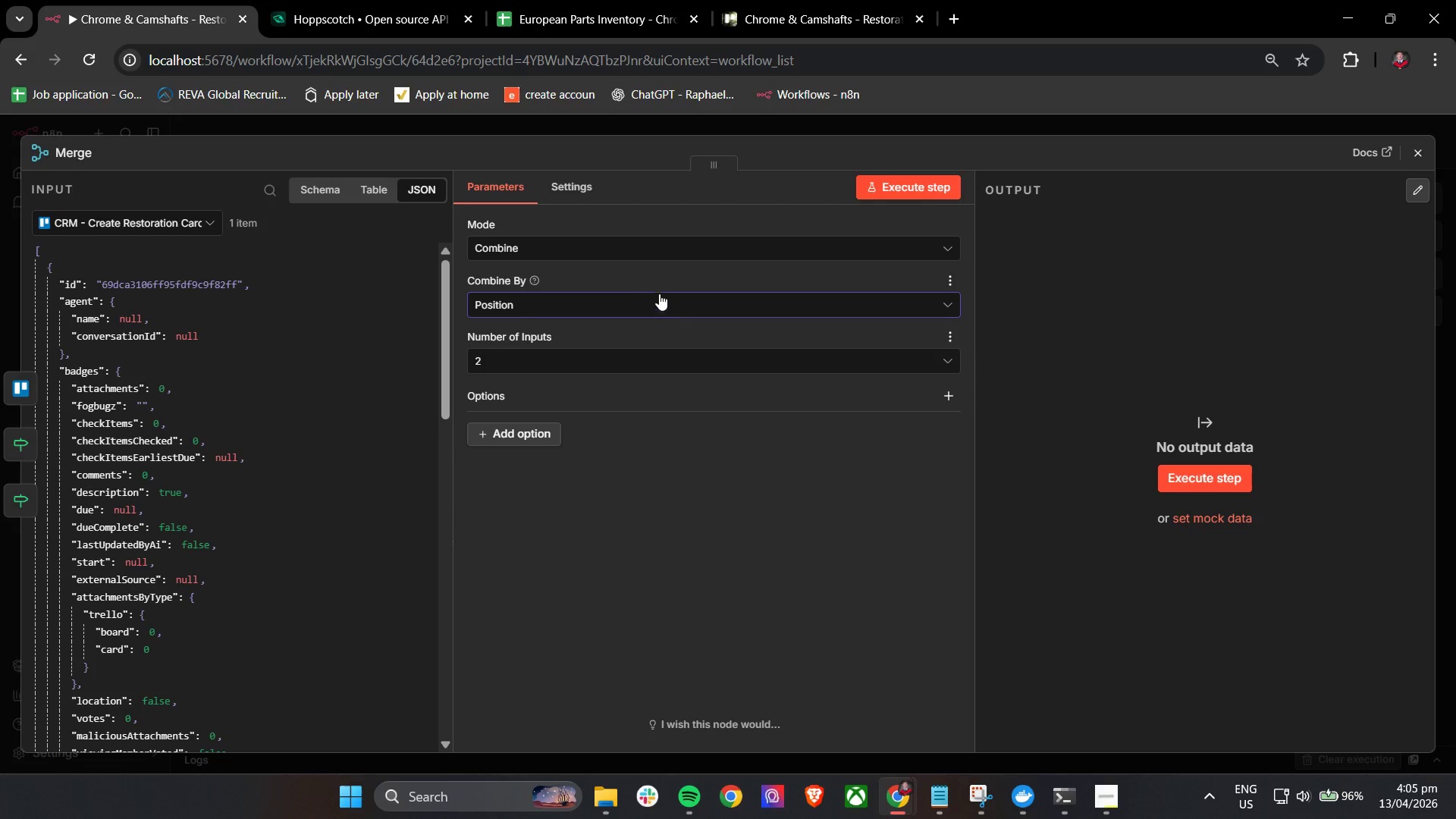 
left_click([631, 283])
 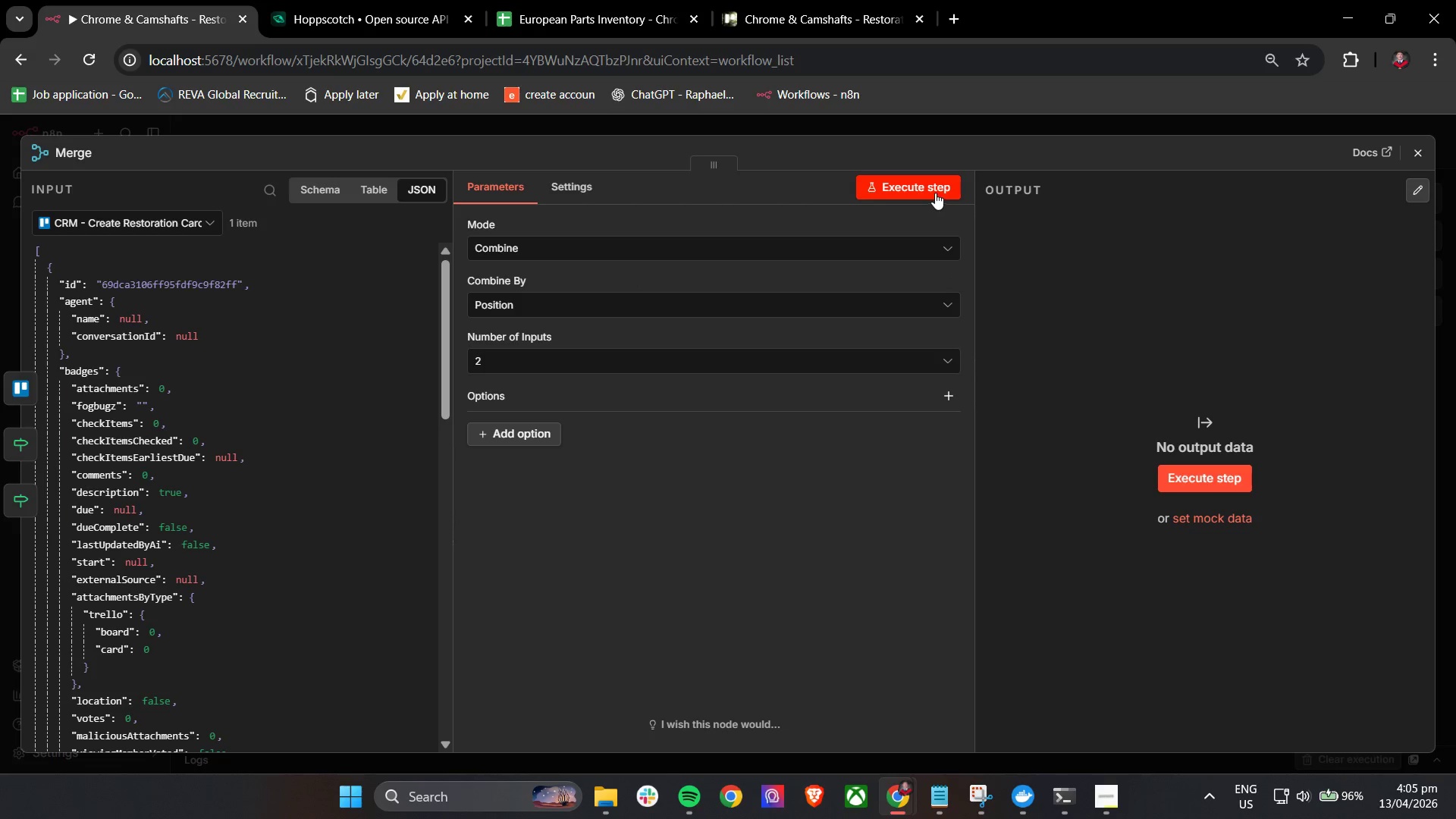 
left_click([937, 187])
 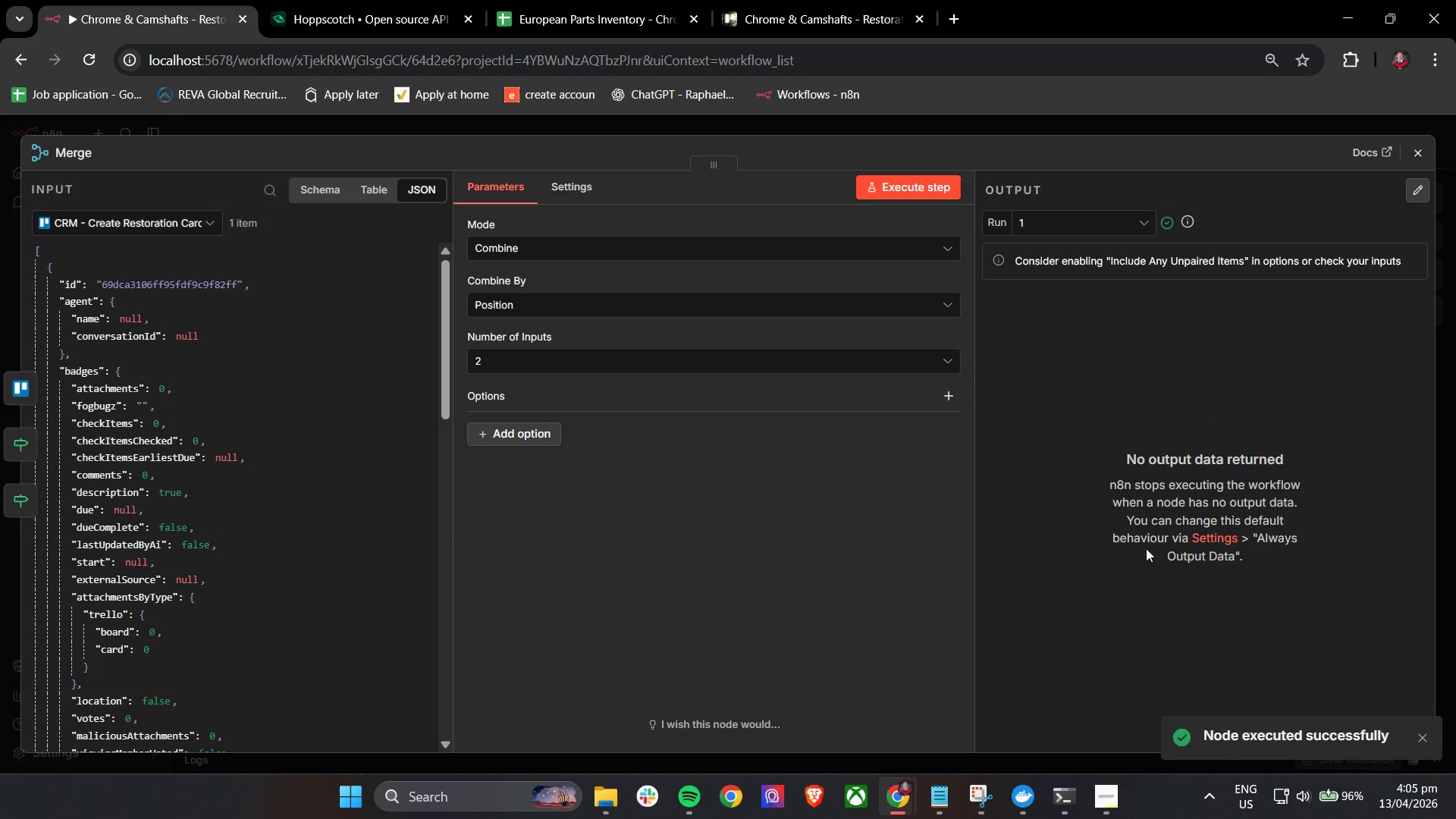 
left_click([716, 397])
 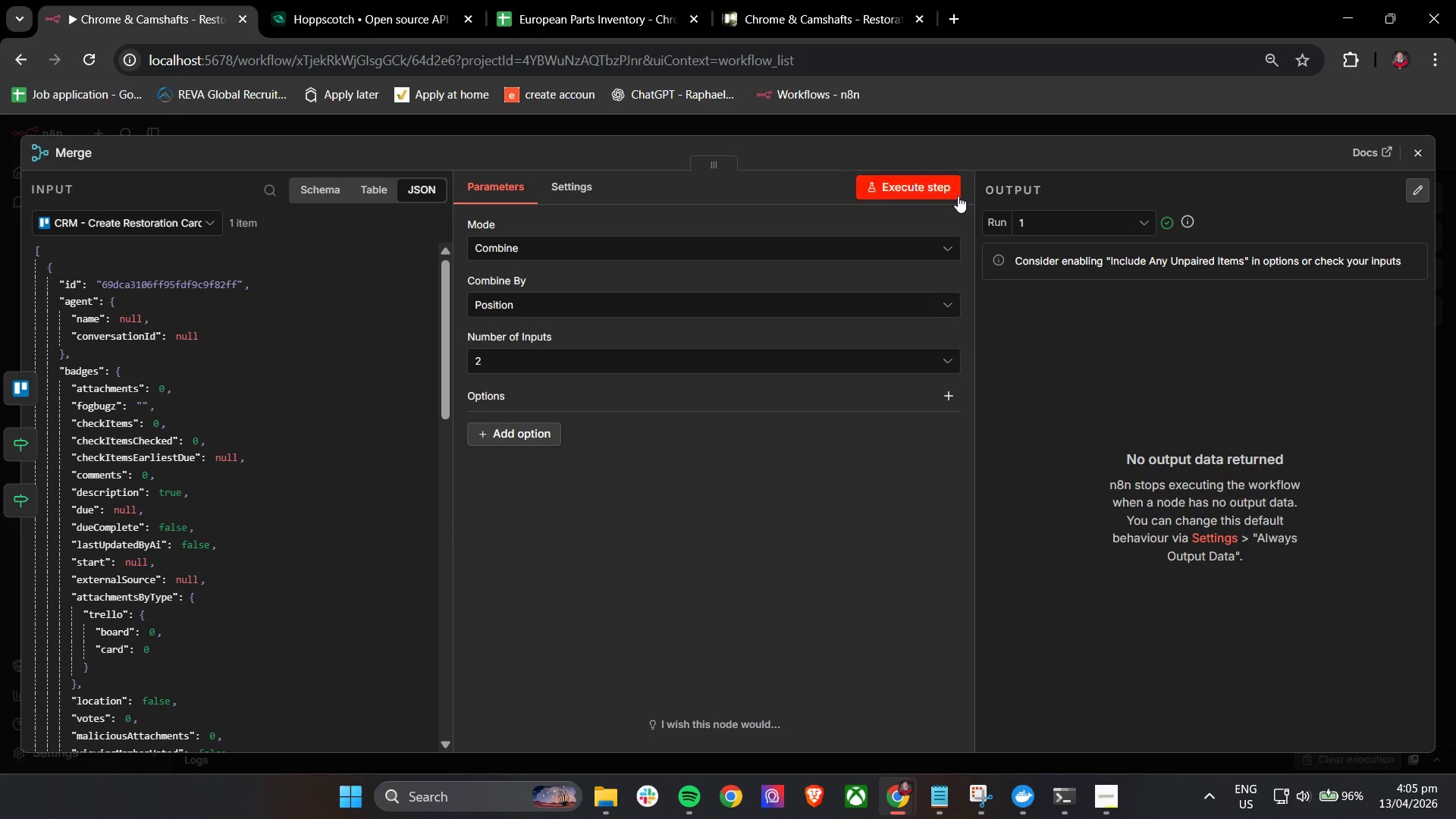 
wait(5.66)
 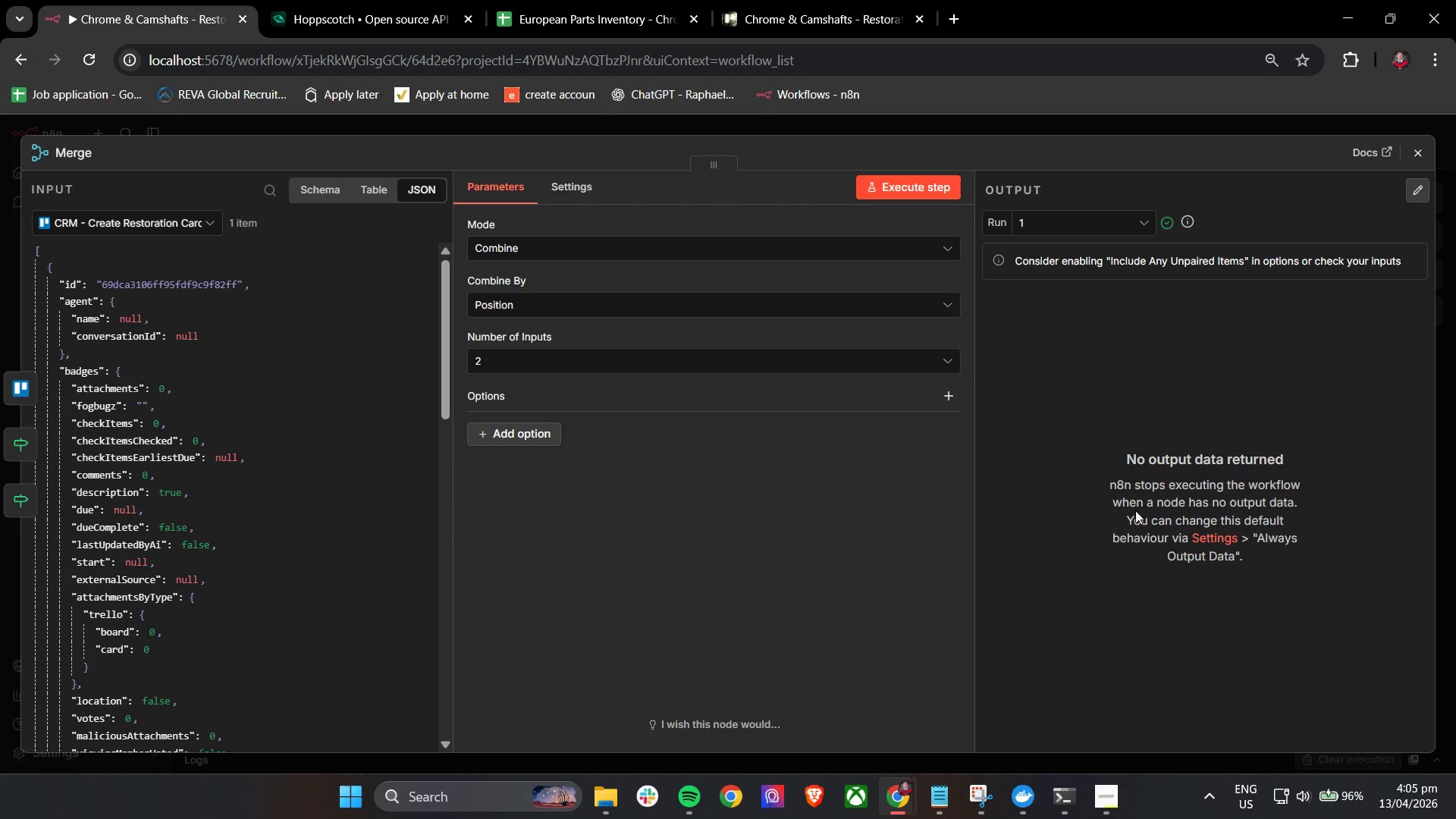 
left_click([1063, 229])
 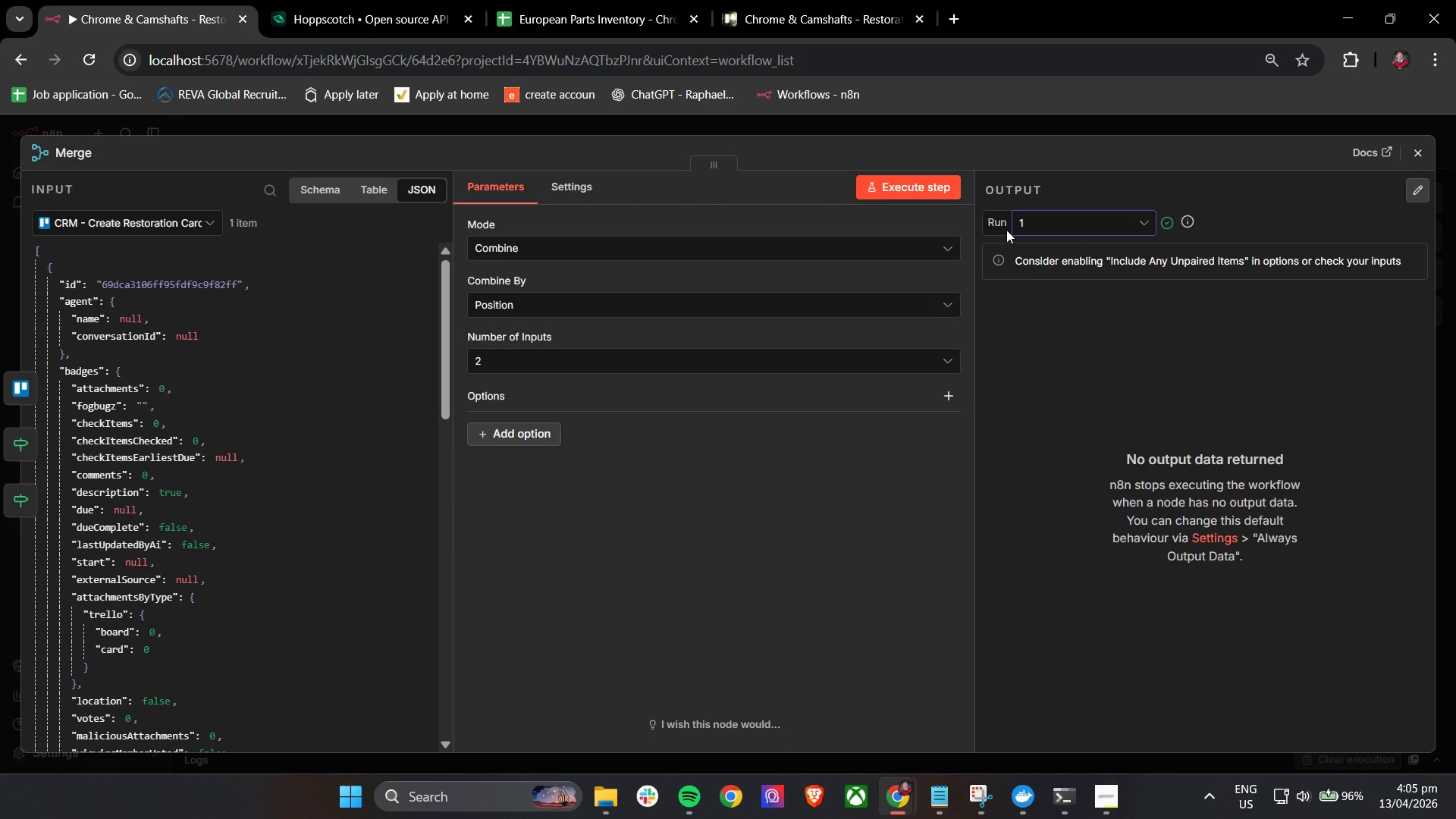 
left_click([1002, 227])
 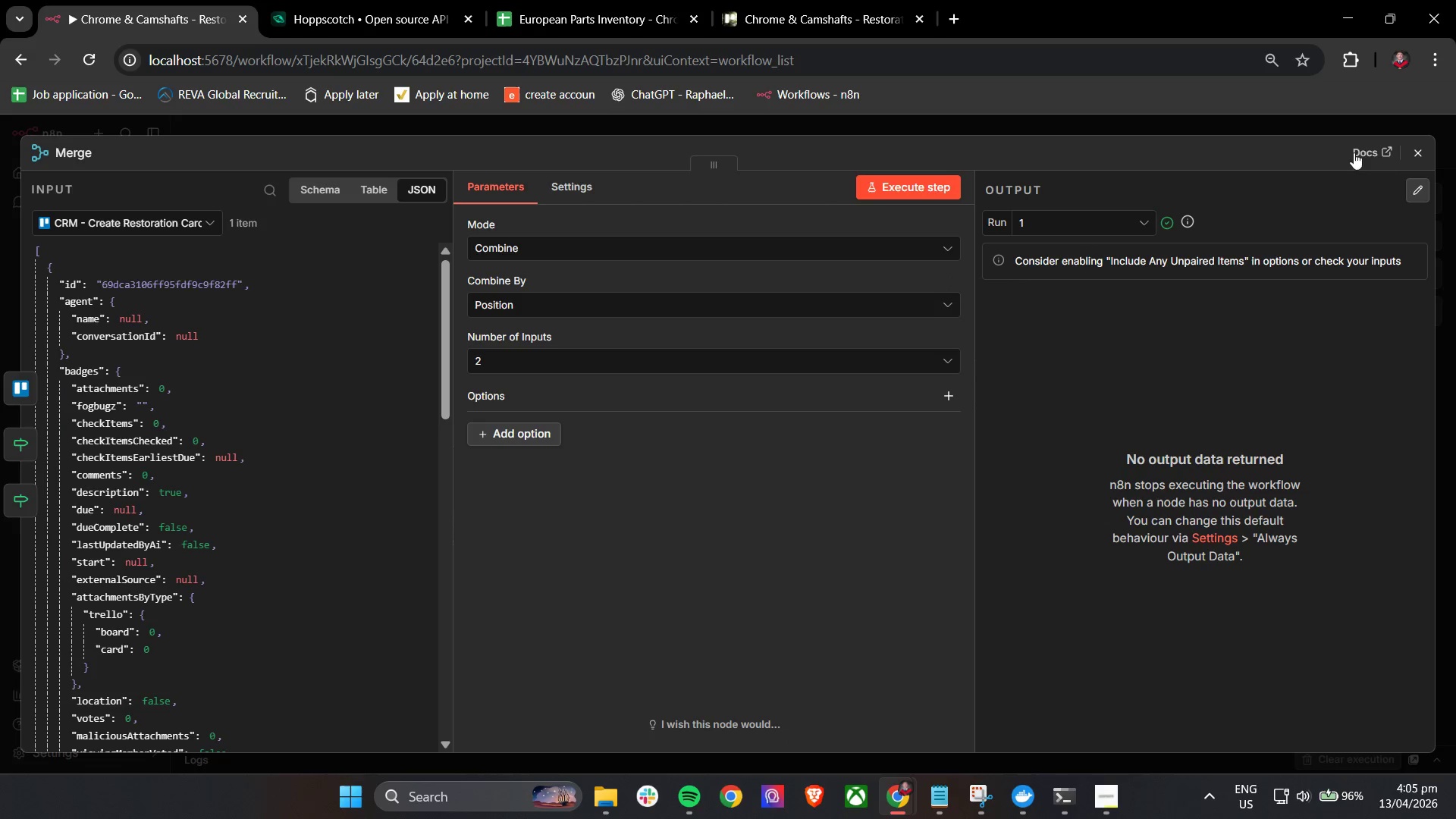 
left_click([1408, 158])
 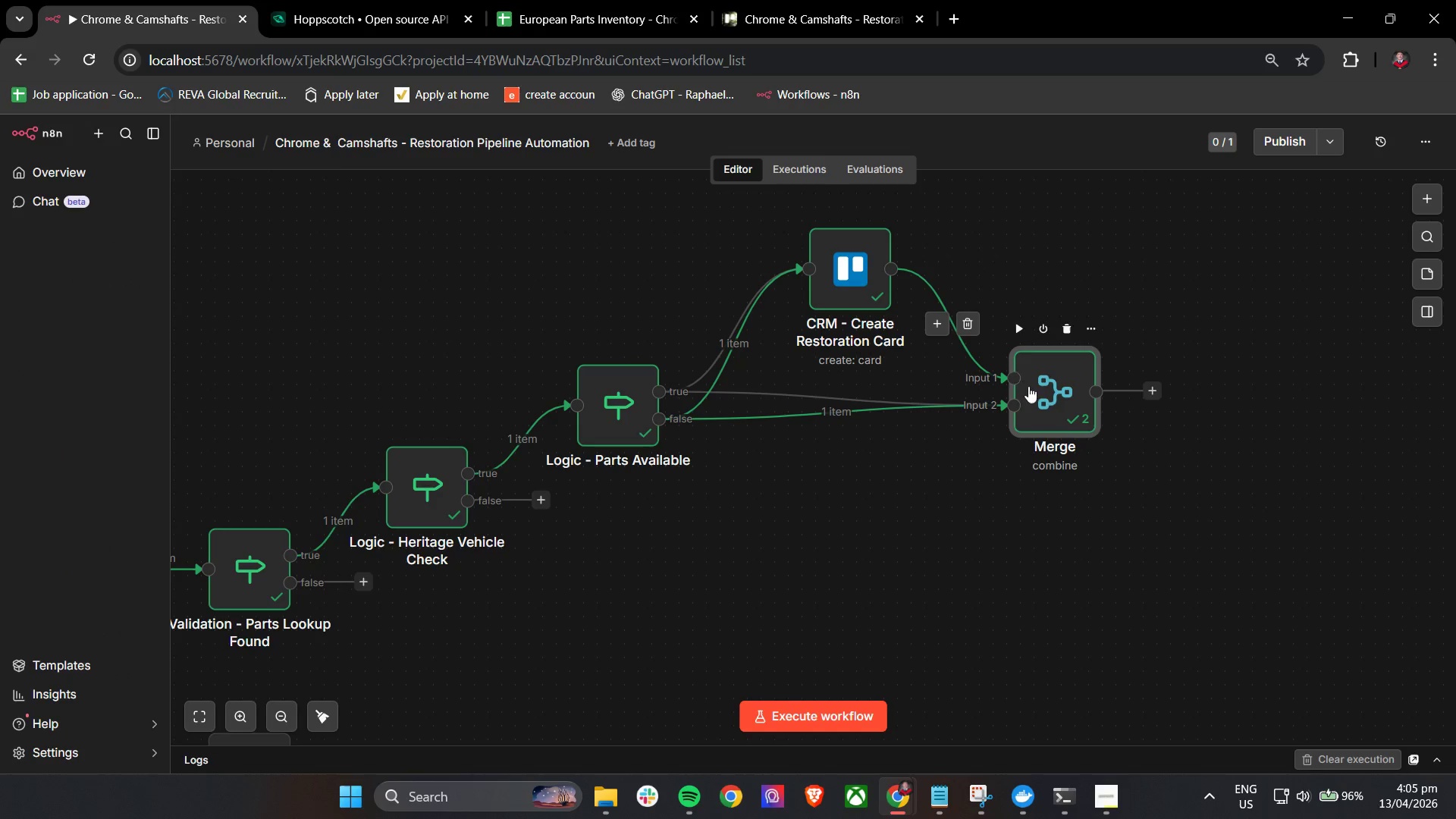 
double_click([1043, 391])
 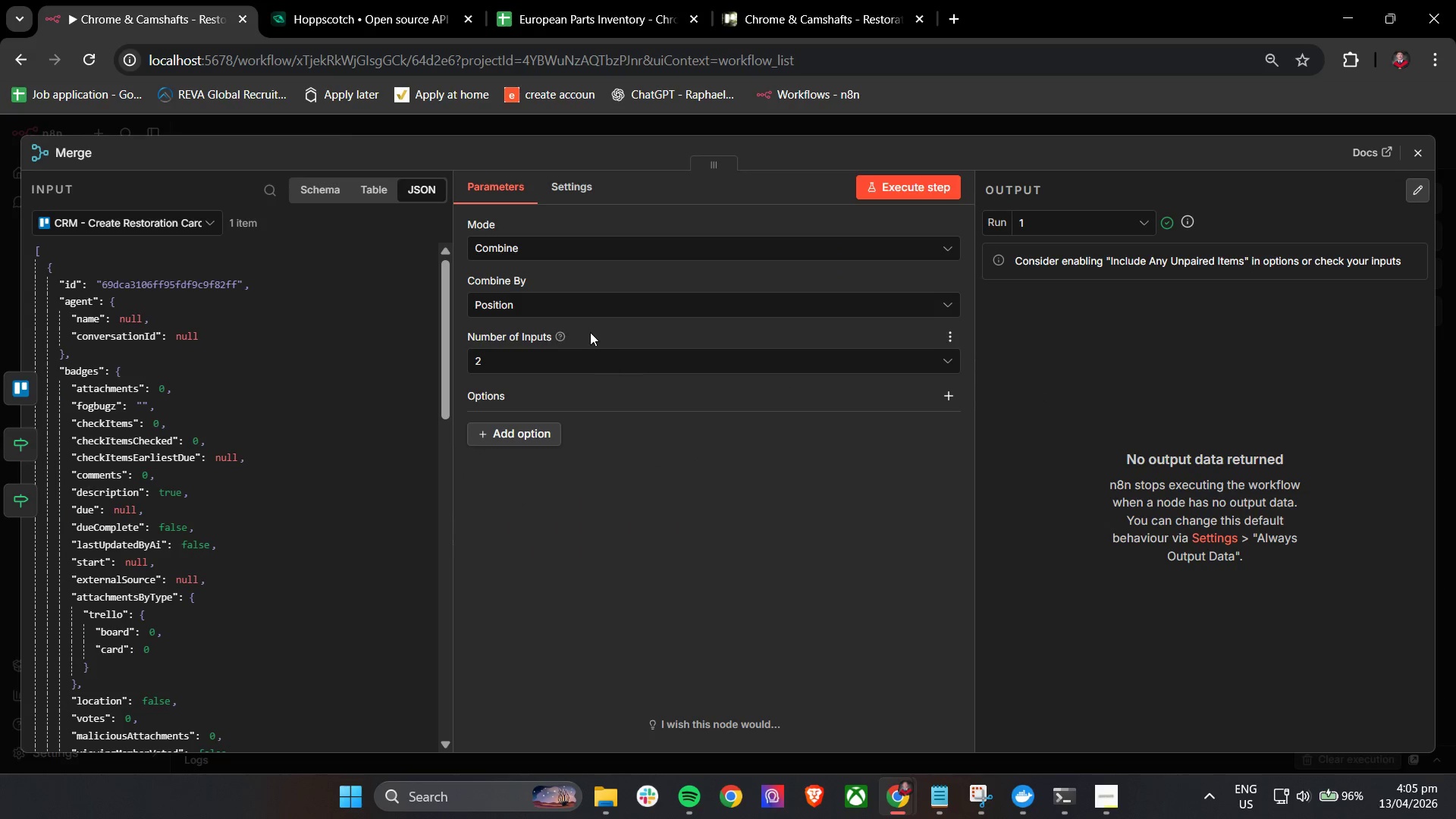 
left_click([607, 326])
 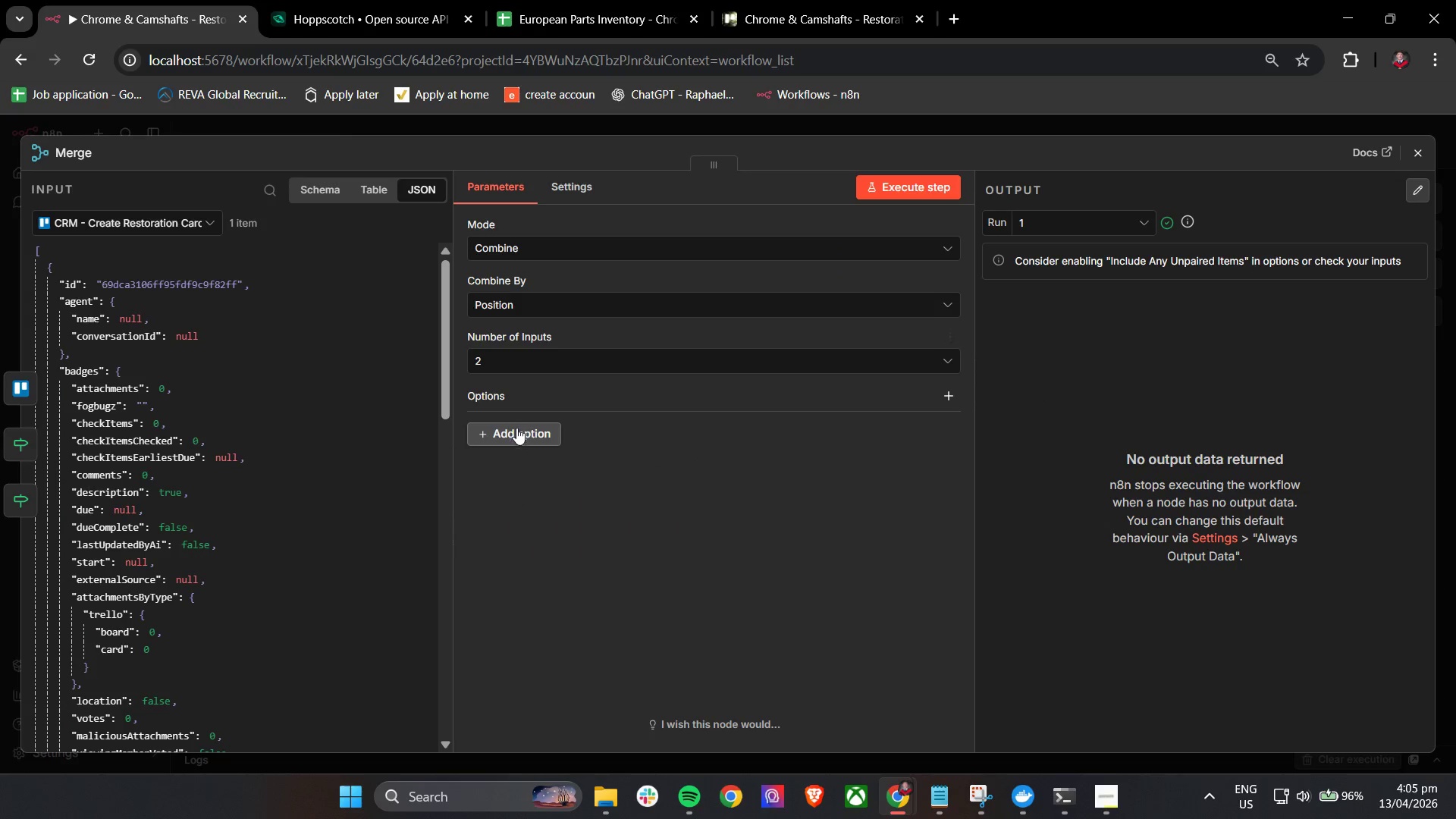 
left_click([516, 436])
 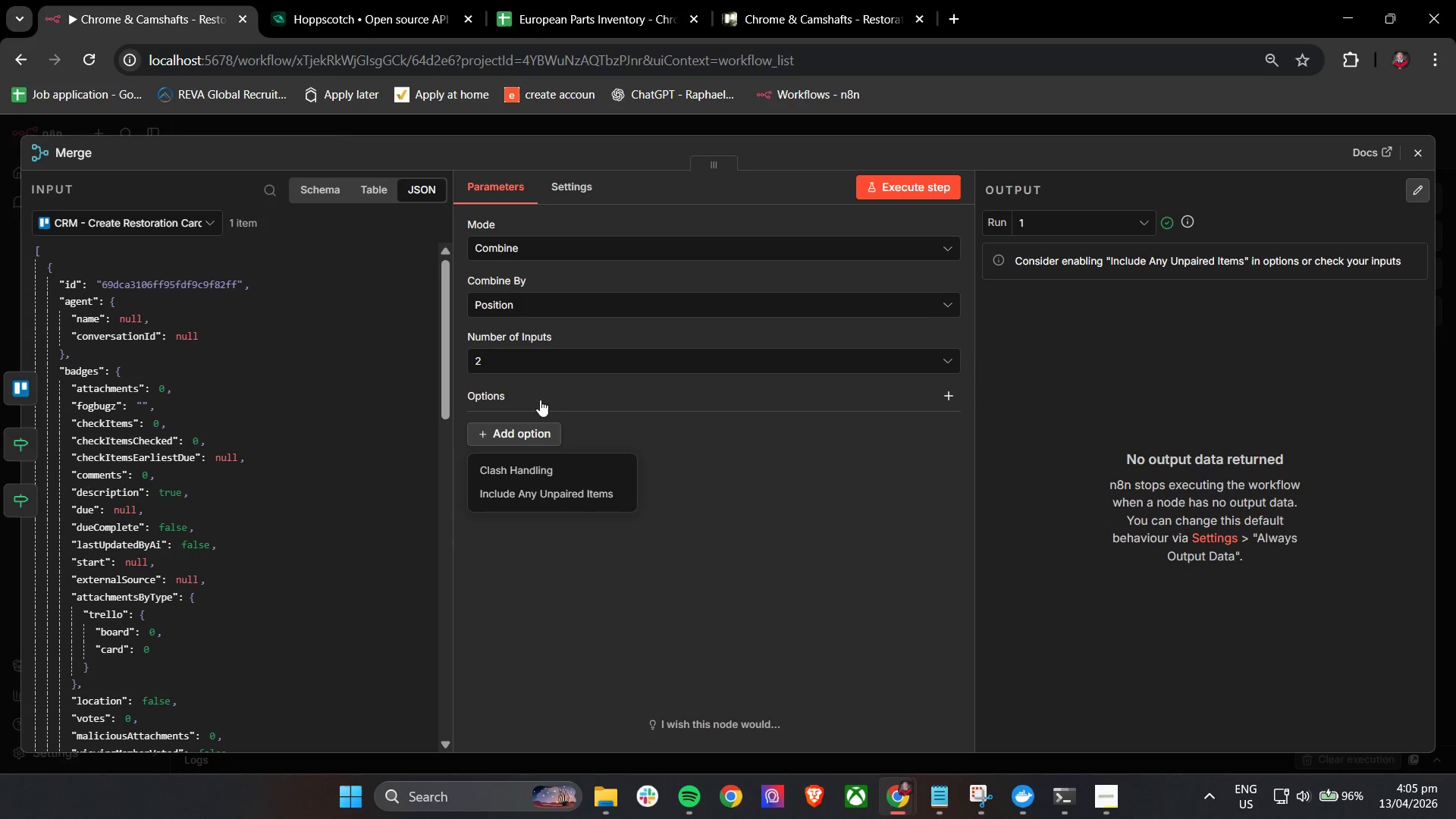 
left_click([541, 396])
 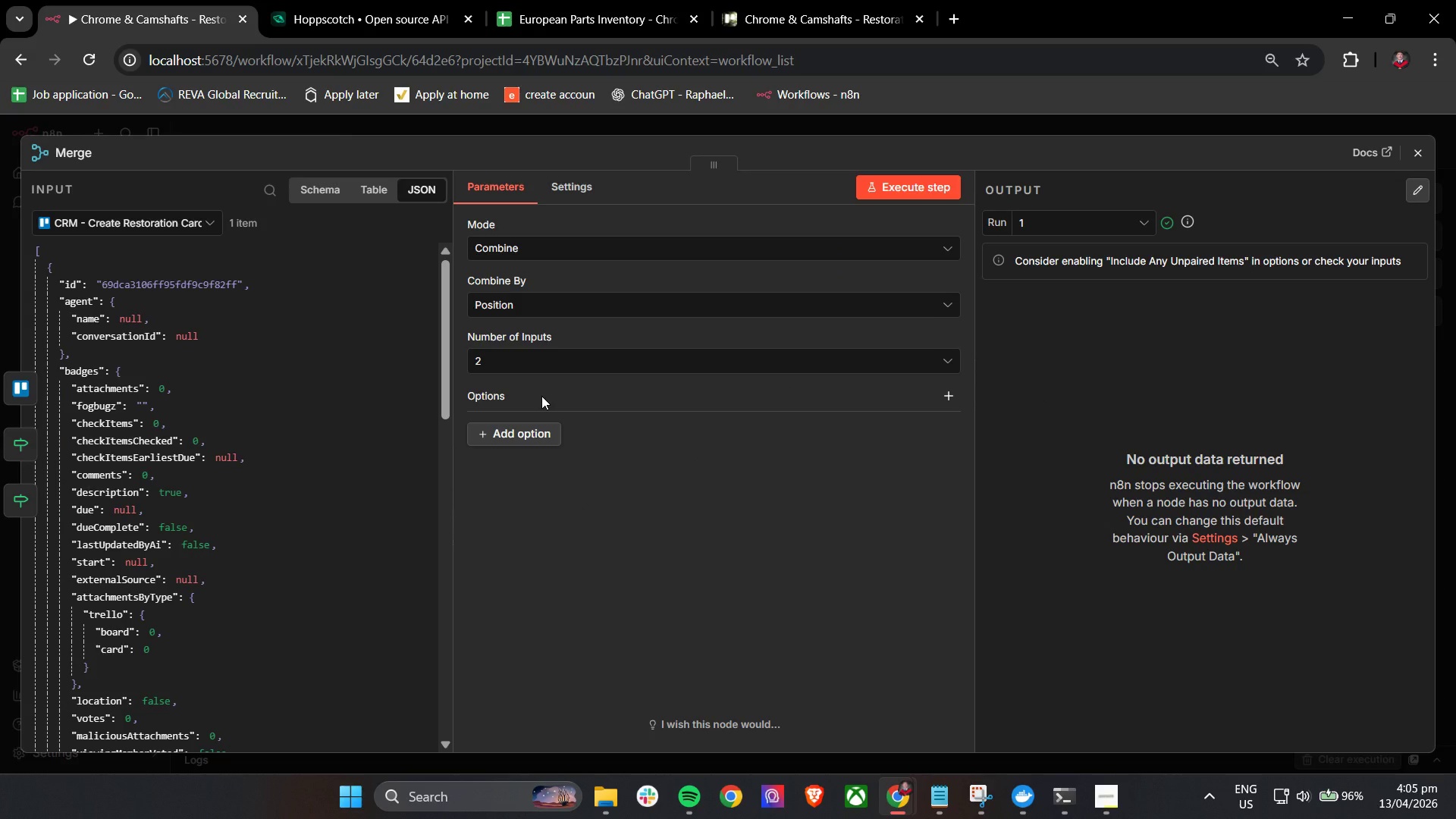 
wait(6.62)
 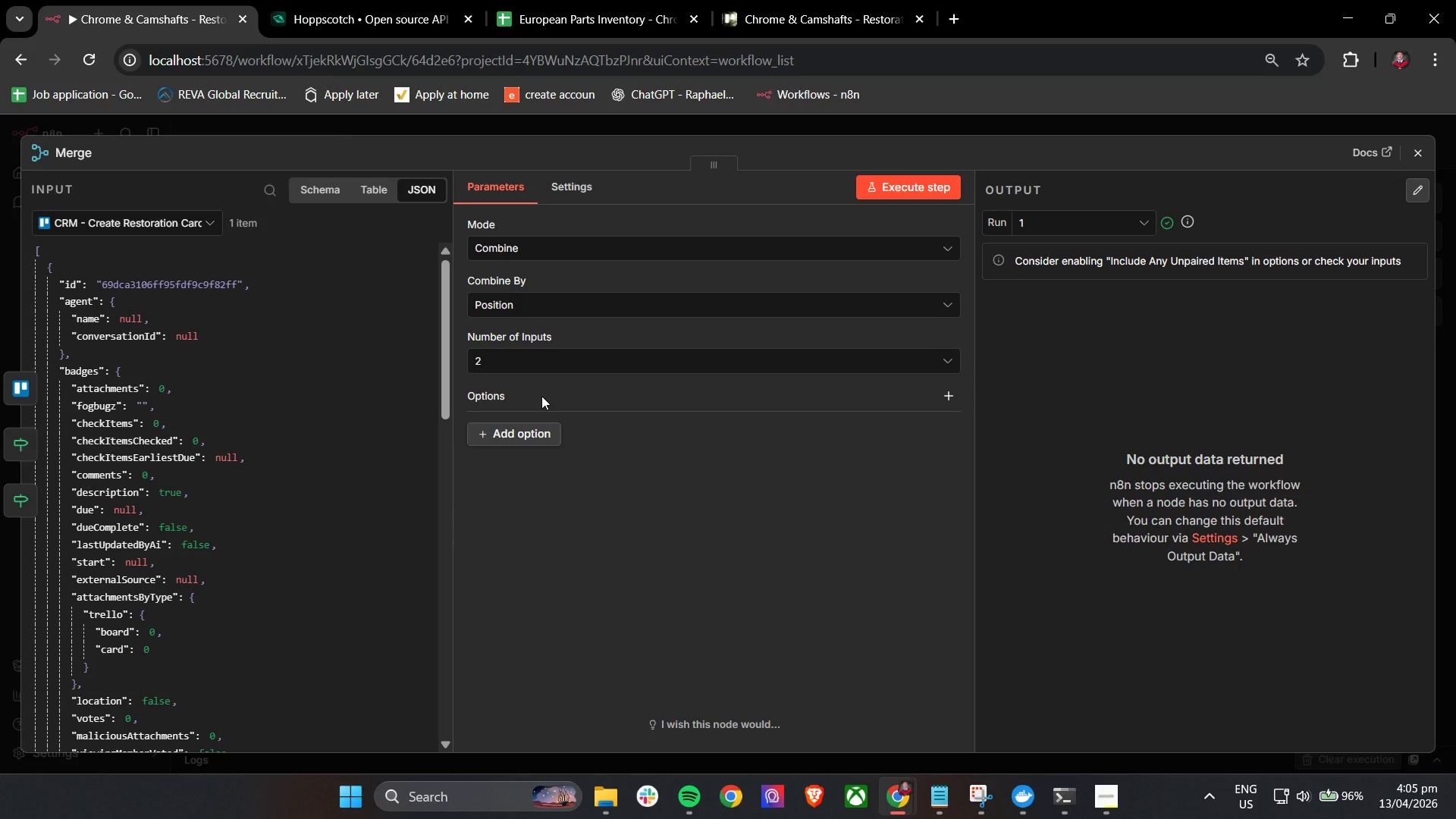 
left_click([83, 159])
 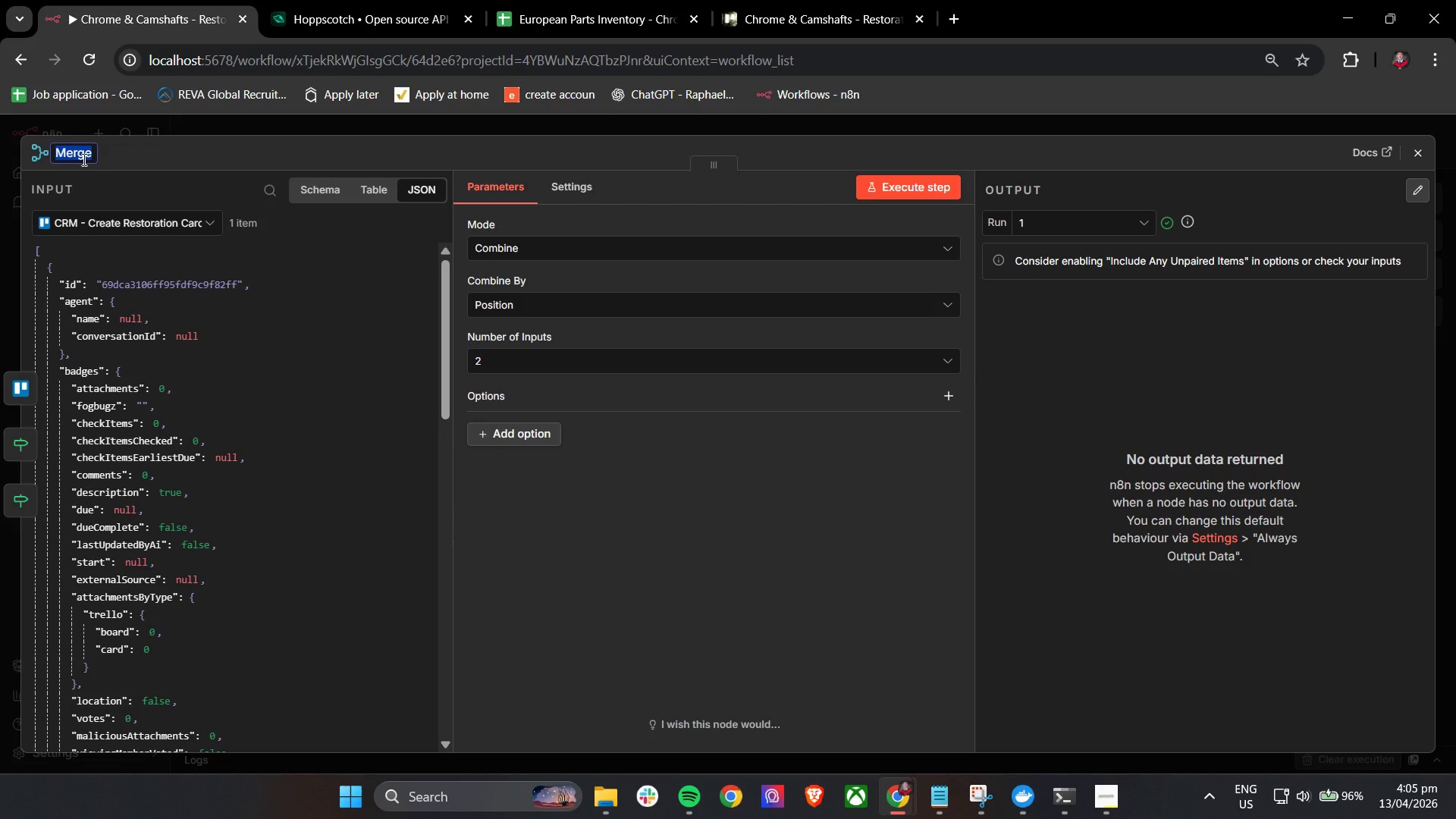 
key(ArrowRight)
 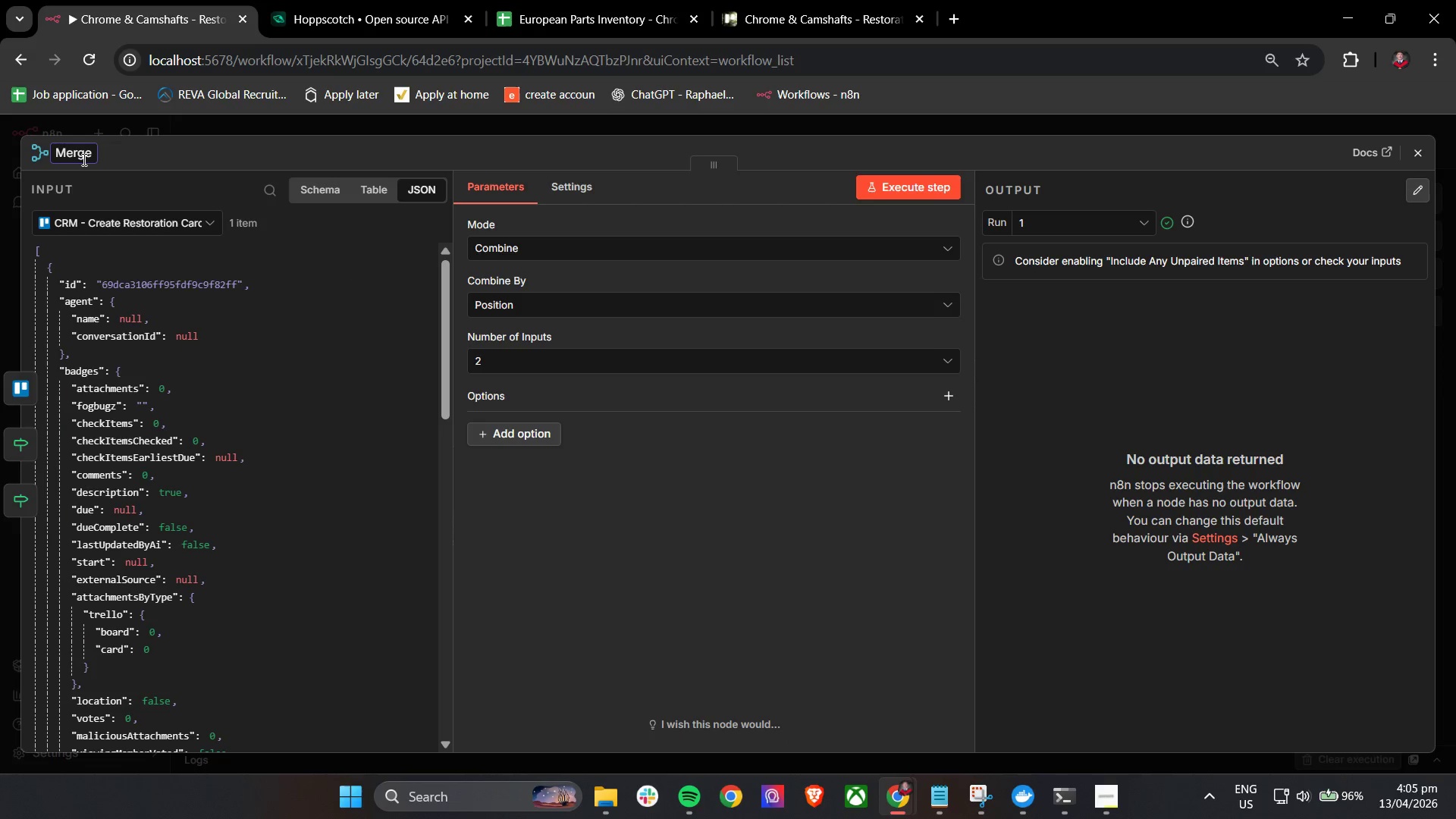 
type( Rest)
key(Backspace)
key(Backspace)
key(Backspace)
key(Backspace)
type(- S)
key(Backspace)
type(restore)
key(Backspace)
key(Backspace)
key(Backspace)
key(Backspace)
key(Backspace)
key(Backspace)
key(Backspace)
type(Restore Context Data)
 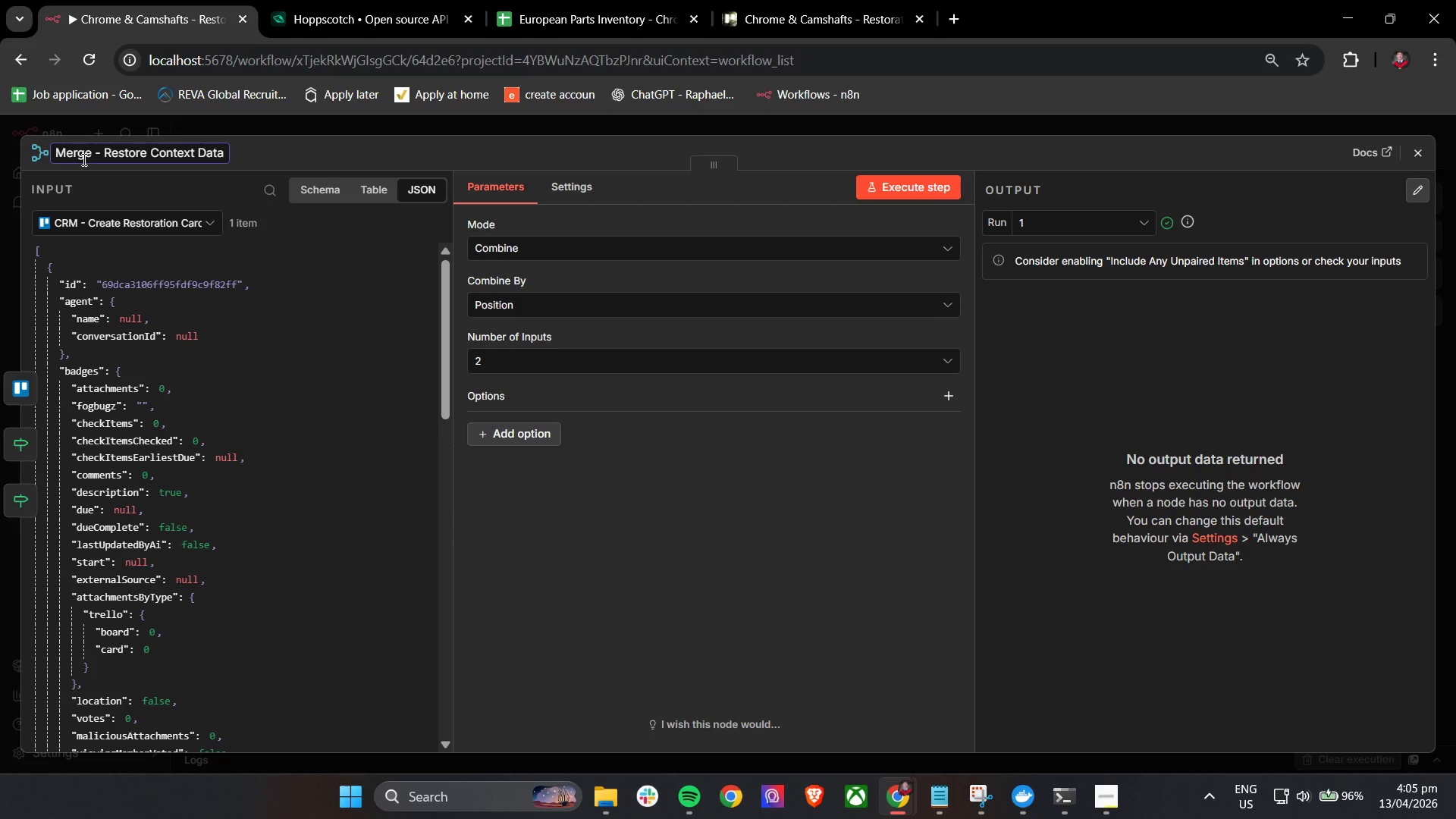 
left_click([264, 155])
 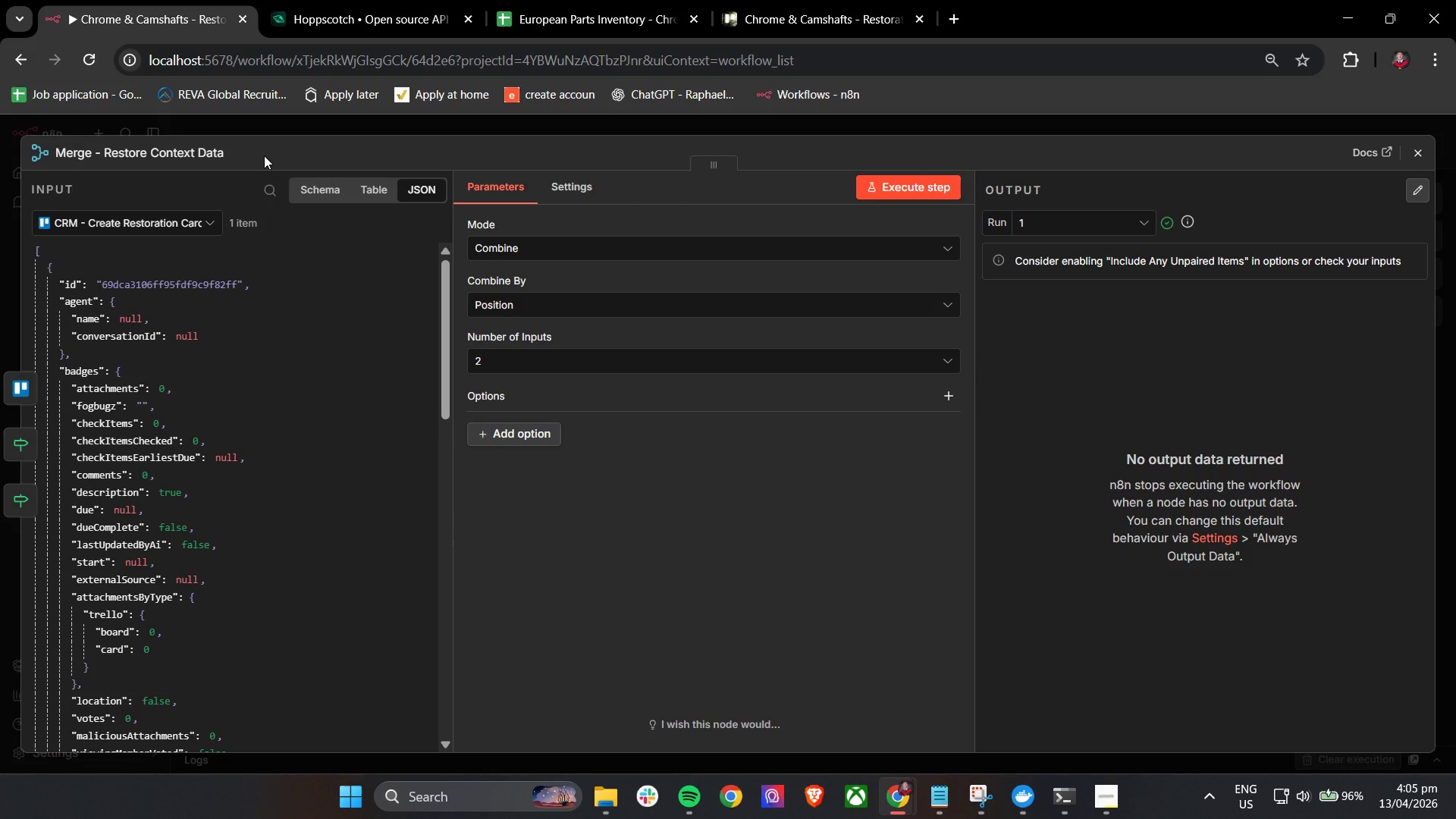 
wait(9.56)
 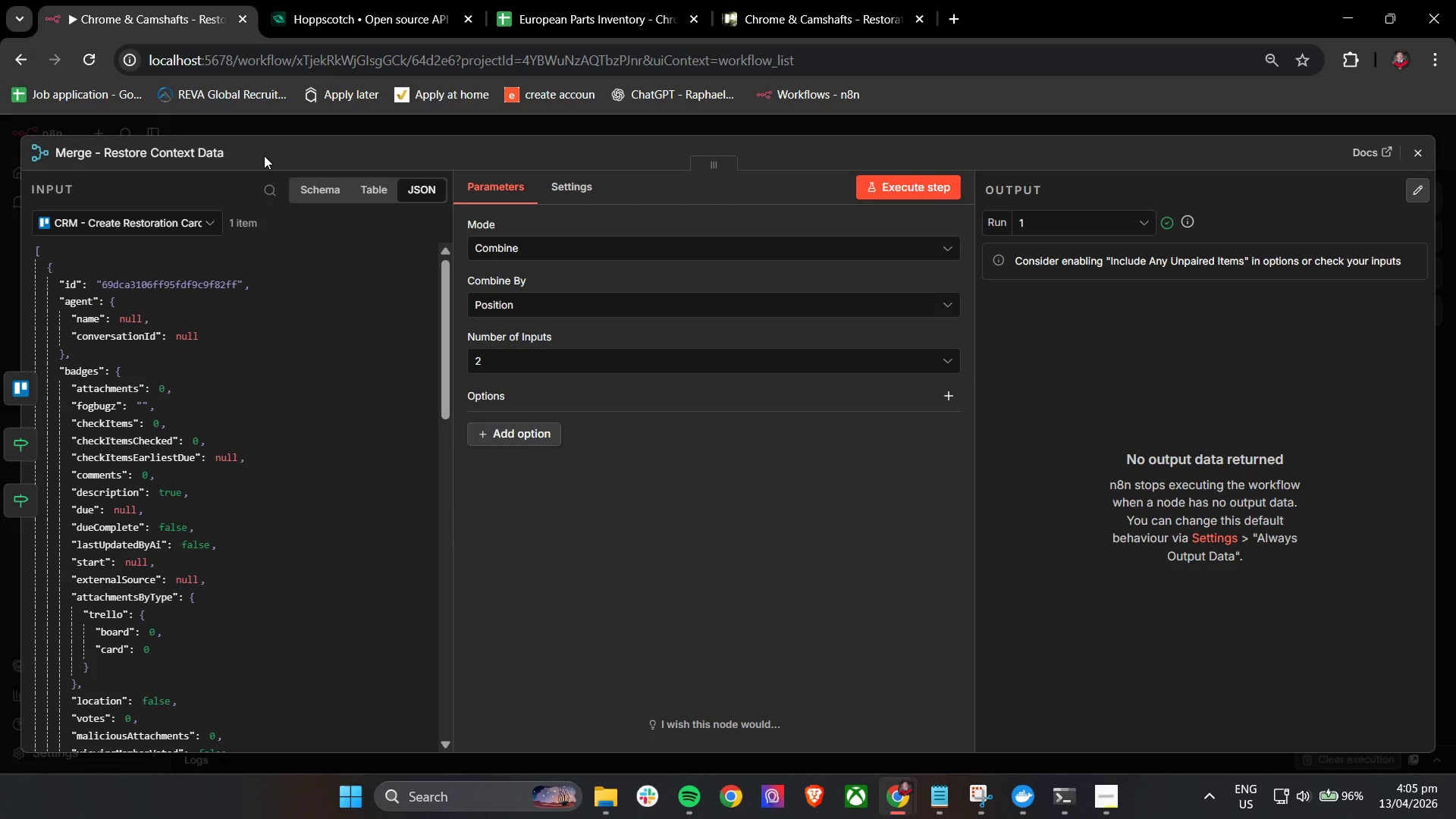 
left_click([880, 189])
 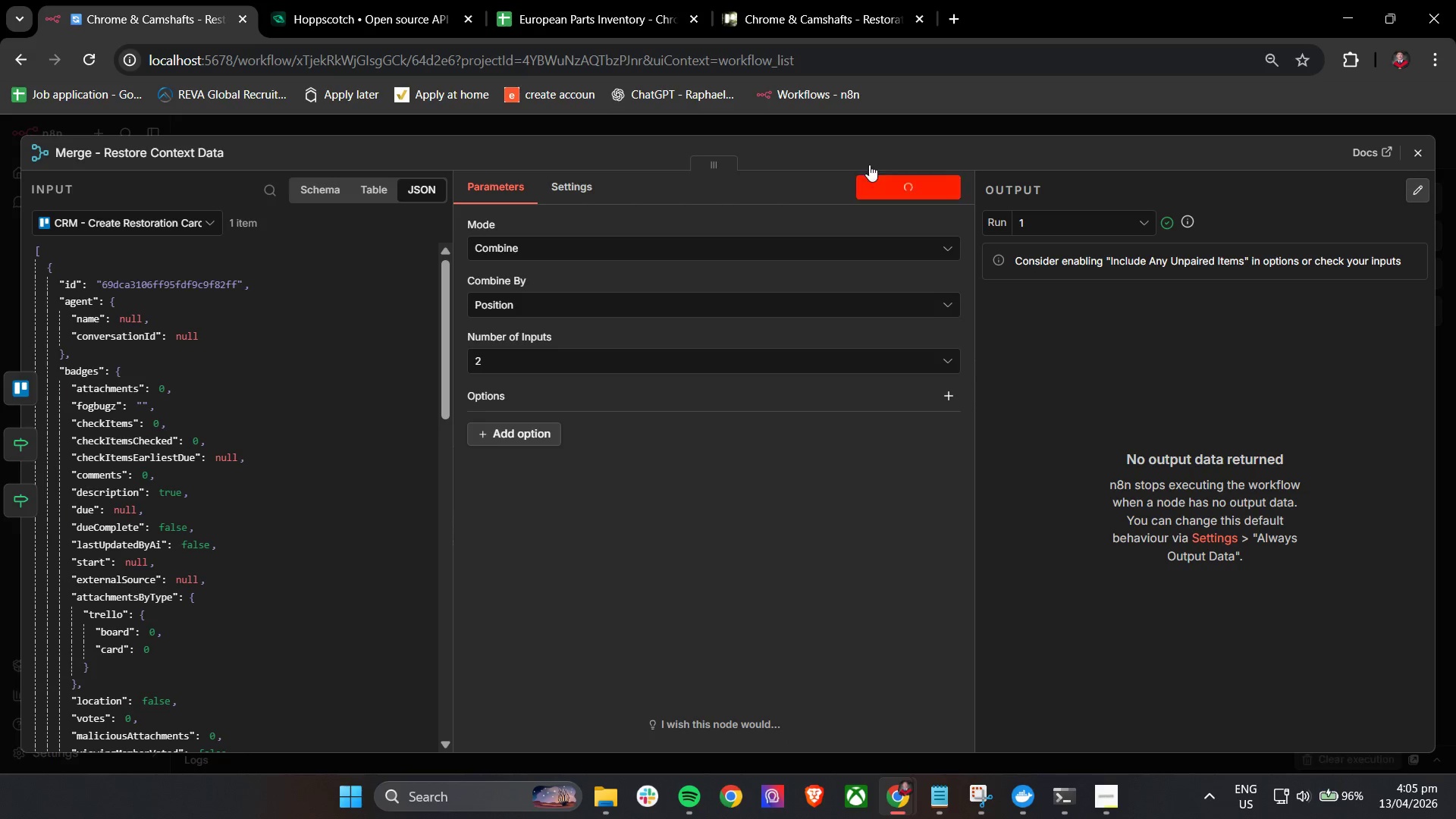 
left_click([862, 158])
 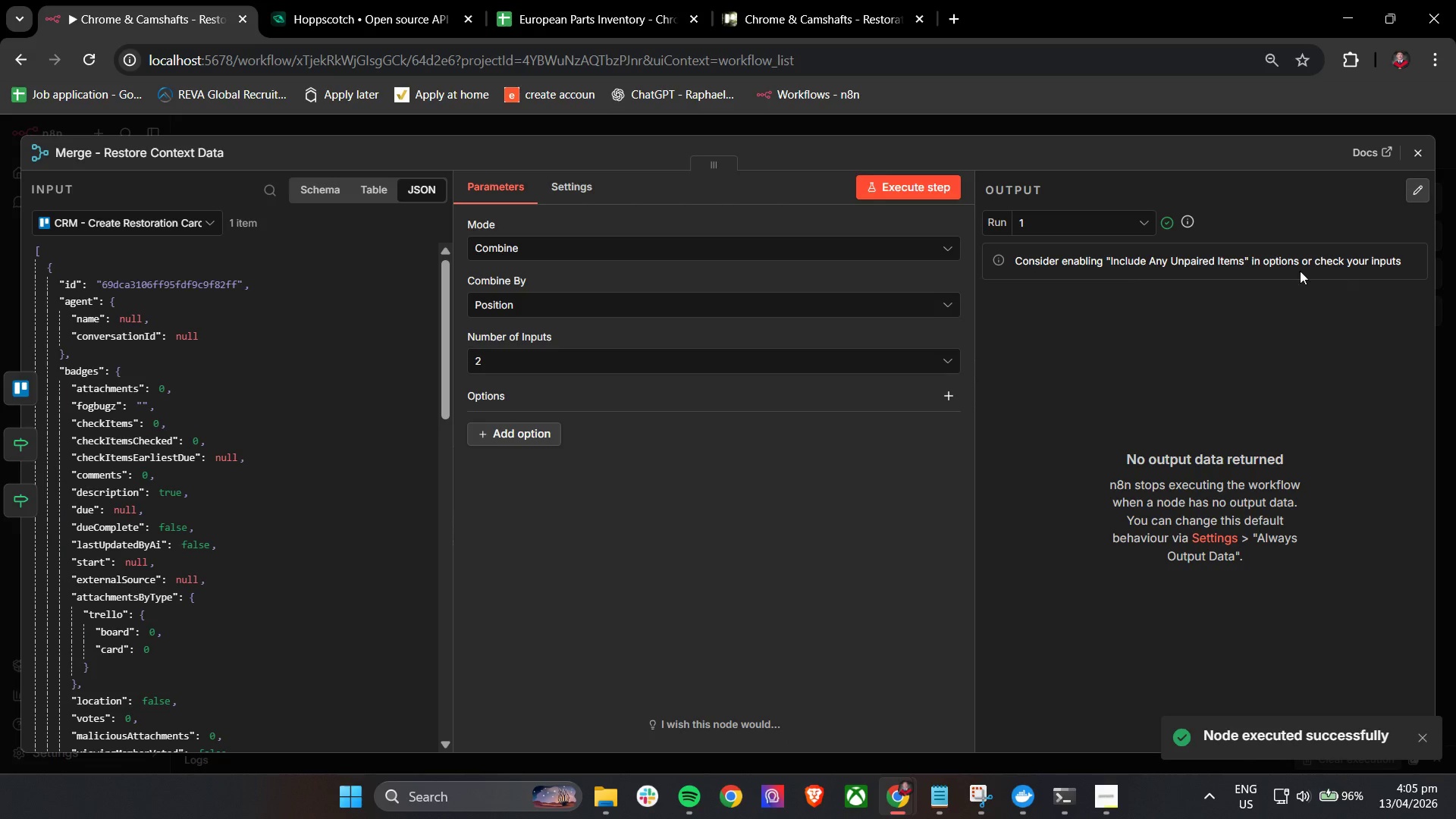 
wait(5.12)
 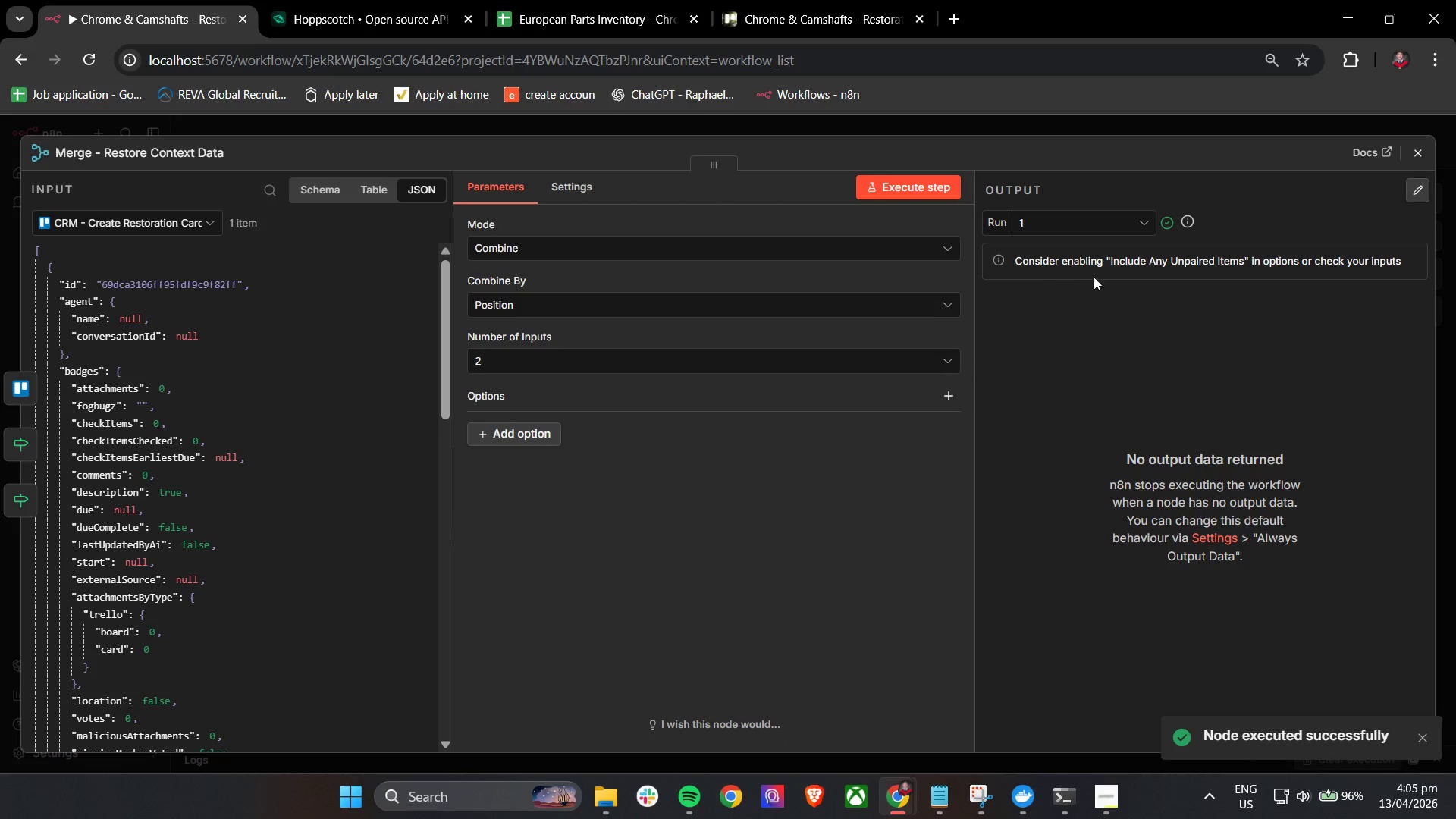 
scroll: coordinate [316, 463], scroll_direction: down, amount: 4.0
 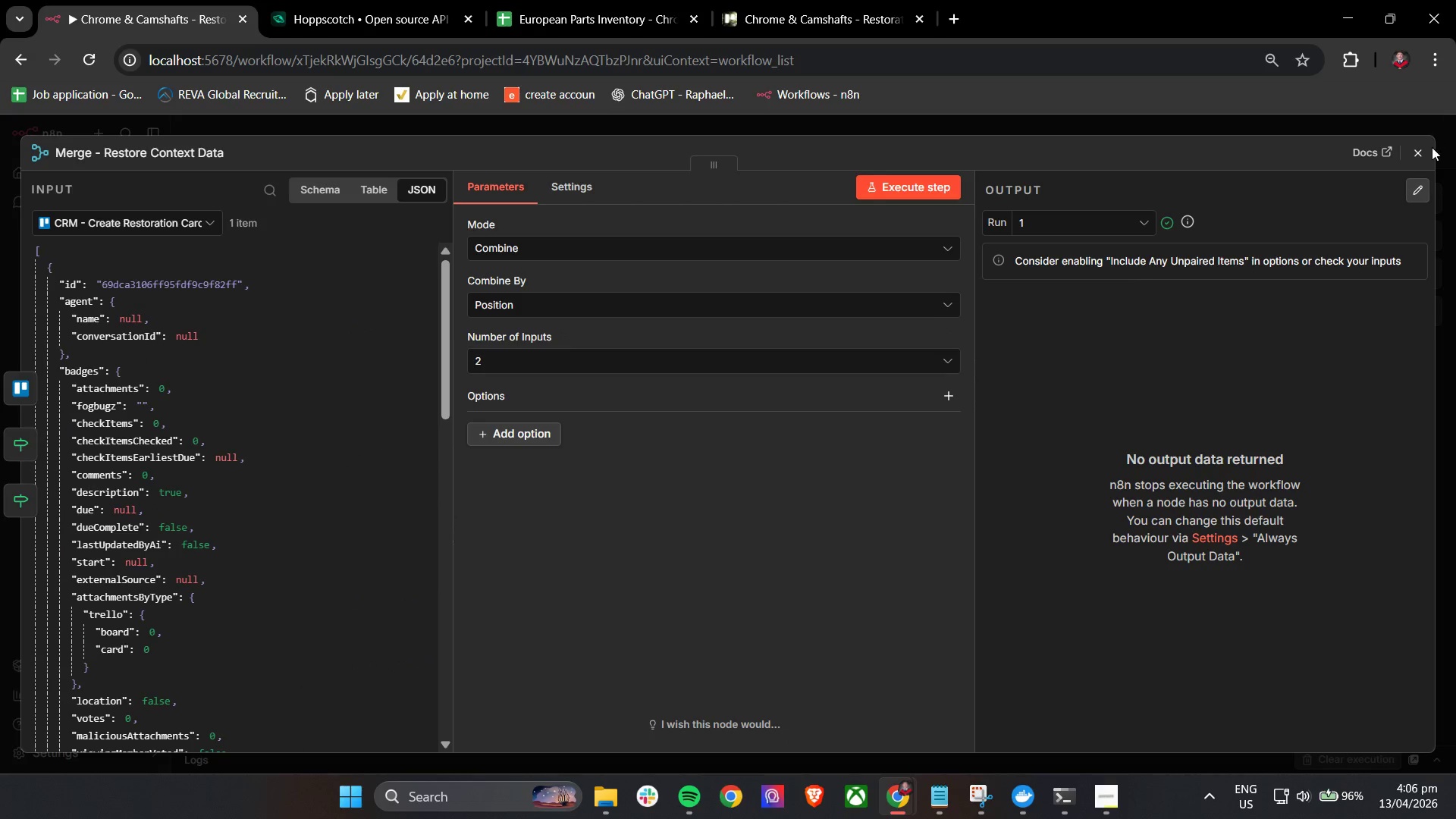 
left_click([1425, 152])
 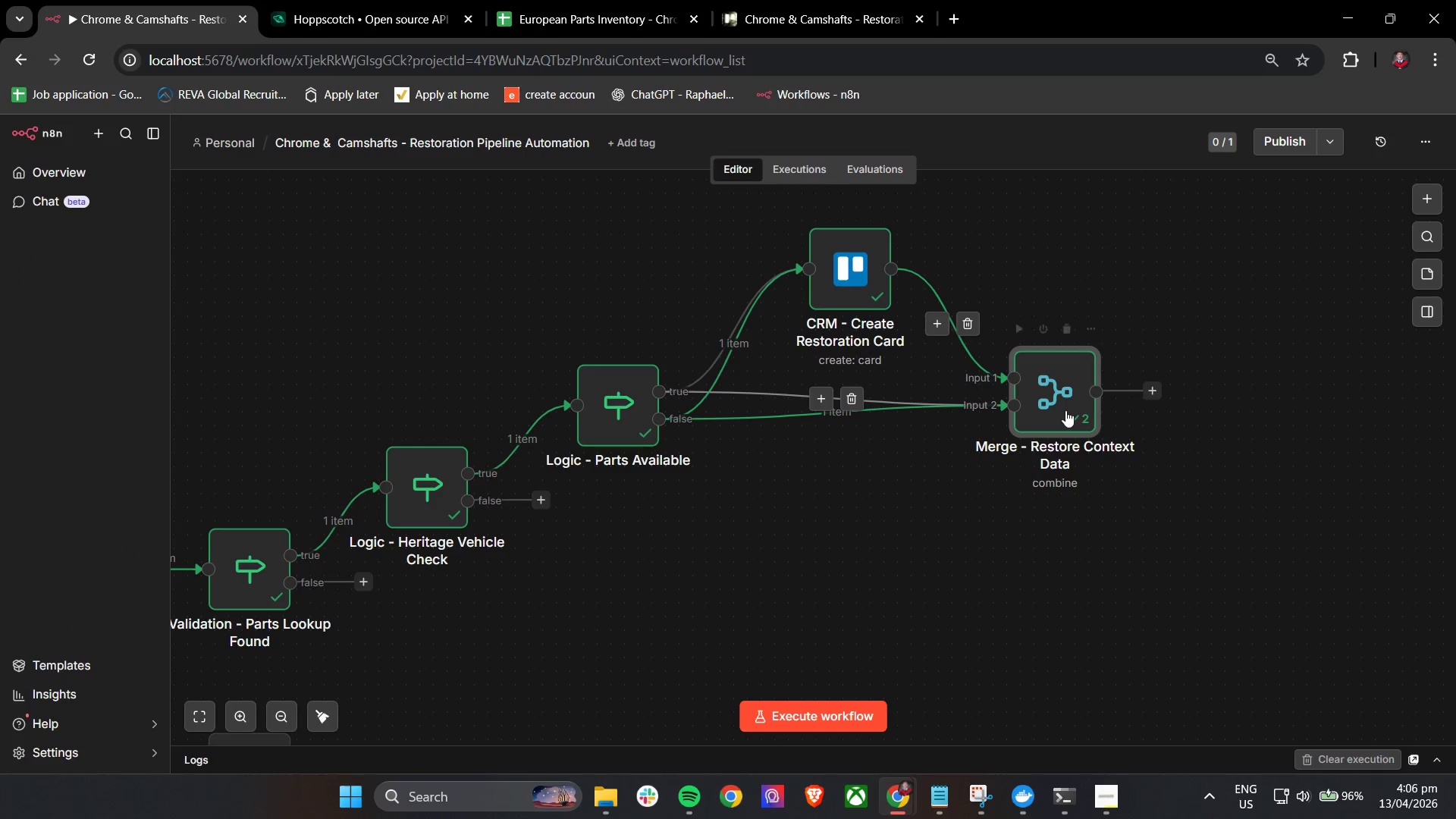 
double_click([1065, 396])
 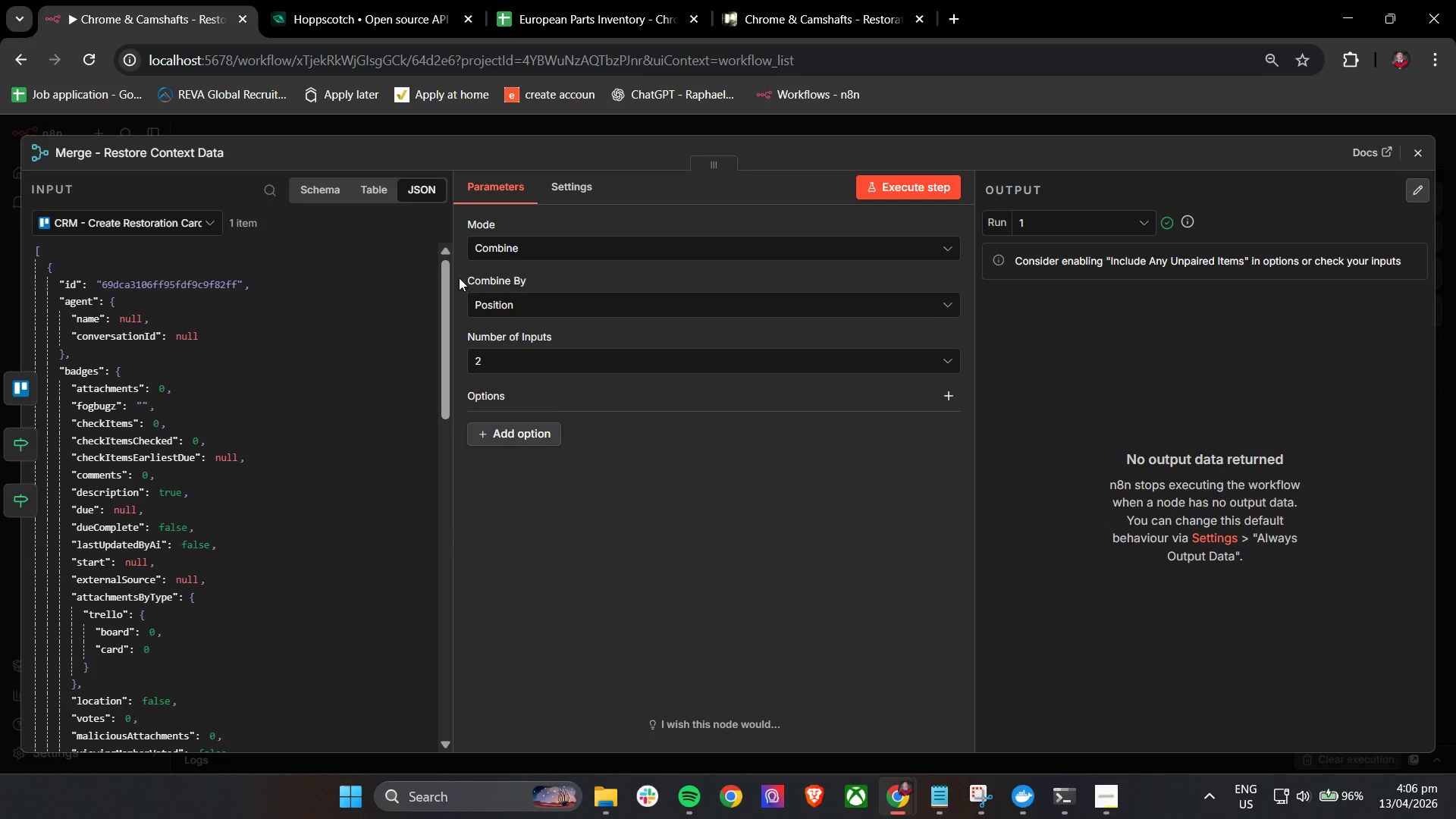 
left_click_drag(start_coordinate=[445, 285], to_coordinate=[424, 642])
 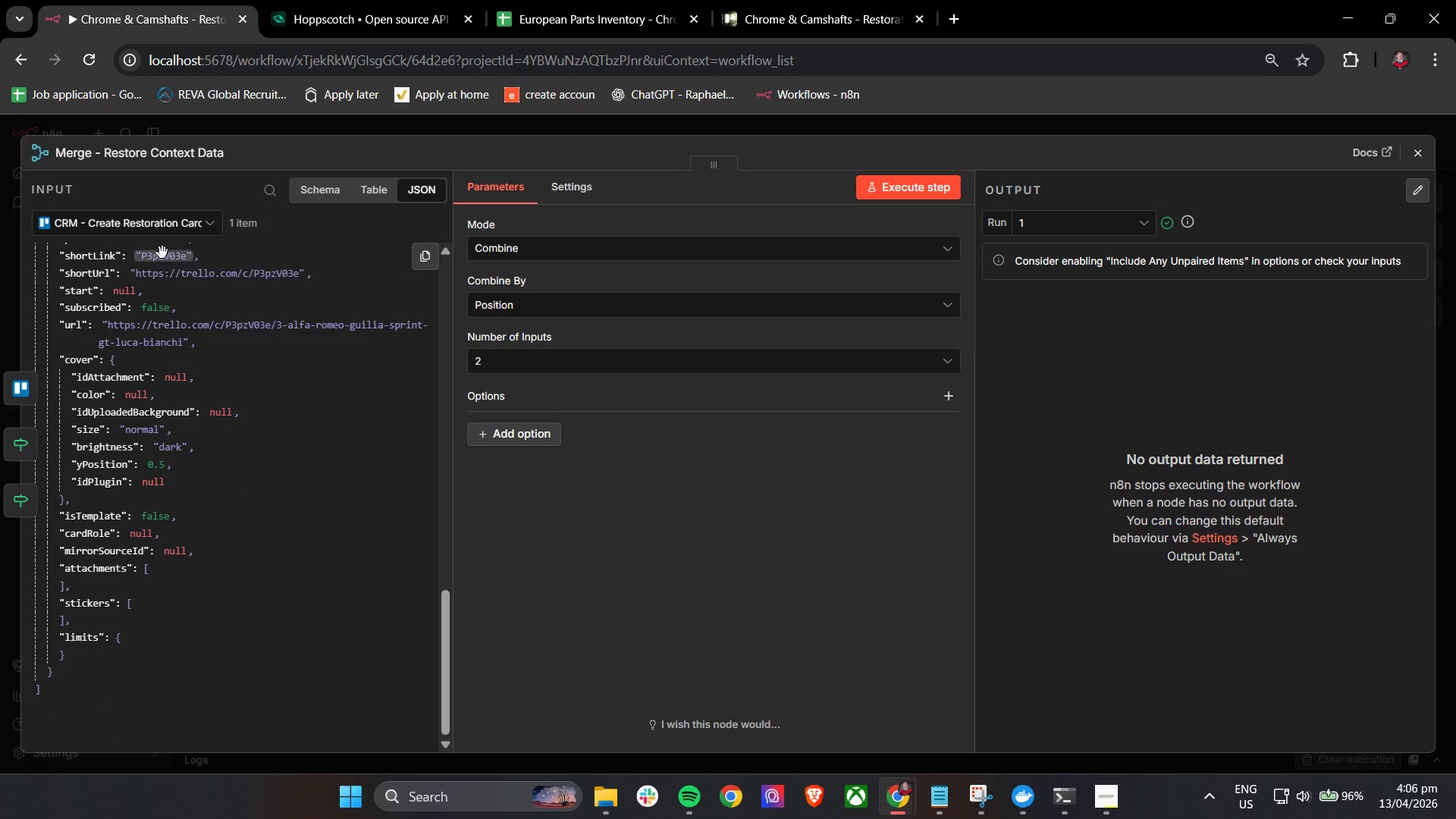 
left_click([161, 223])
 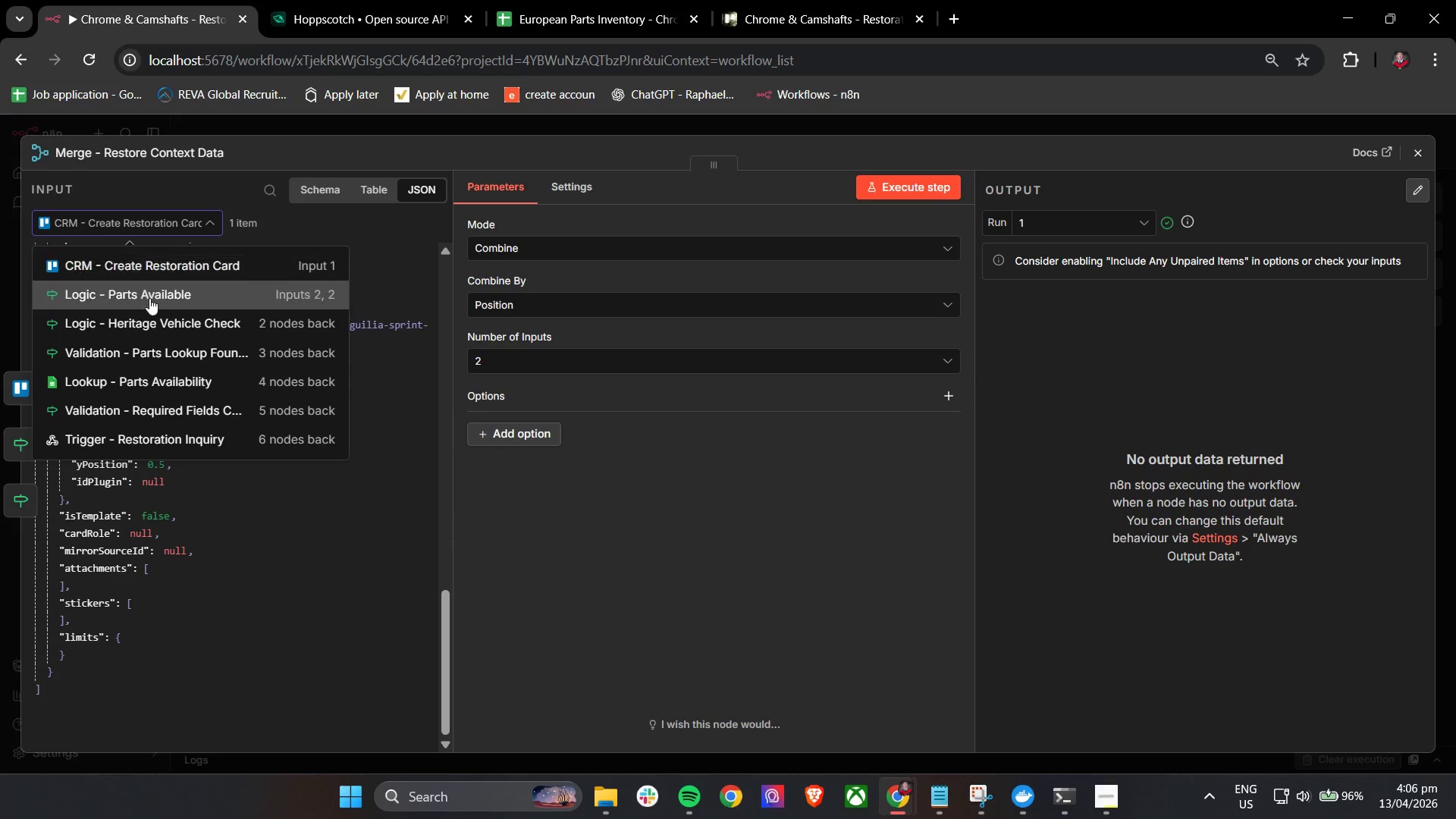 
left_click([149, 298])
 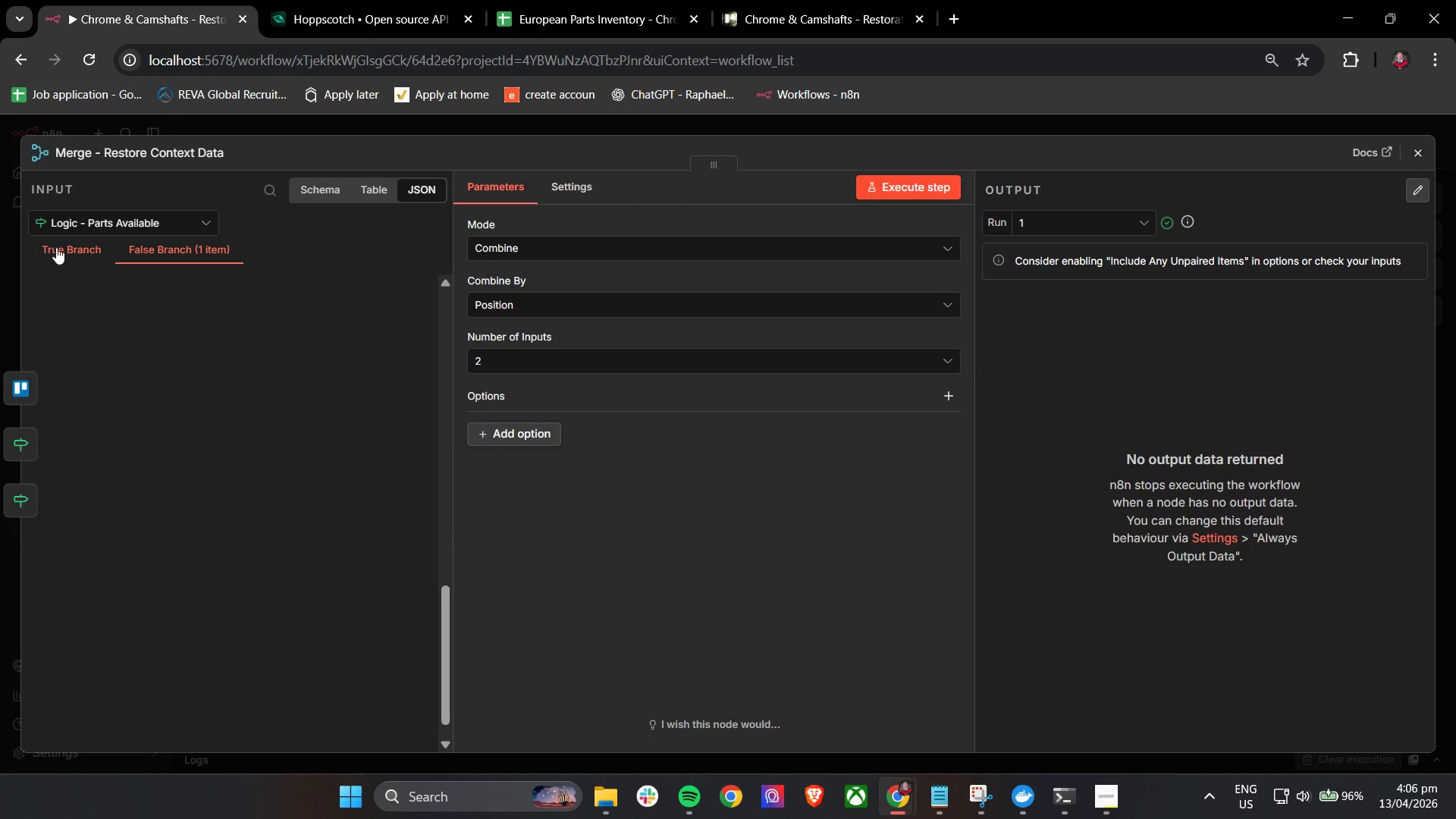 
left_click([137, 247])
 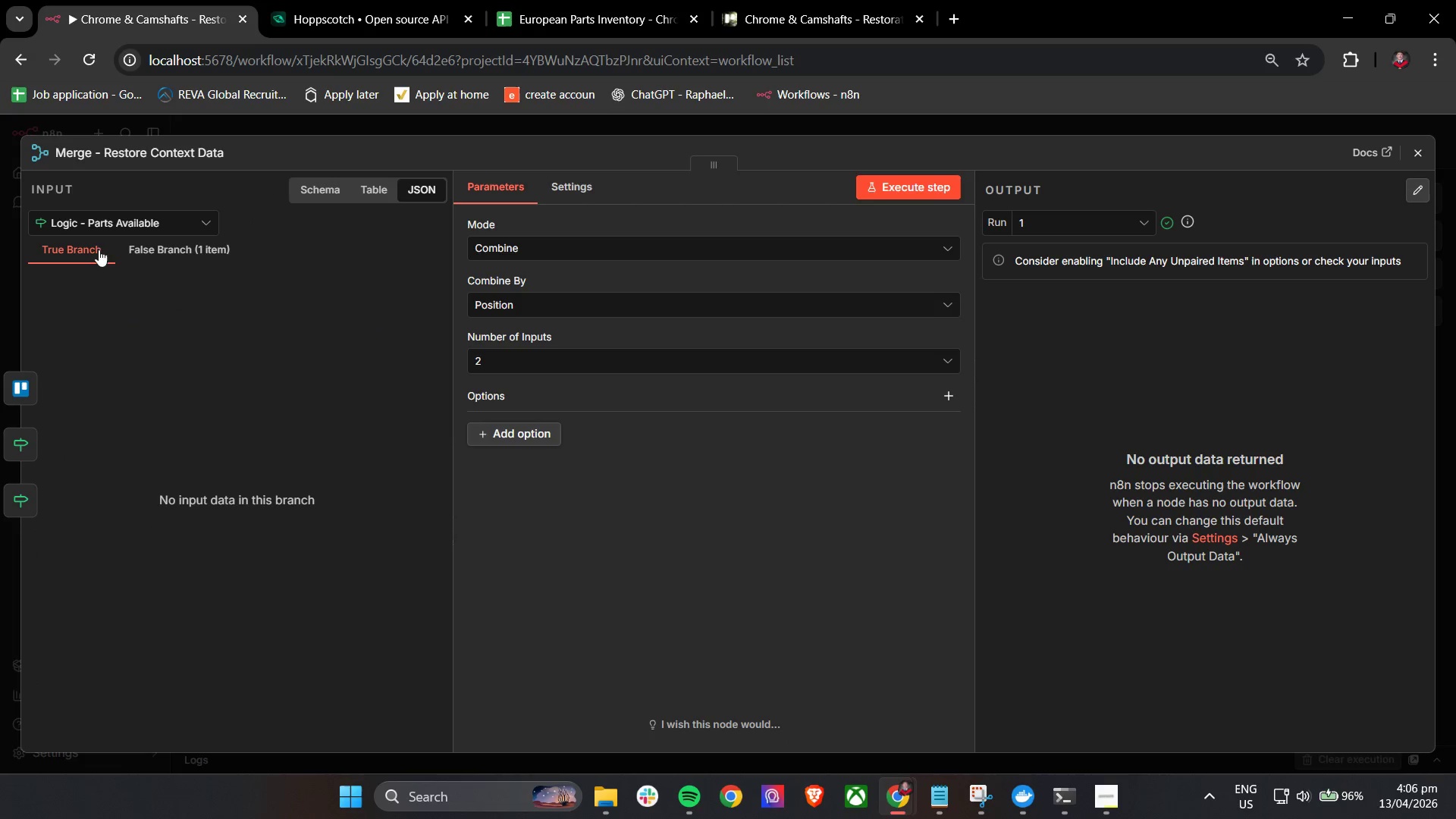 
double_click([150, 255])
 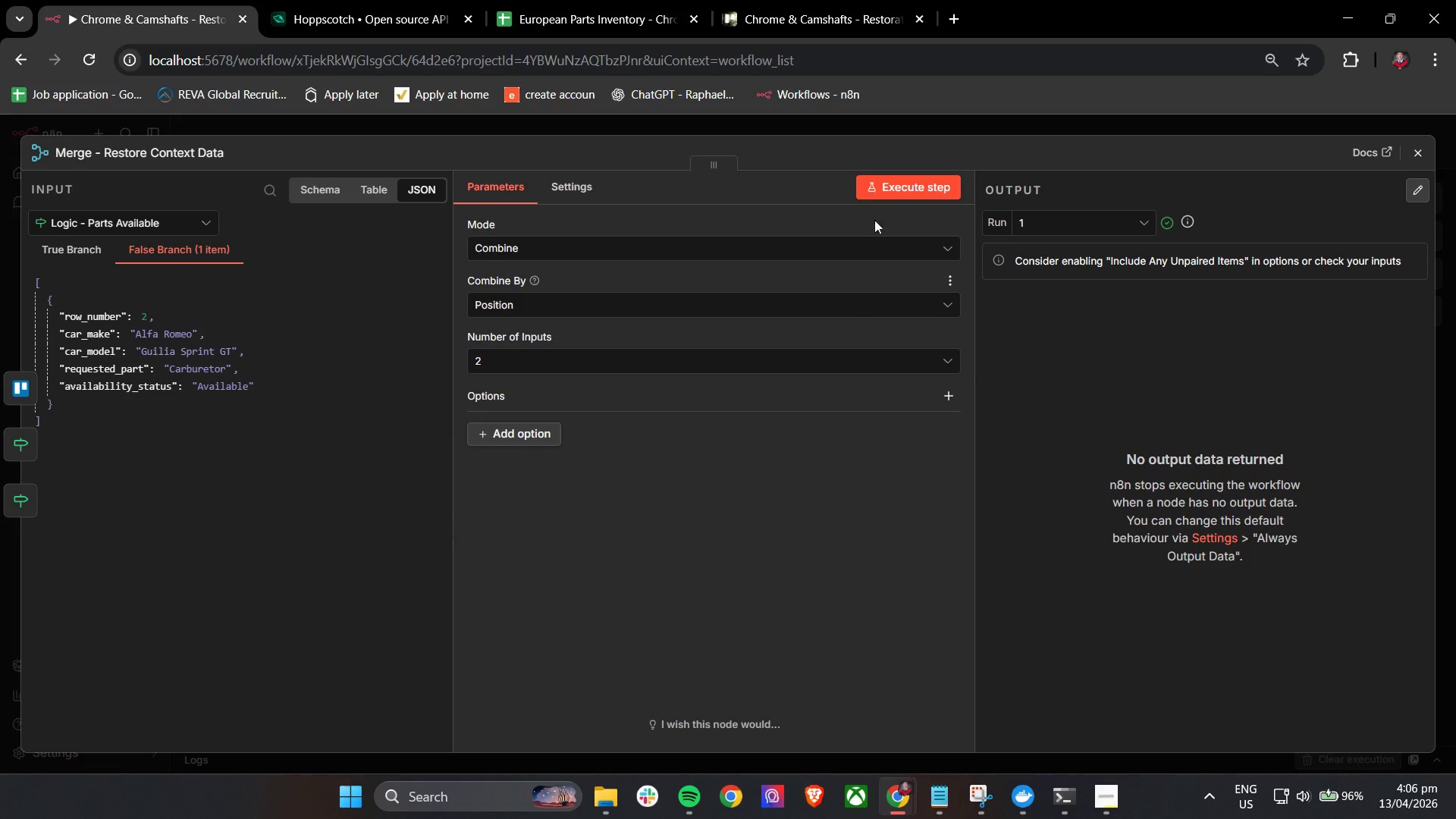 
double_click([890, 151])
 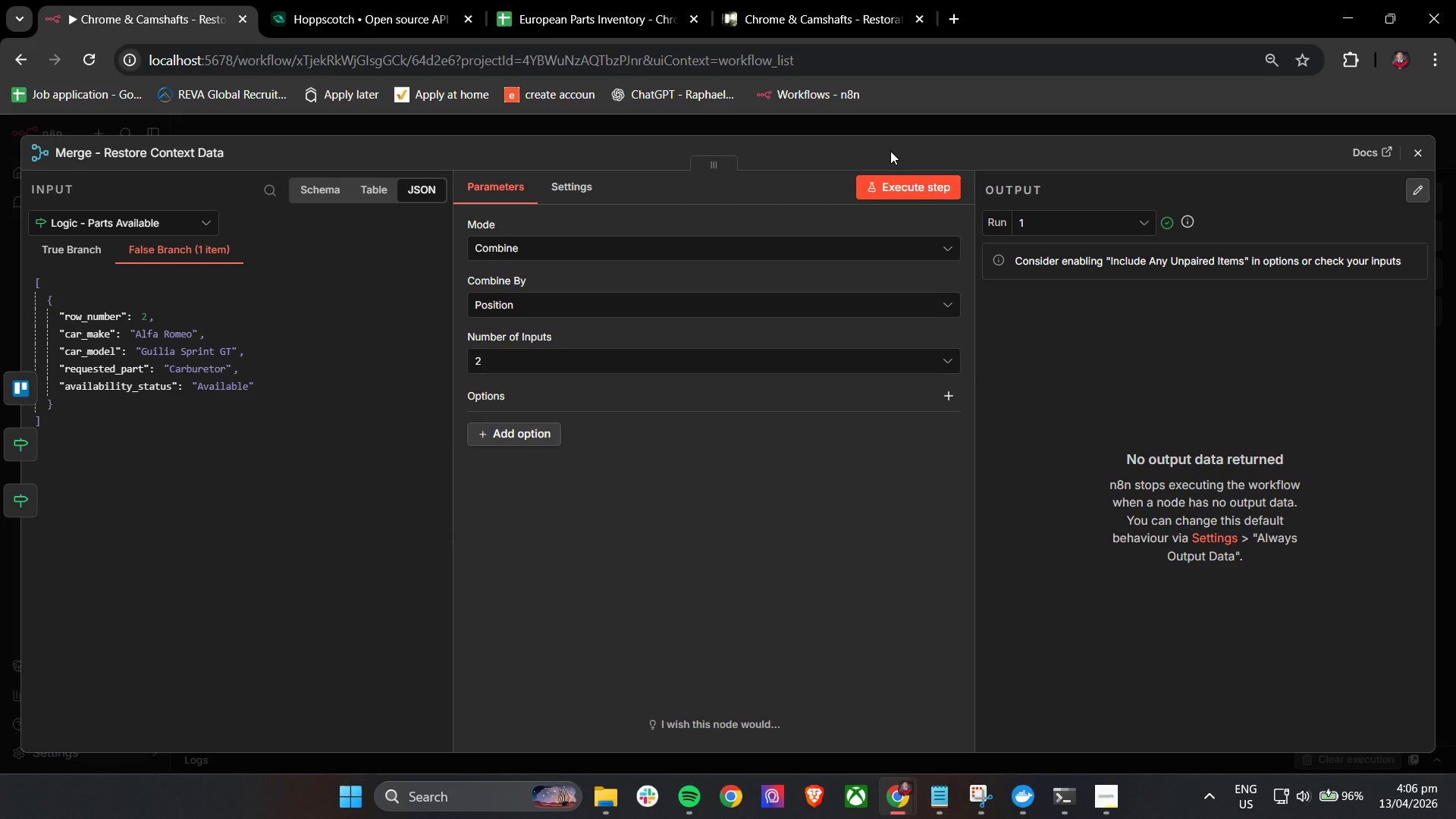 
wait(6.59)
 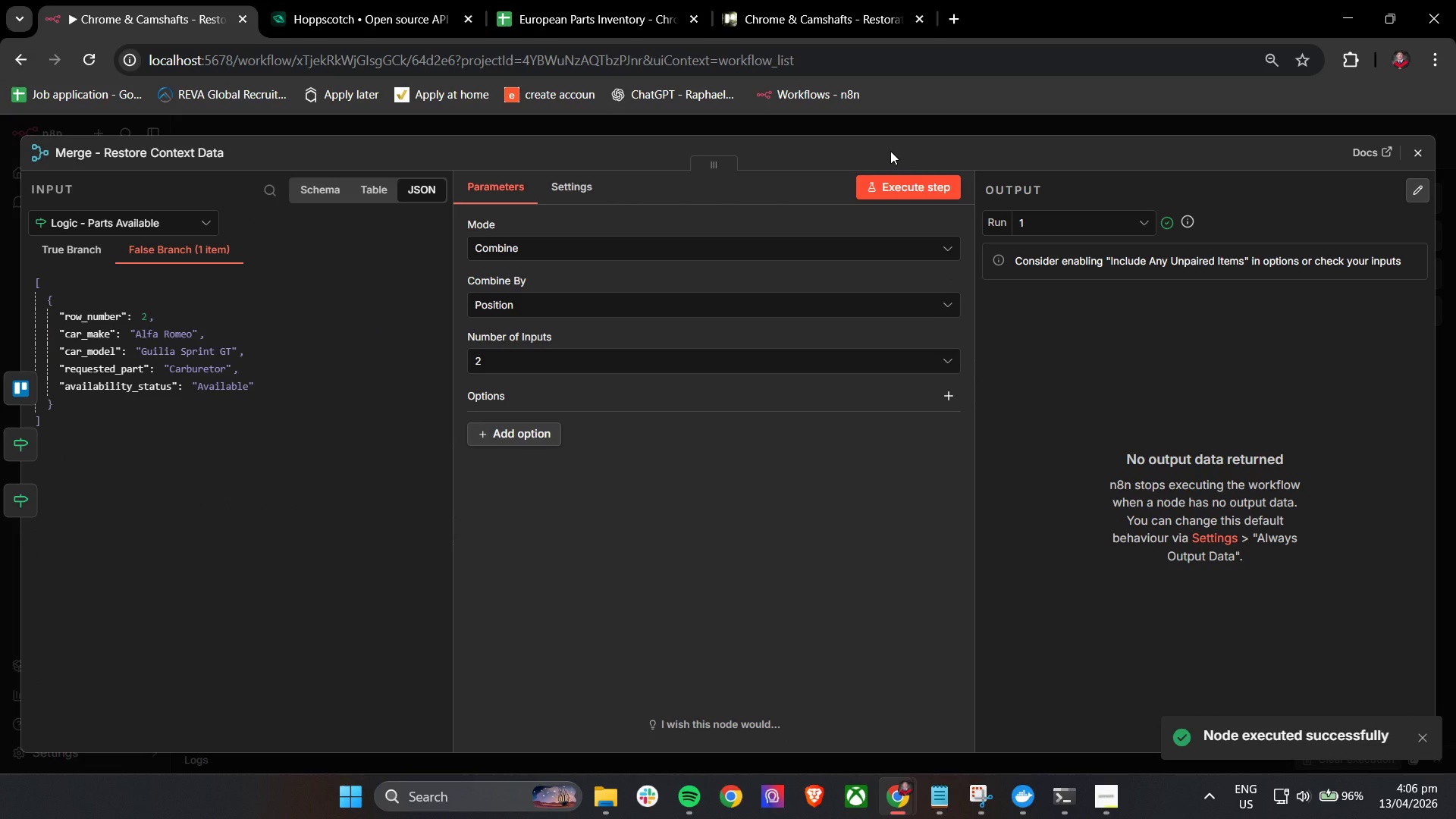 
left_click([669, 368])
 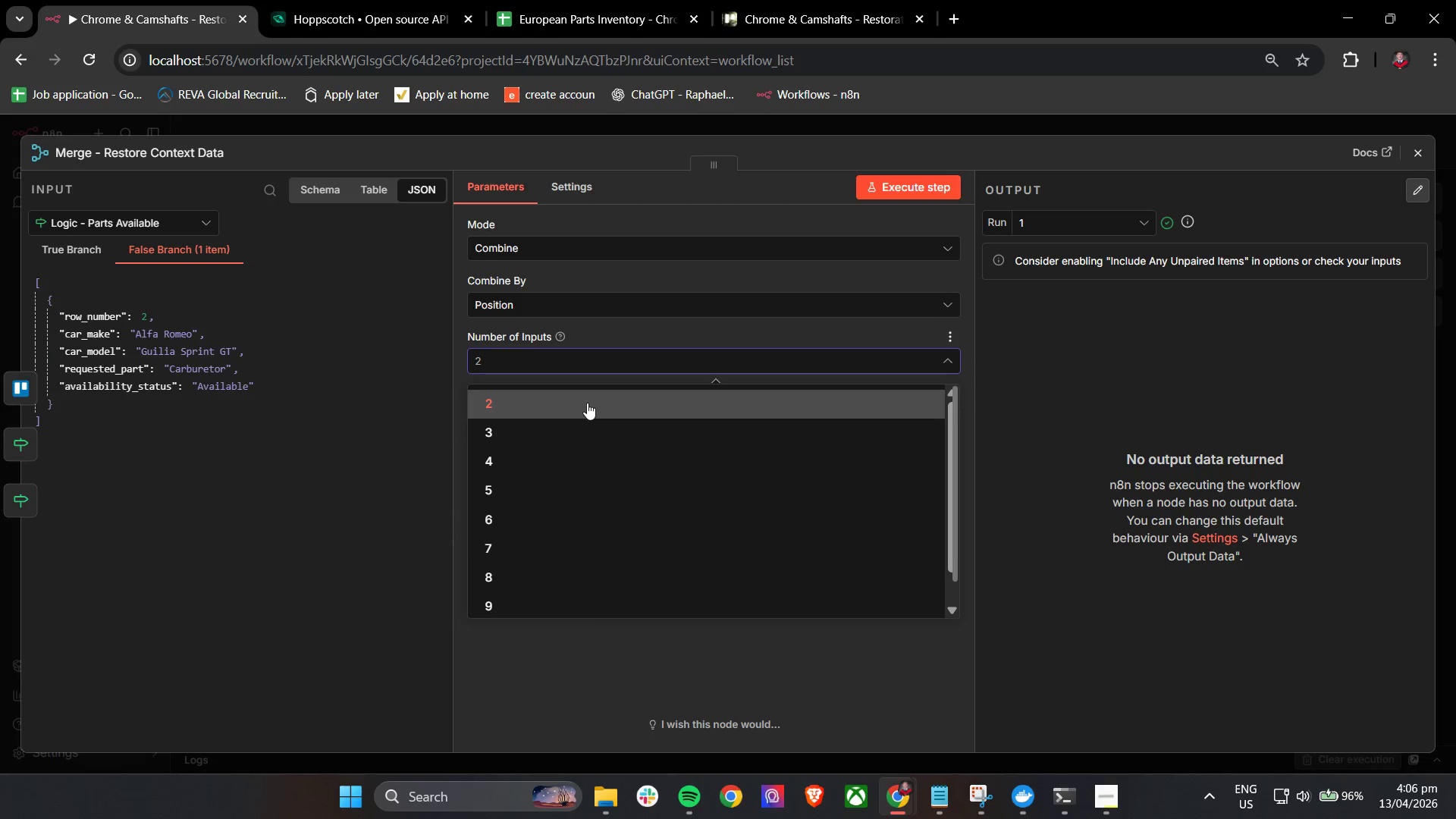 
scroll: coordinate [670, 442], scroll_direction: up, amount: 3.0
 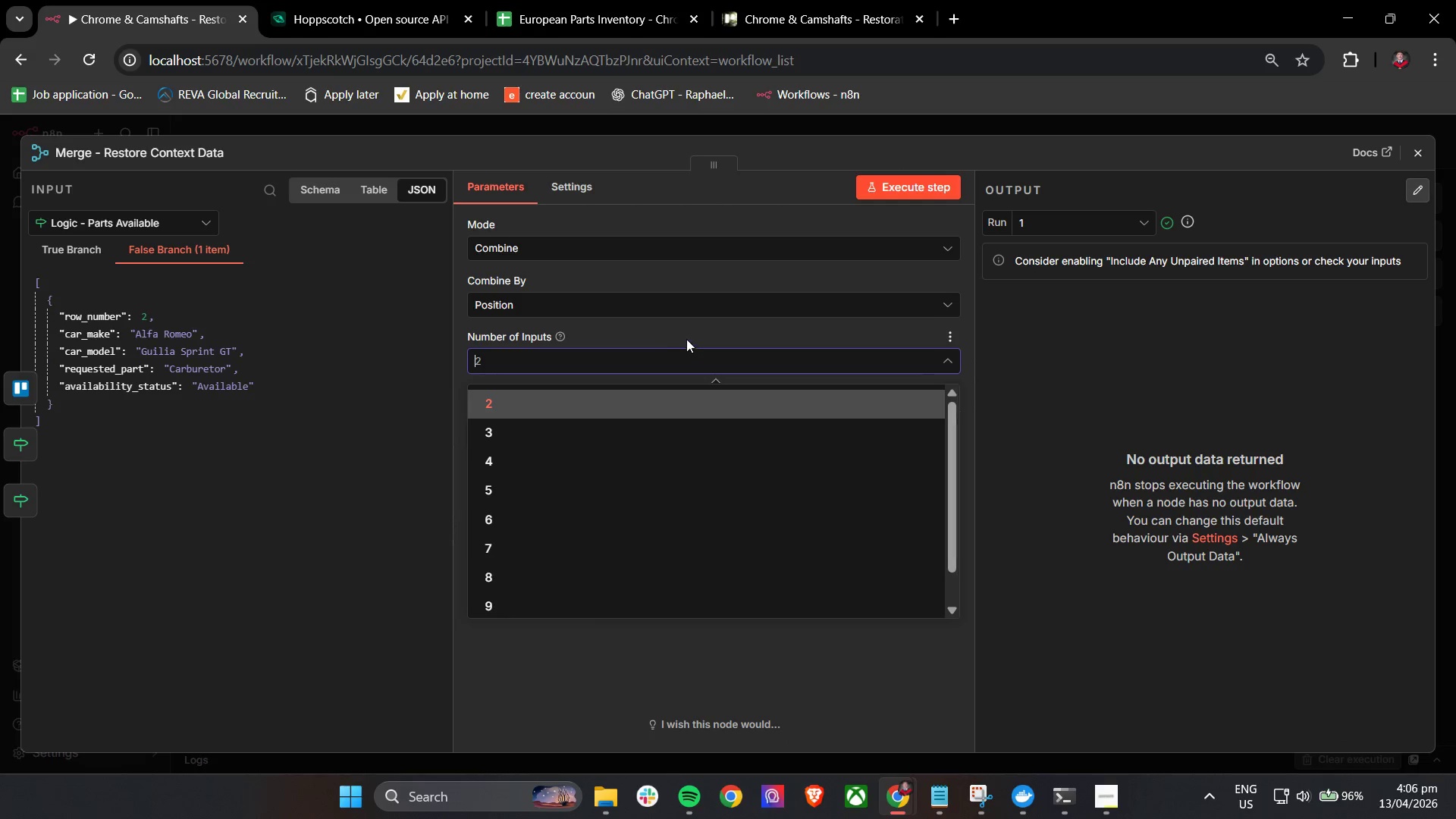 
left_click([686, 339])
 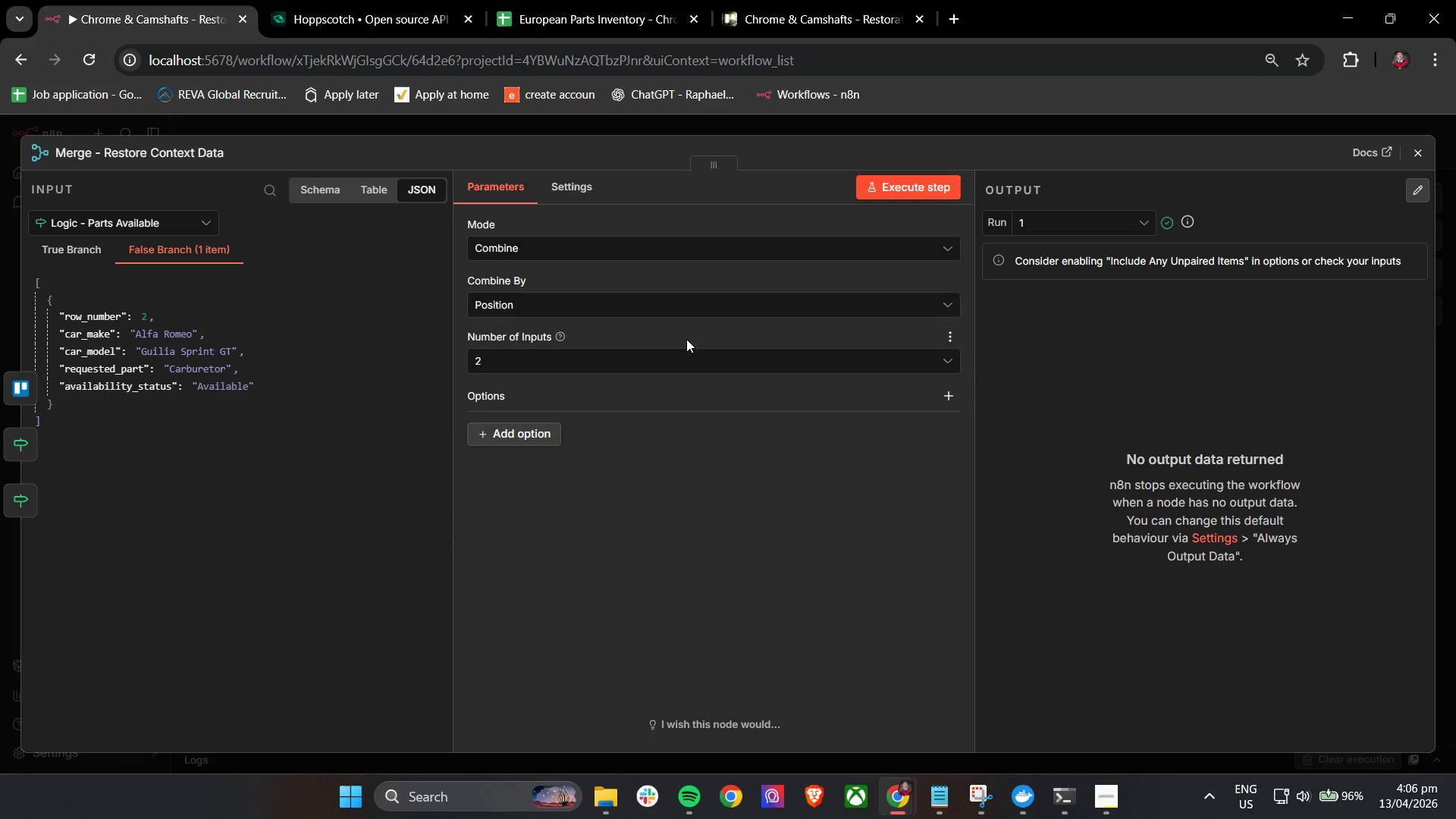 
wait(6.66)
 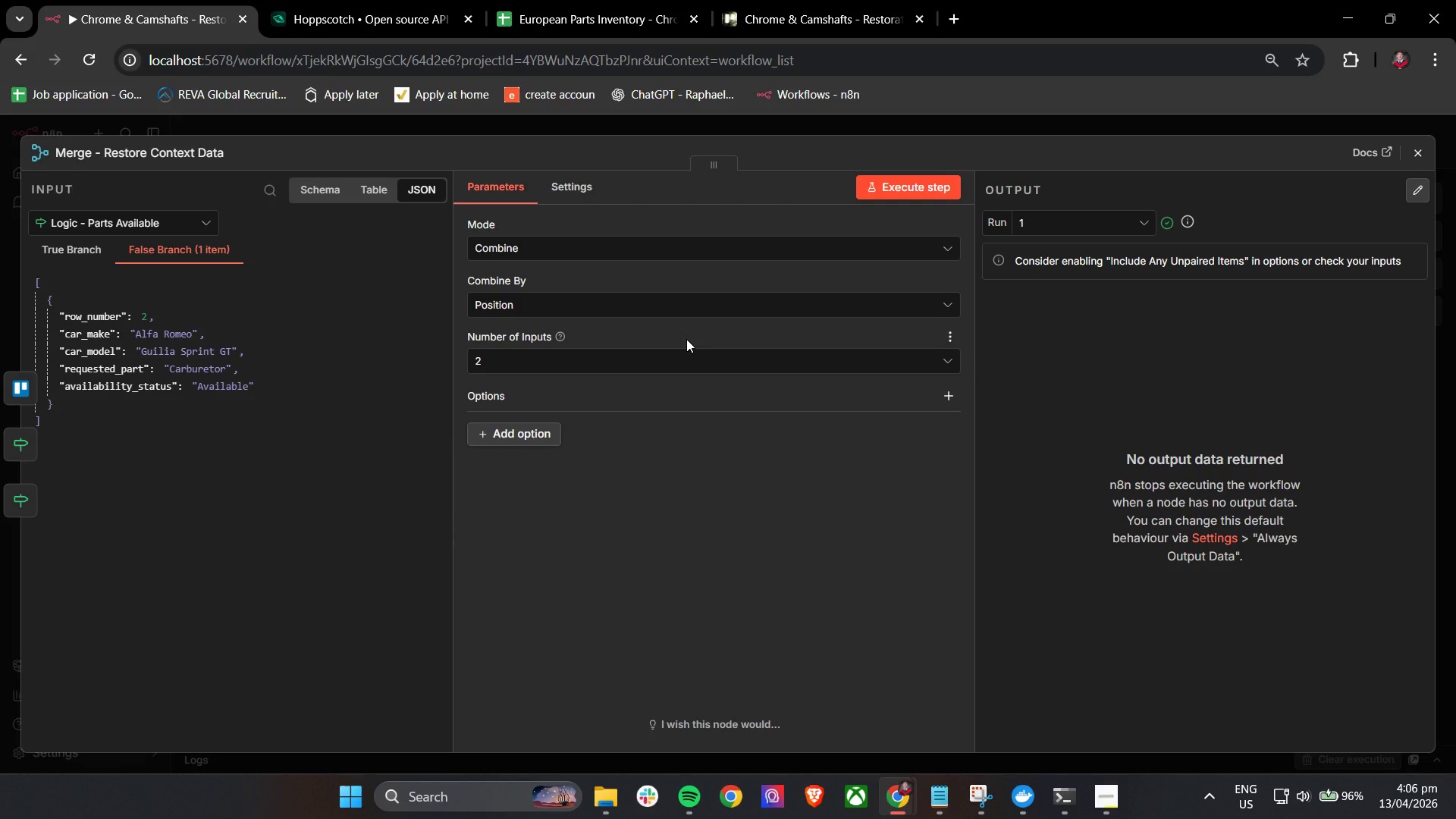 
left_click([60, 216])
 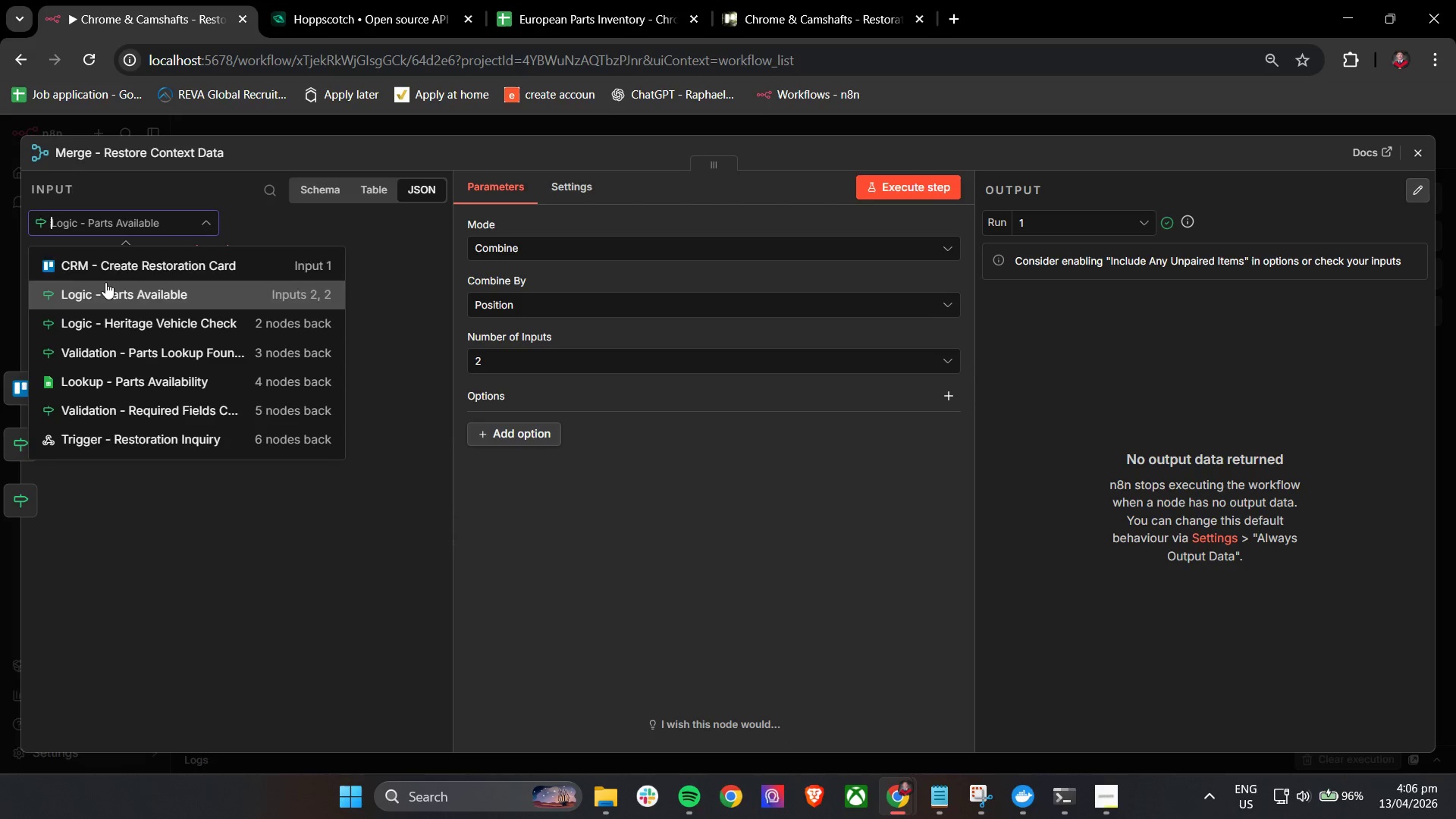 
left_click([108, 268])
 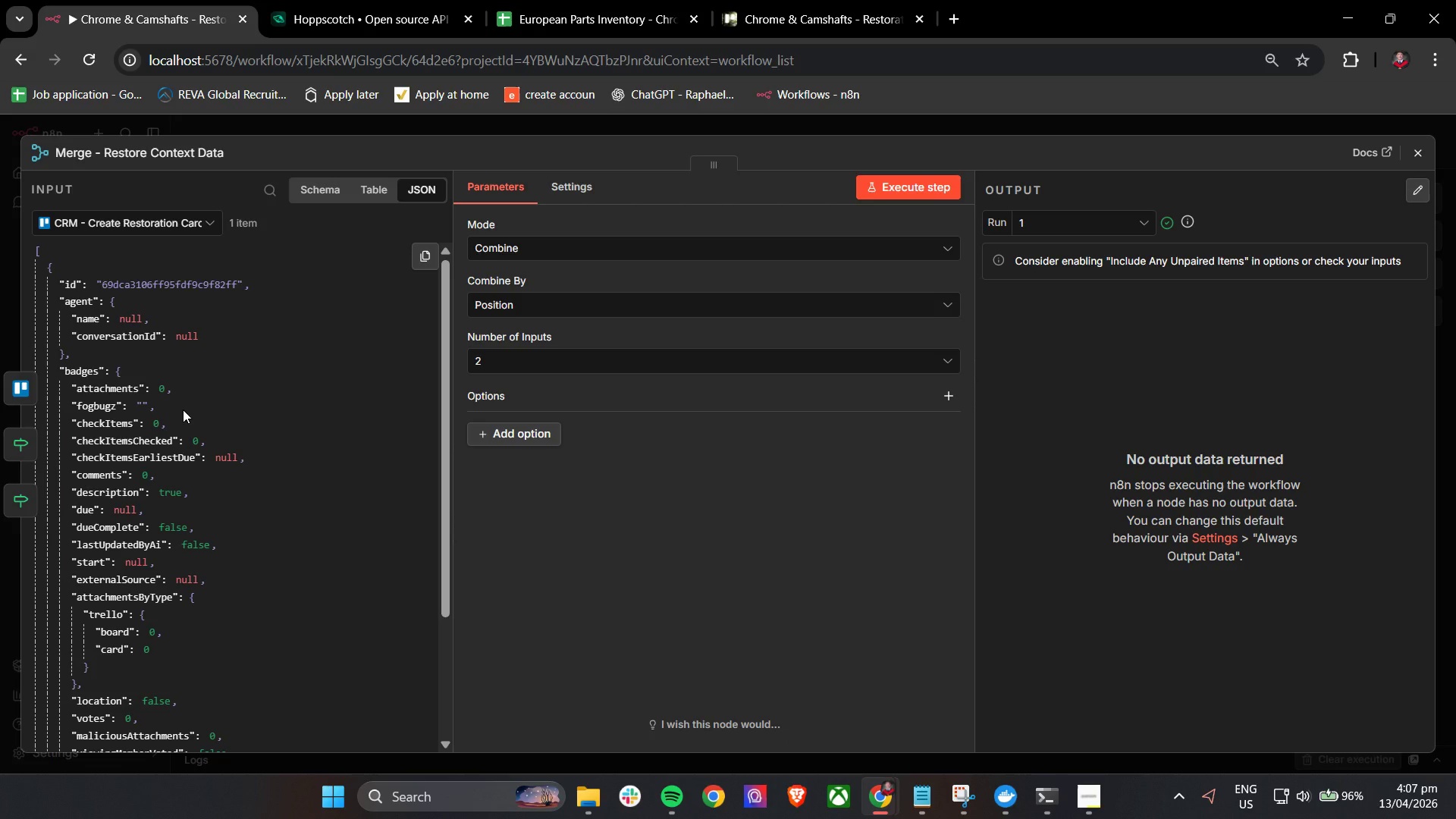 
wait(43.19)
 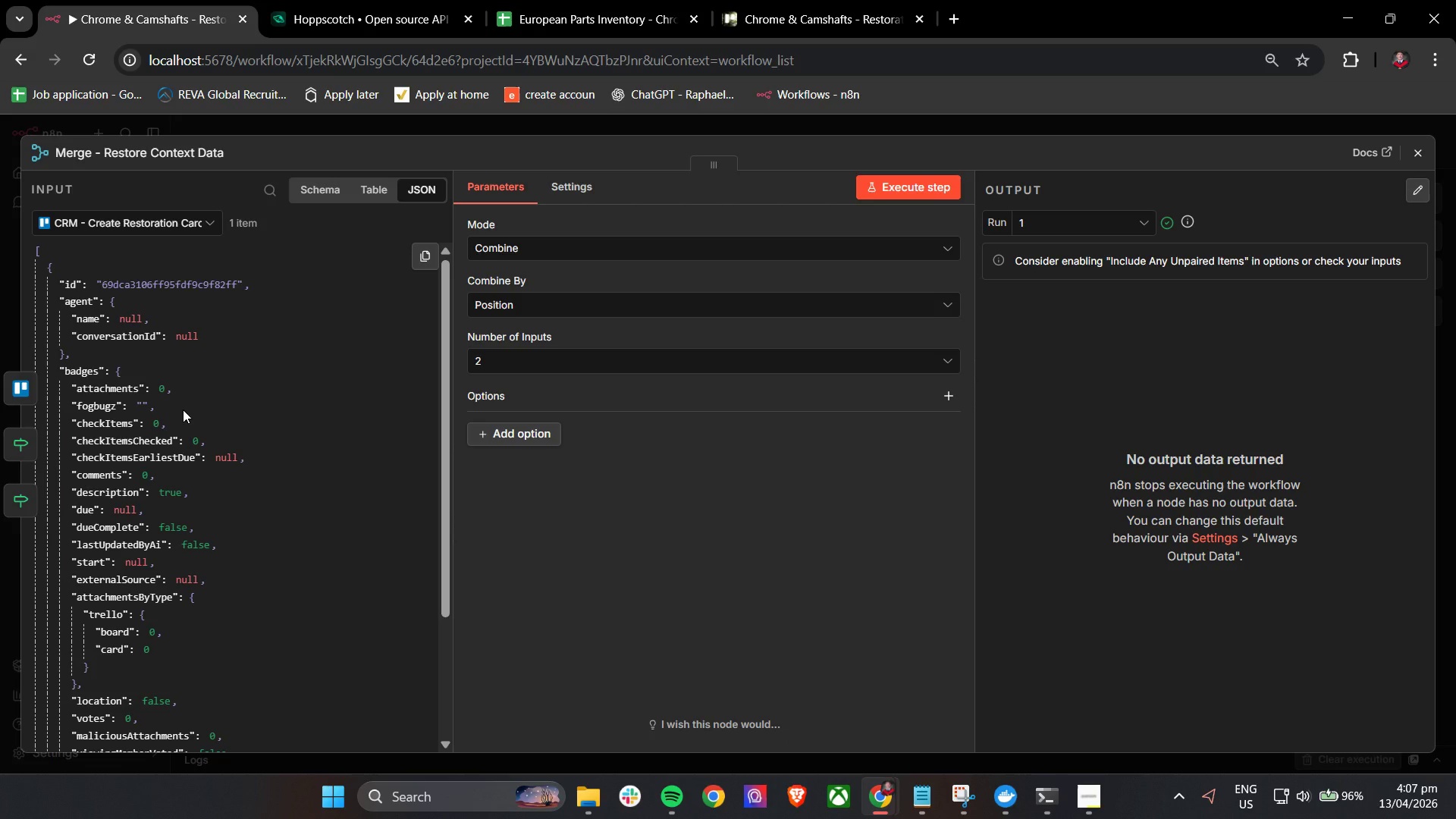 
left_click([1412, 152])
 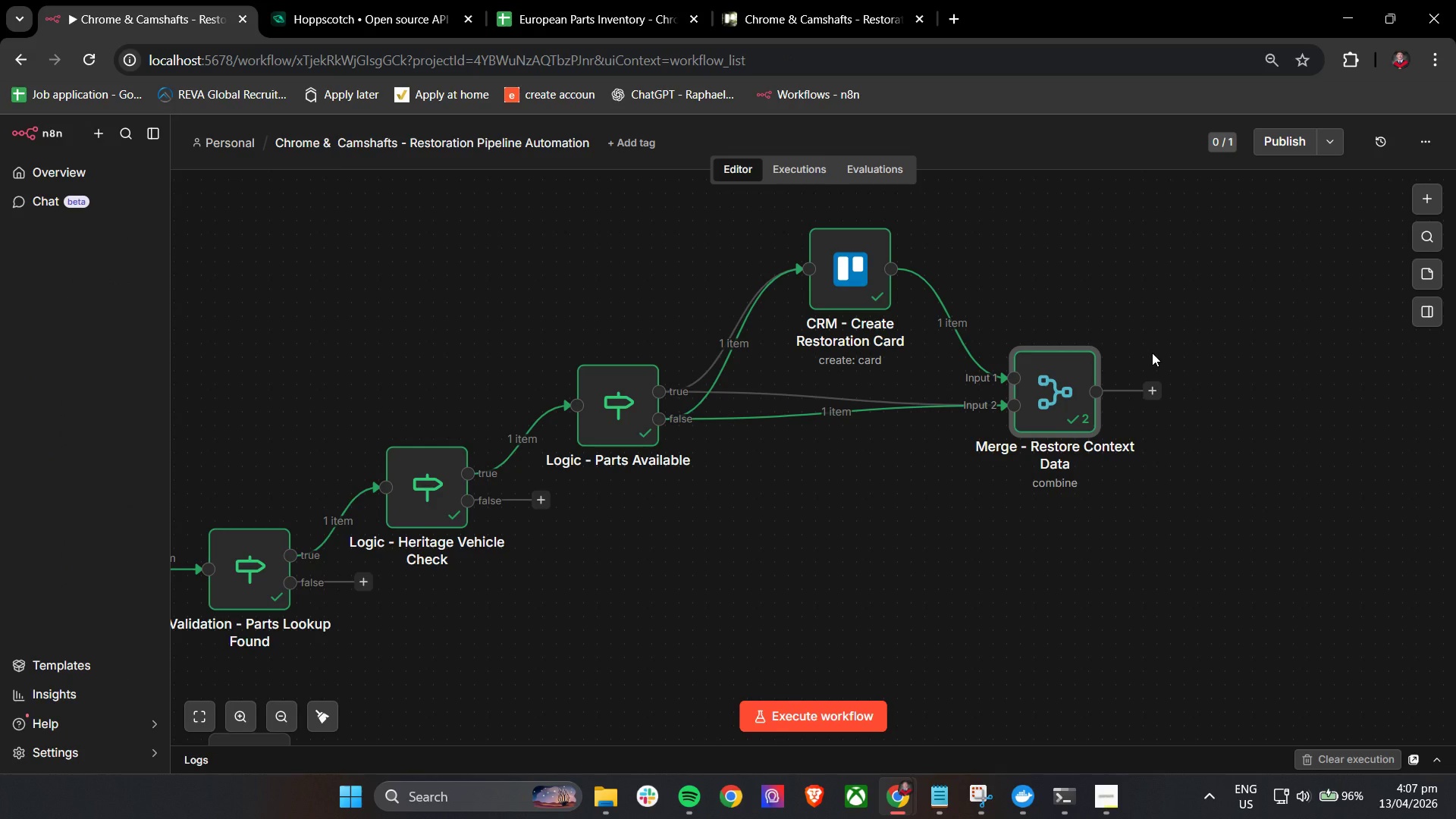 
wait(17.38)
 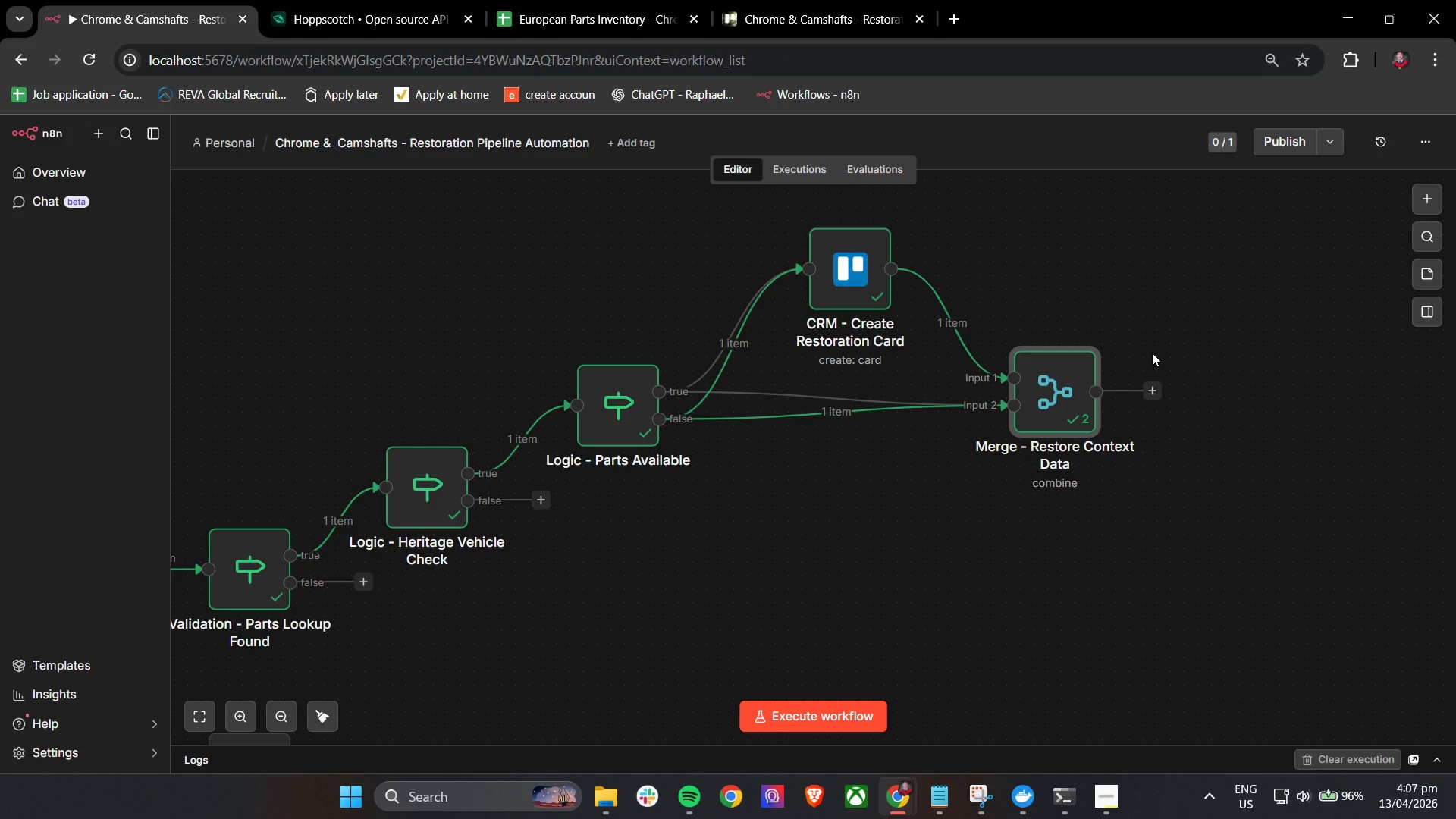 
left_click([1048, 385])
 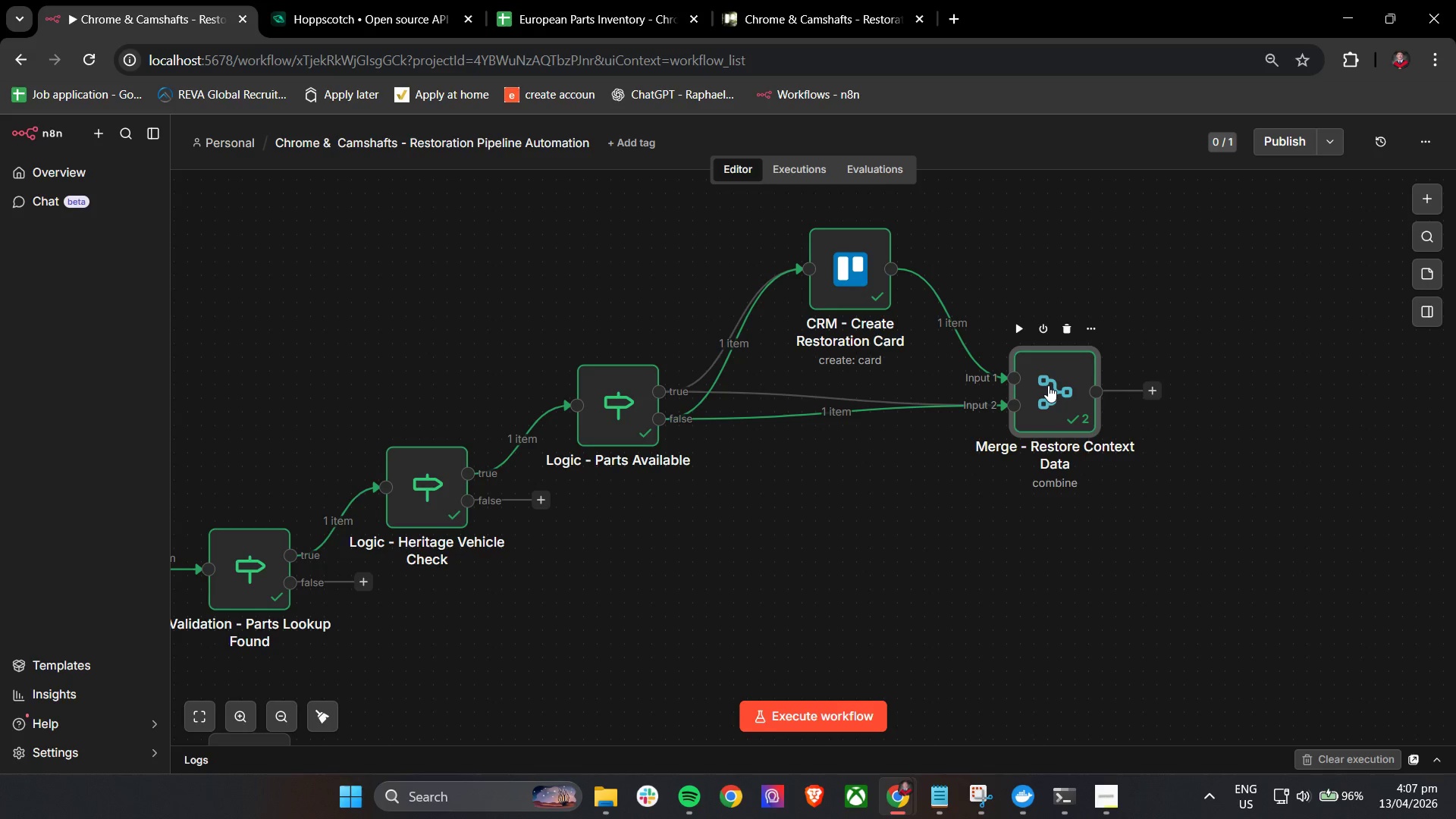 
left_click([1048, 385])
 